 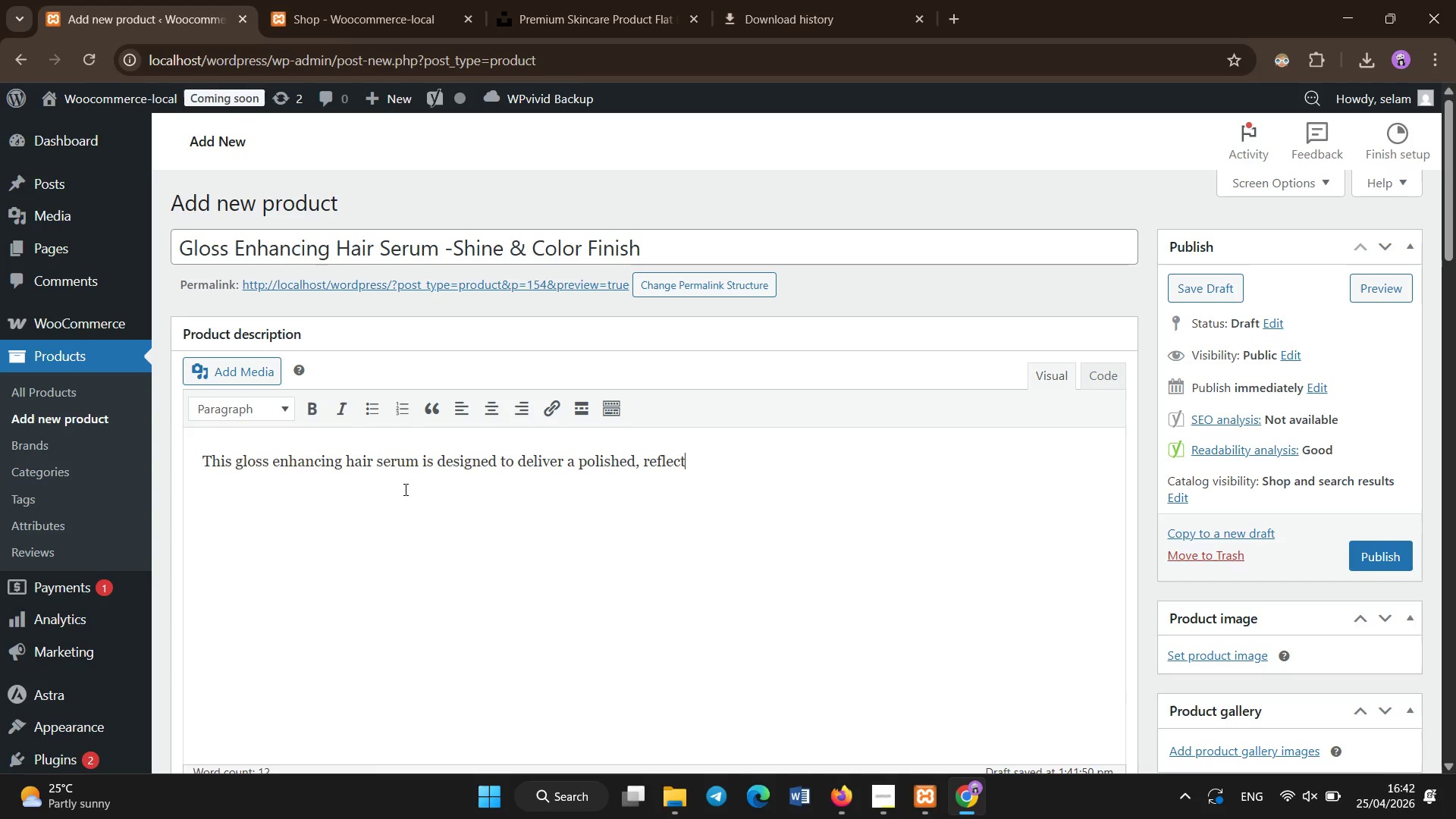 
hold_key(key=O, duration=0.44)
 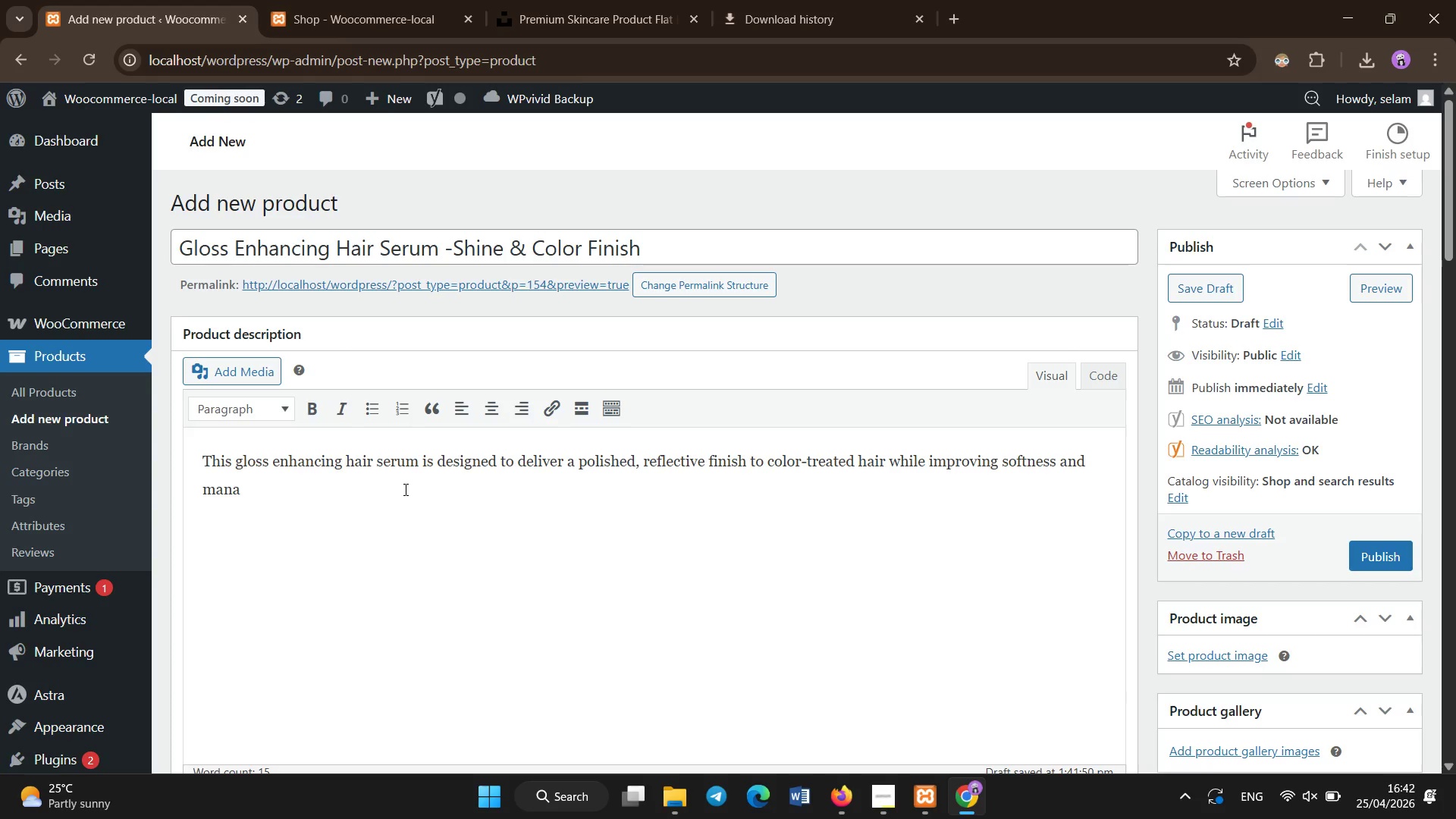 
wait(21.44)
 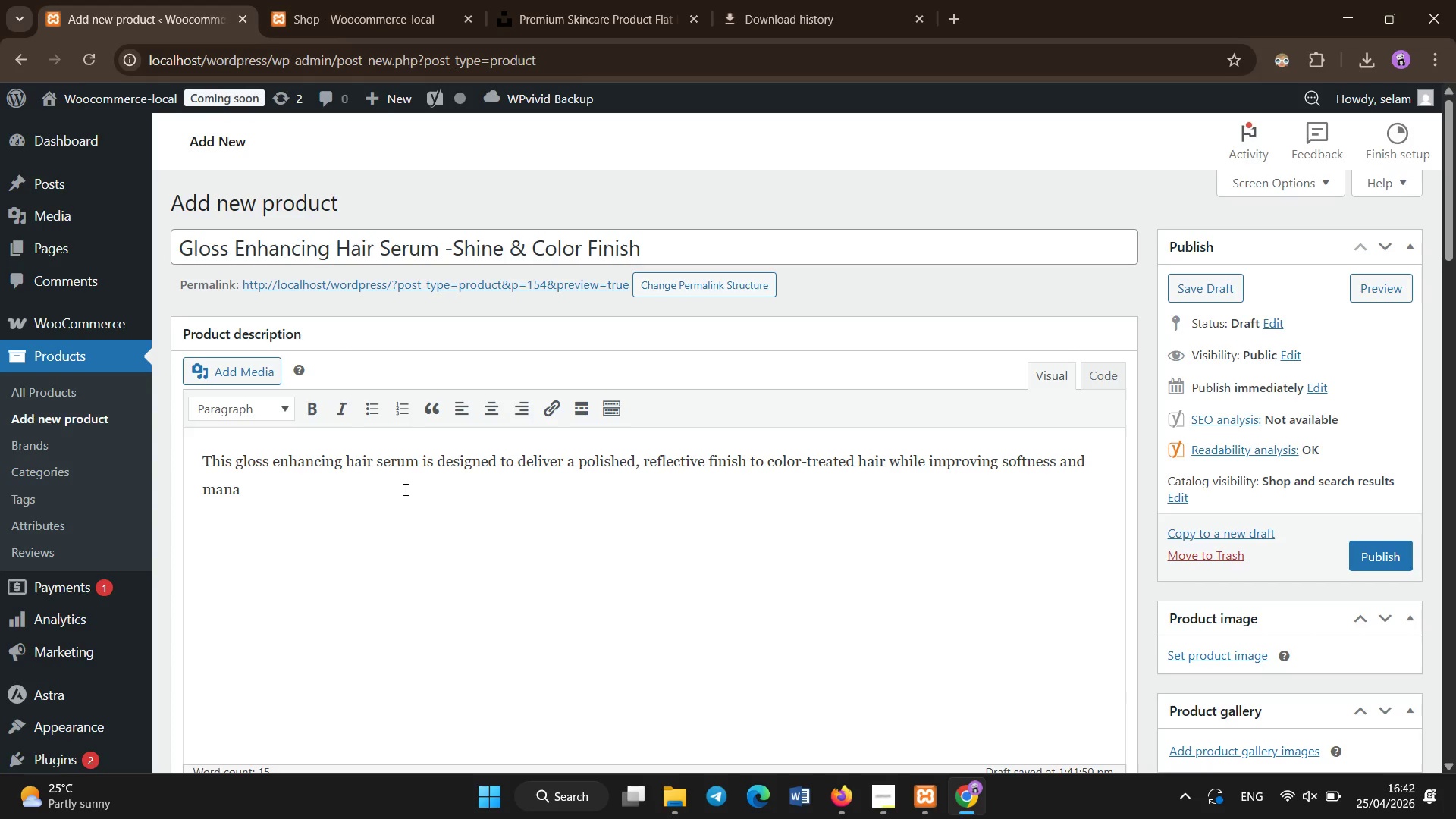 
hold_key(key=ShiftLeft, duration=0.59)
 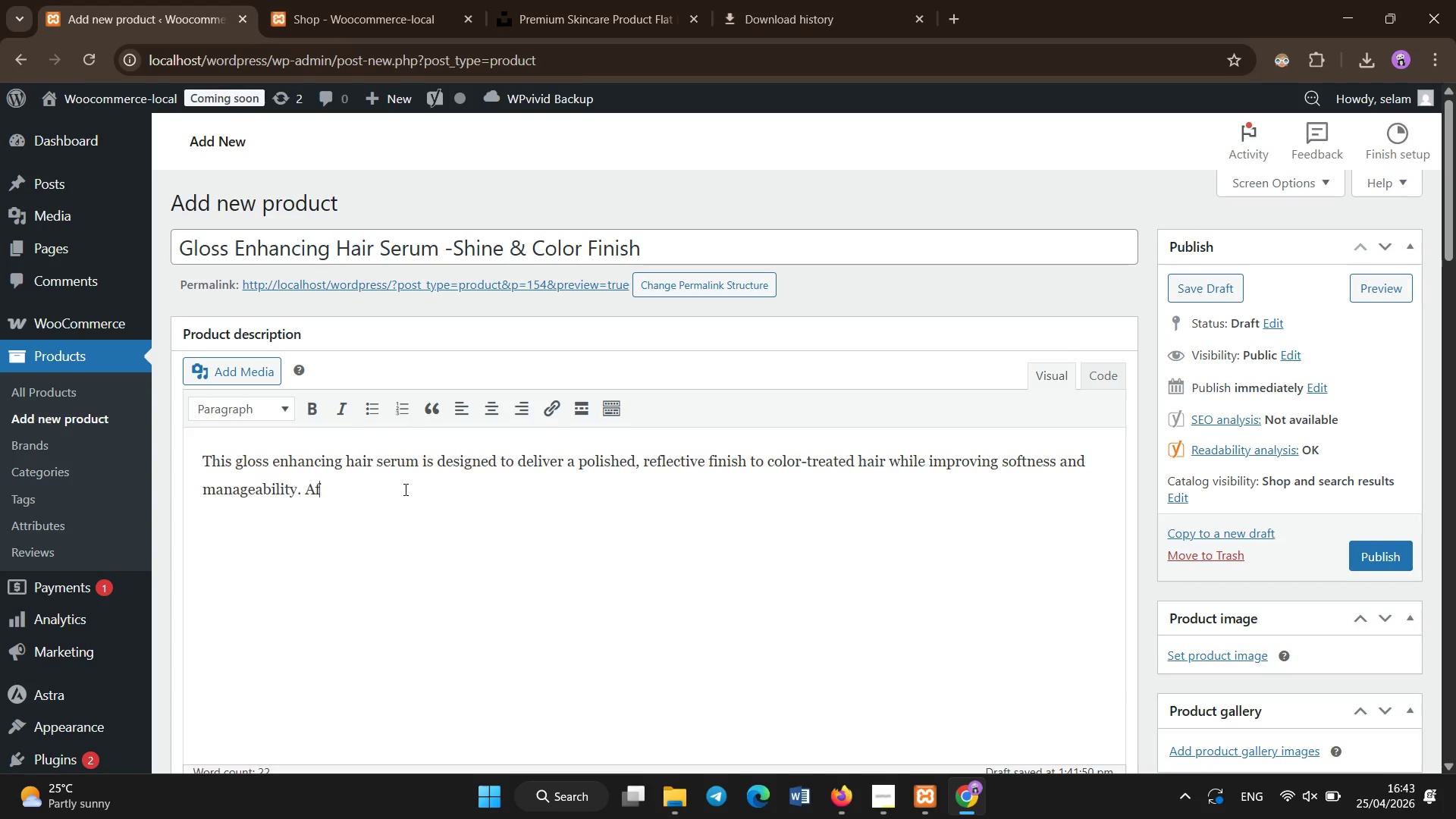 
wait(5.89)
 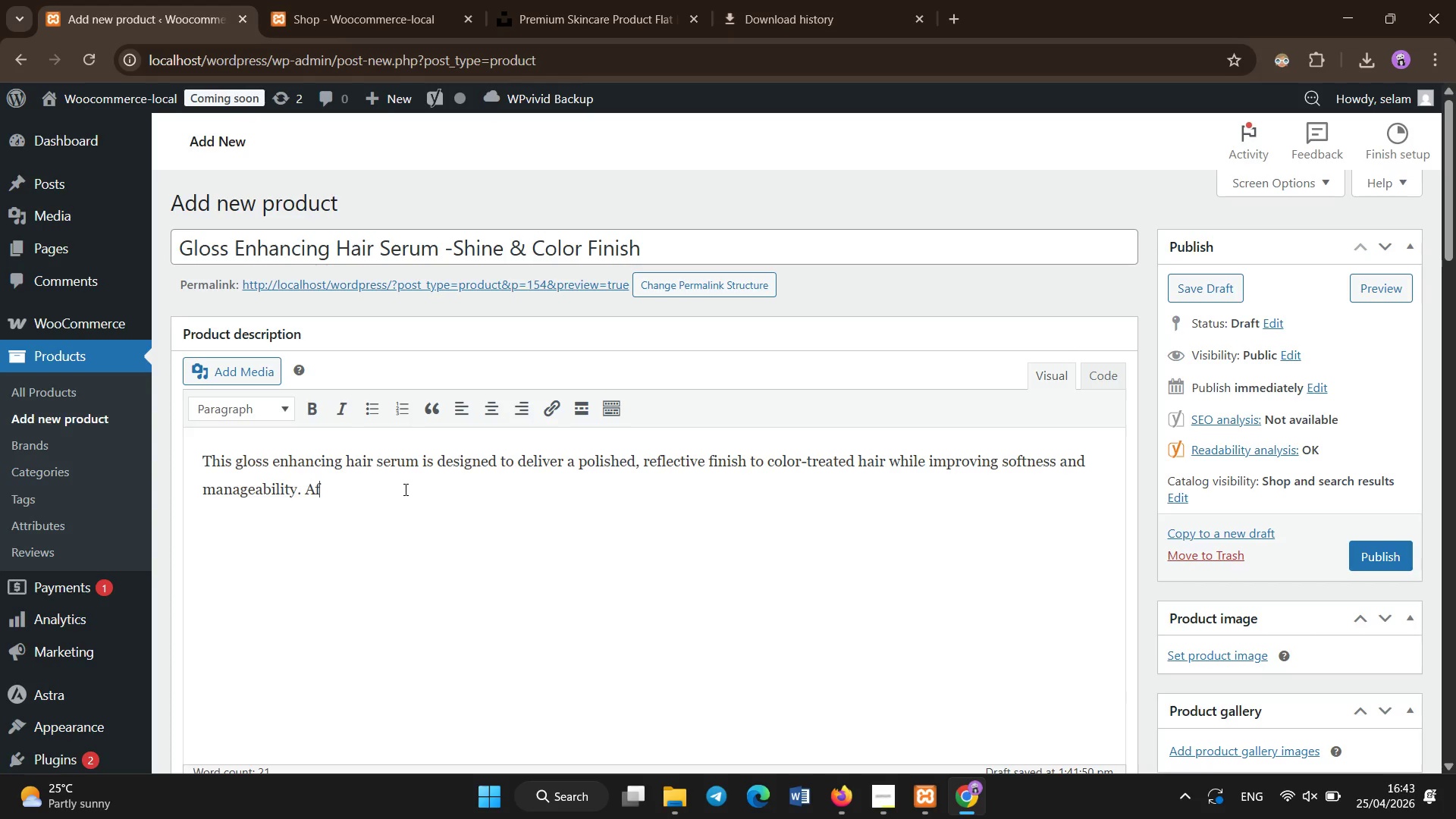 
type(er chemical processing, hair often loses its natural shine dut)
key(Backspace)
type(e to cuticle damage and moisture imbalance )
key(Backspace)
type(. This serum works by smoothing the hari)
key(Backspace)
key(Backspace)
key(Backspace)
type(air surface, allowing light to reflect evenly and restore a healthy )
key(Backspace)
type(.)
 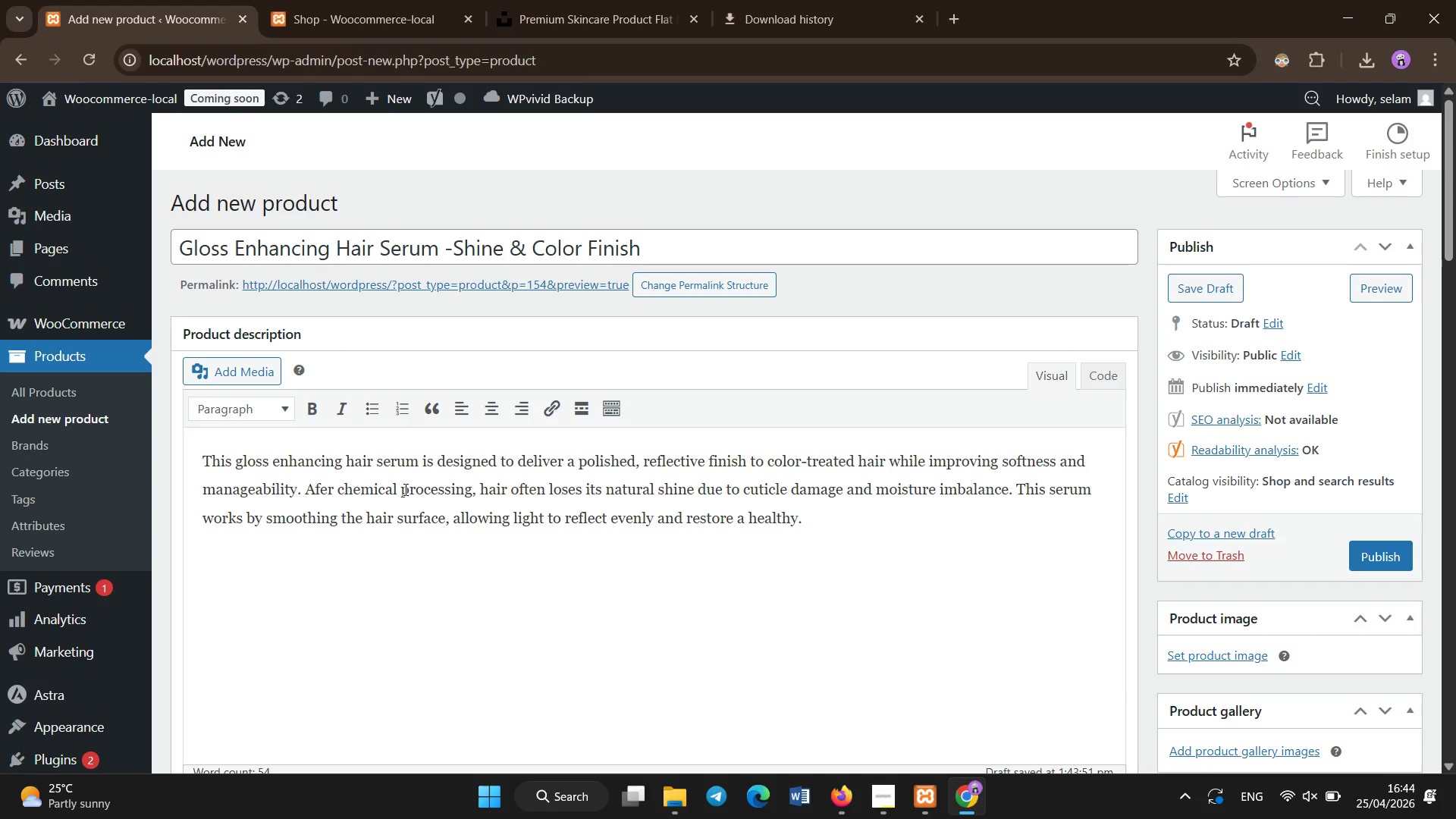 
wait(9.39)
 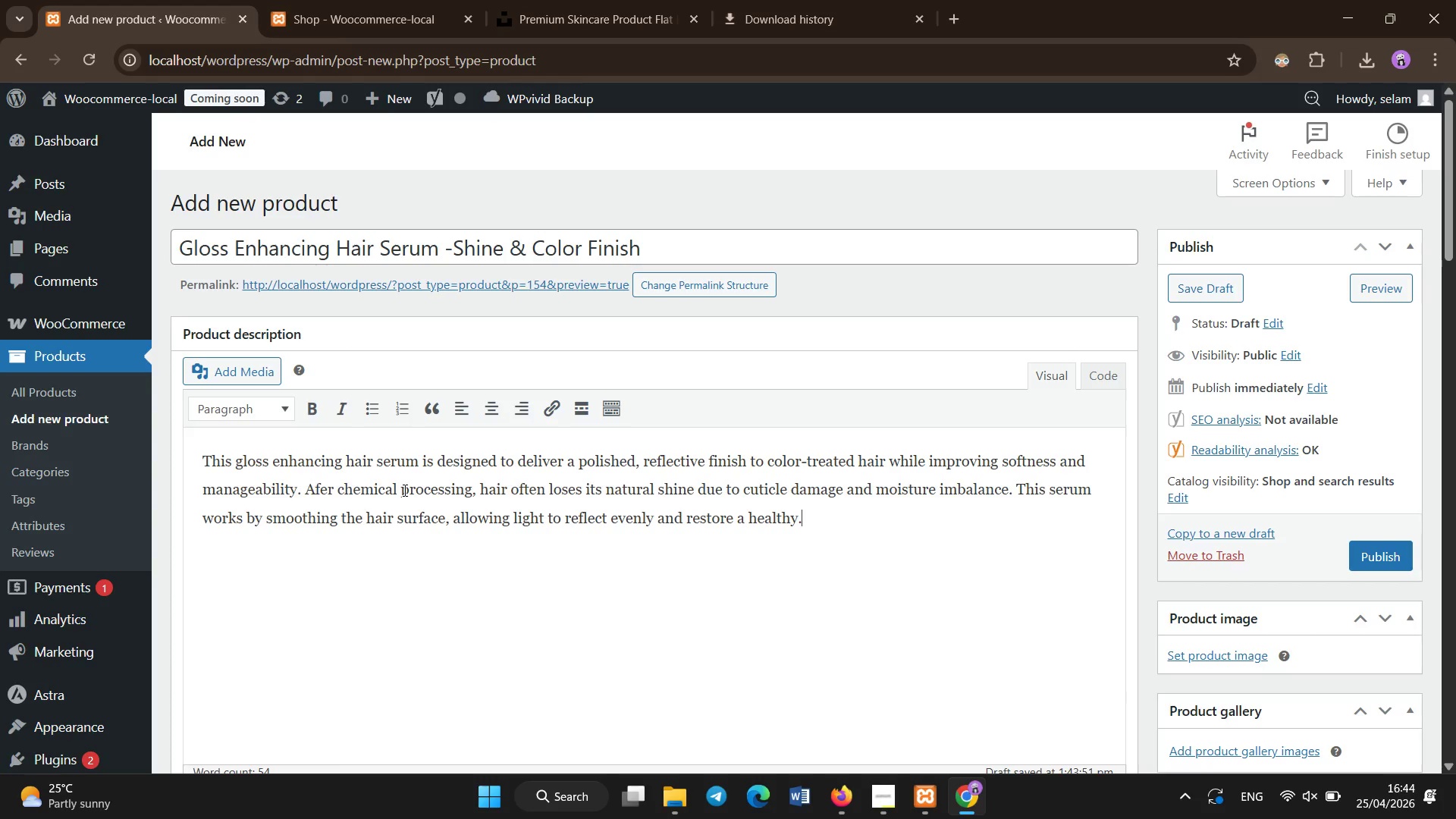 
type( )
key(Backspace)
key(Backspace)
type(  )
key(Backspace)
key(Backspace)
type( )
key(Backspace)
type(, luminous appearance.)
 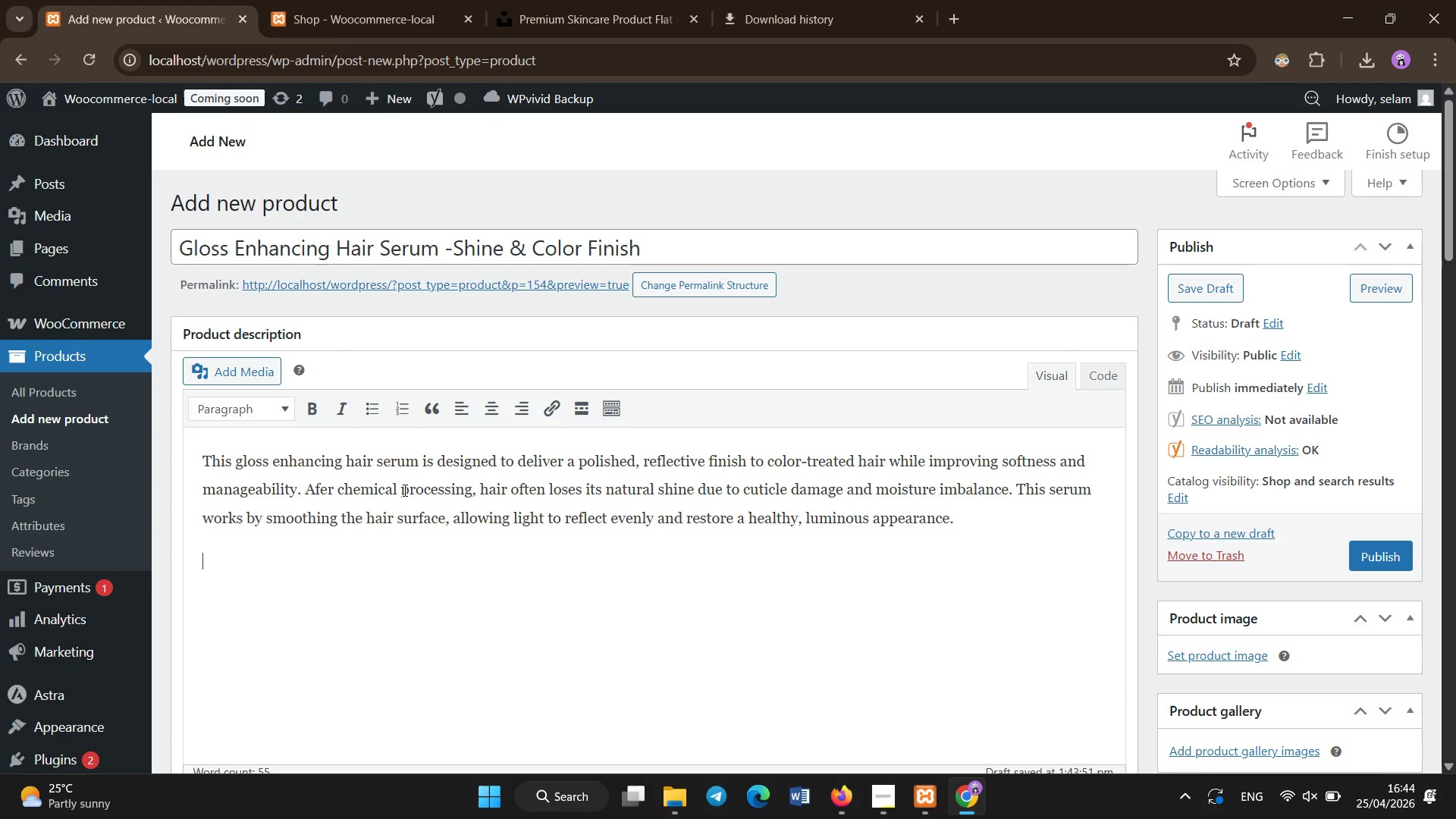 
key(Enter)
 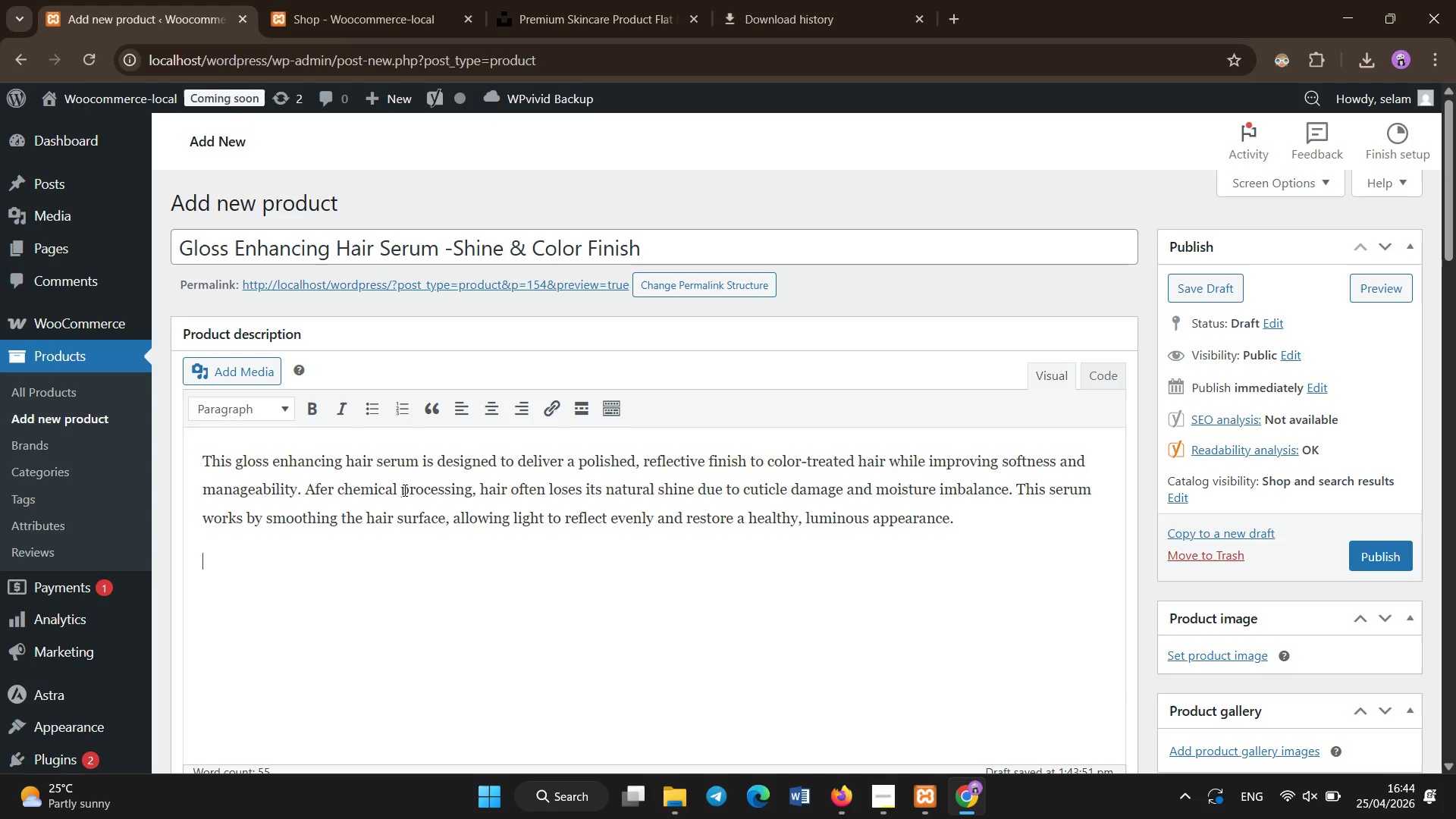 
type(Formulated with lightweight conditioning agents and botanical oils, it absorbs quickly without leaving residue or heaviness. It helps reduce fi)
key(Backspace)
type(rizz, protect agains environmental dryness, and maintain a sleek, professional finish throughout thed )
key(Backspace)
key(Backspace)
type( day )
key(Backspace)
type(,)
 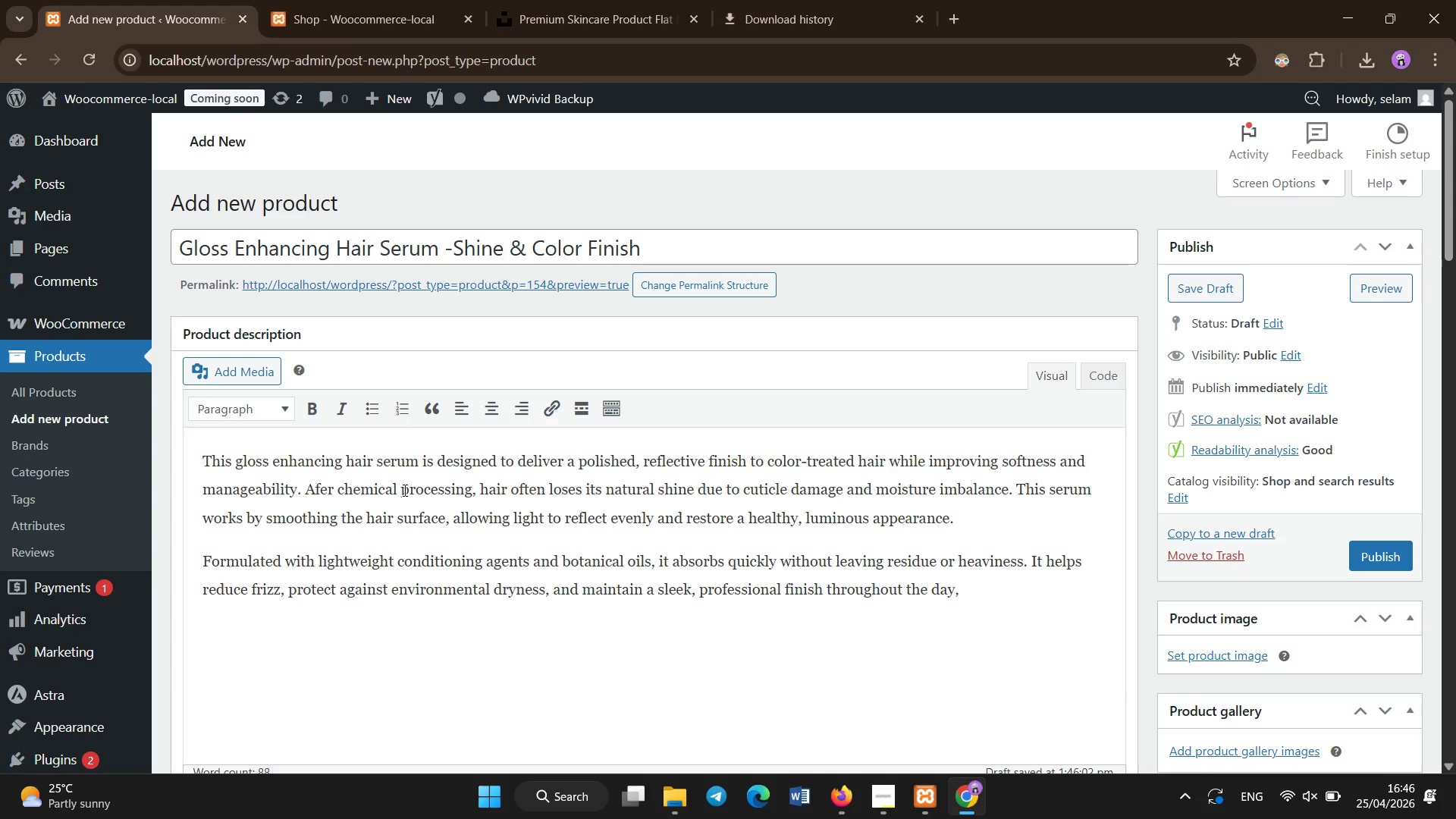 
type(Its )
key(Backspace)
key(Backspace)
key(Backspace)
key(Backspace)
key(Backspace)
type(. Its balanced formula makes it suitable for all hair types, including fine and processed strands.)
 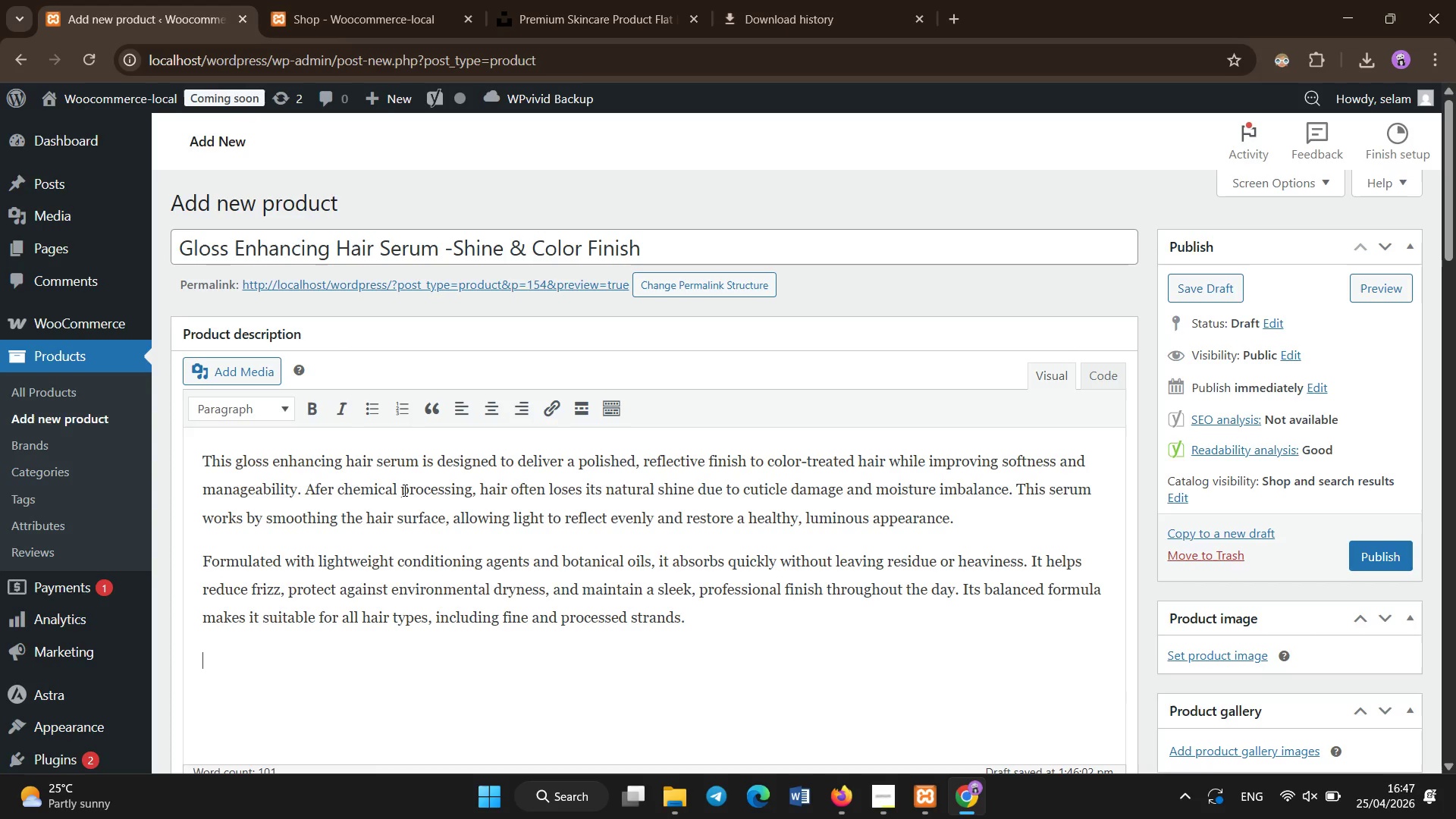 
key(Enter)
 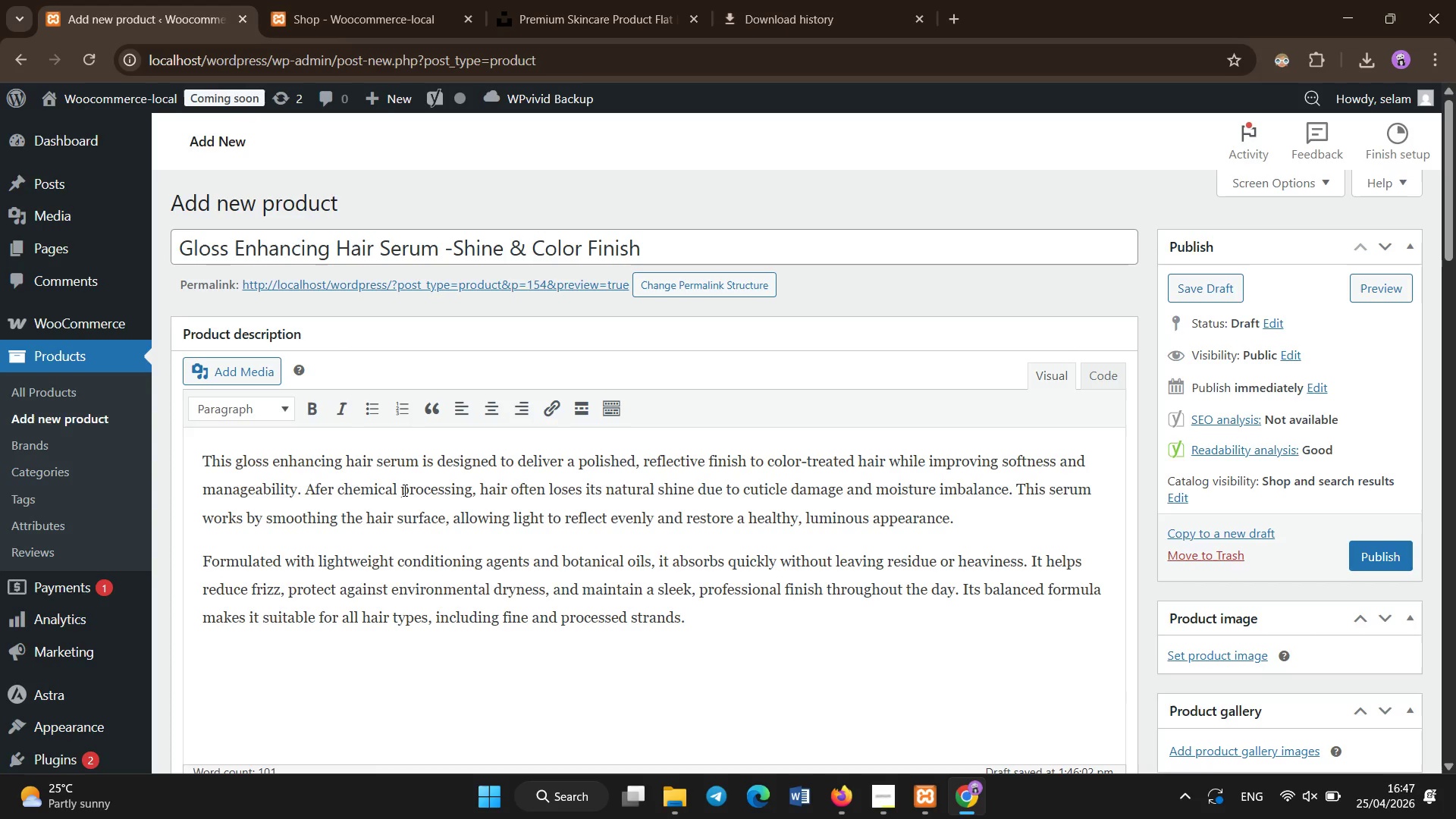 
type(With consistent use it enhances overall hair tec)
key(Backspace)
type(xture and supports long-term color vibrancy. It is the final step in a luxury styling routine, ensuring hari)
key(Backspace)
key(Backspace)
type(ir looks refined )
key(Backspace)
type(, smooth )
key(Backspace)
type(, and salon-finished.)
 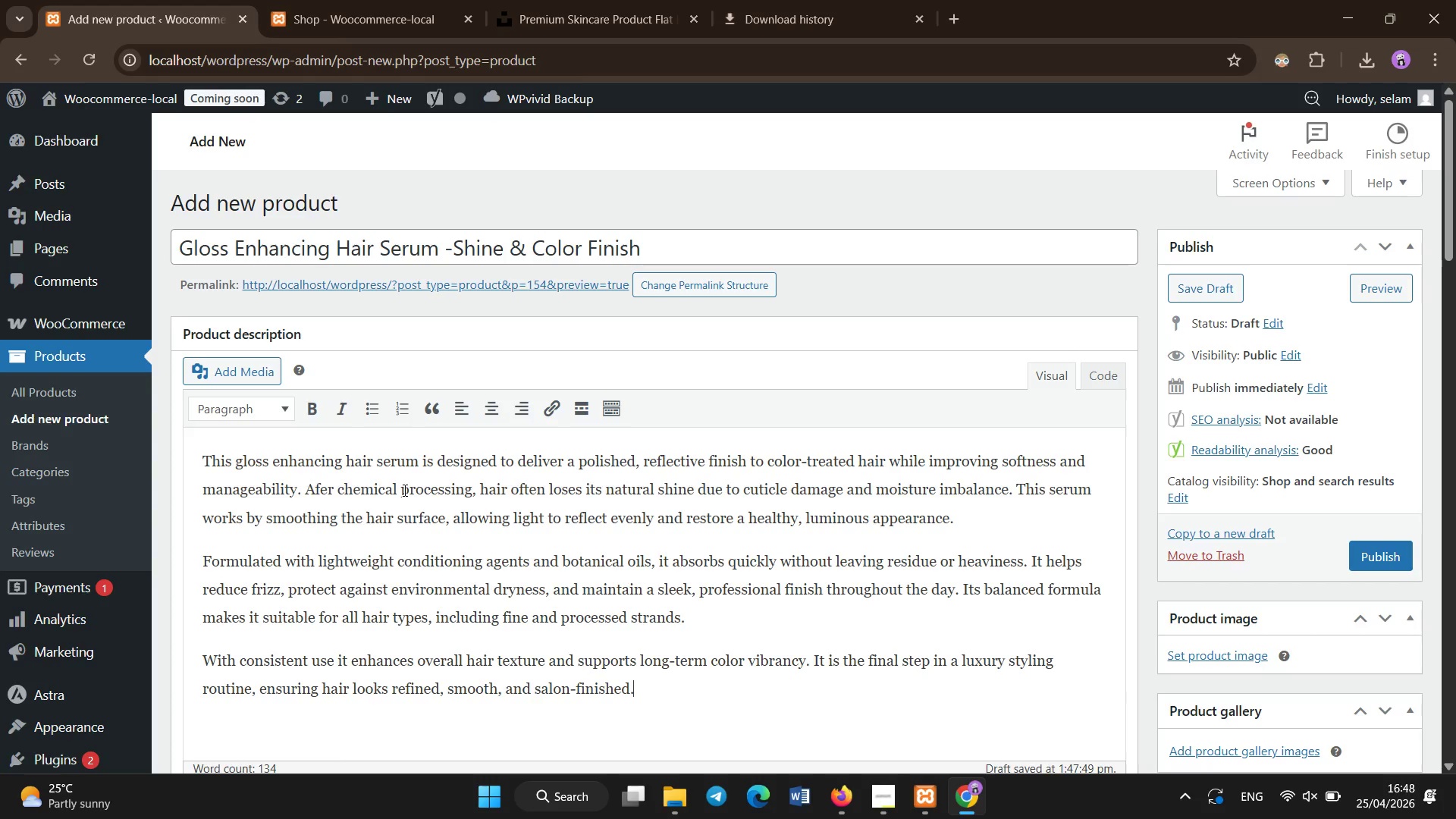 
scroll: coordinate [405, 491], scroll_direction: down, amount: 1.0
 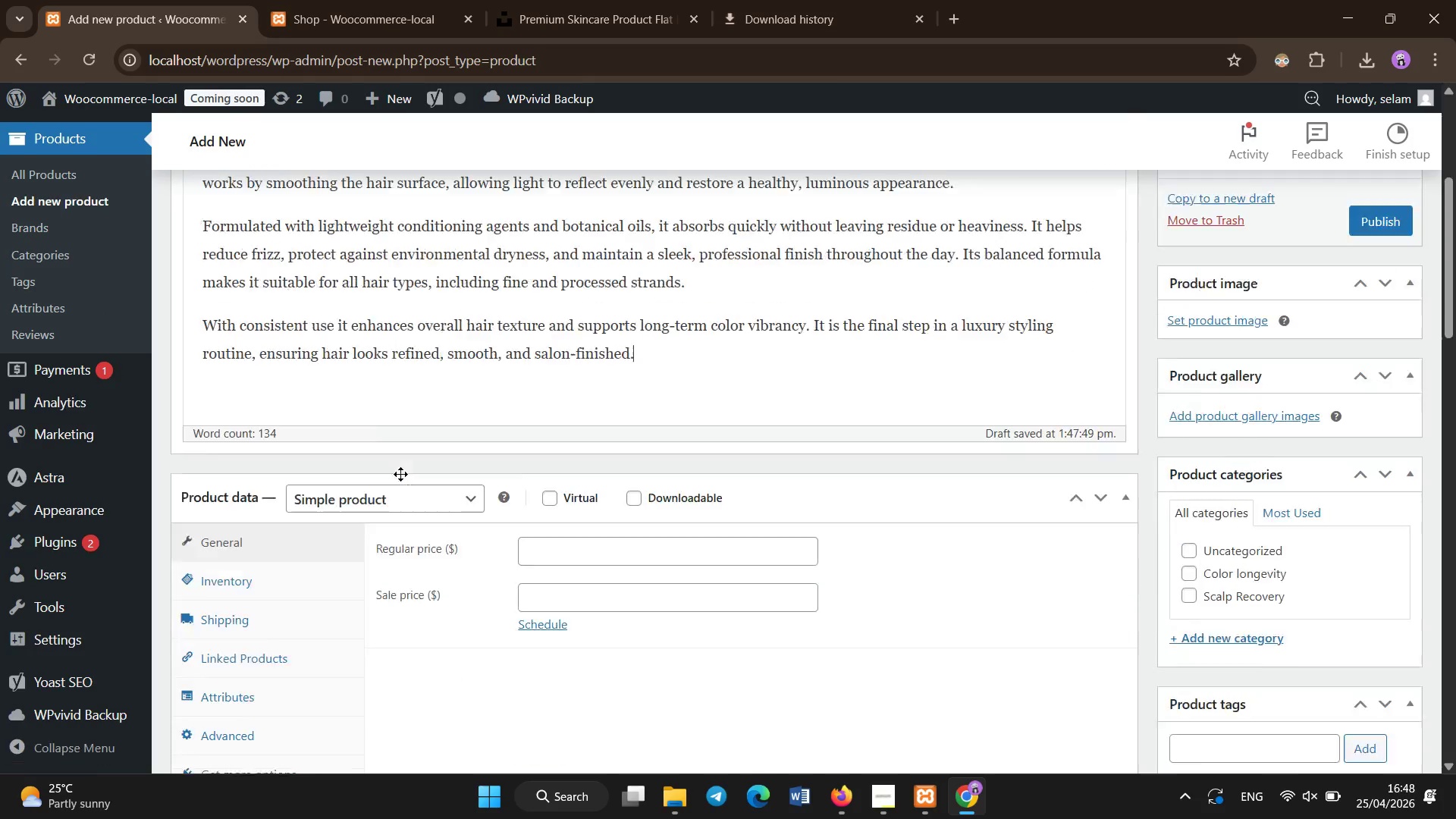 
left_click([435, 531])
 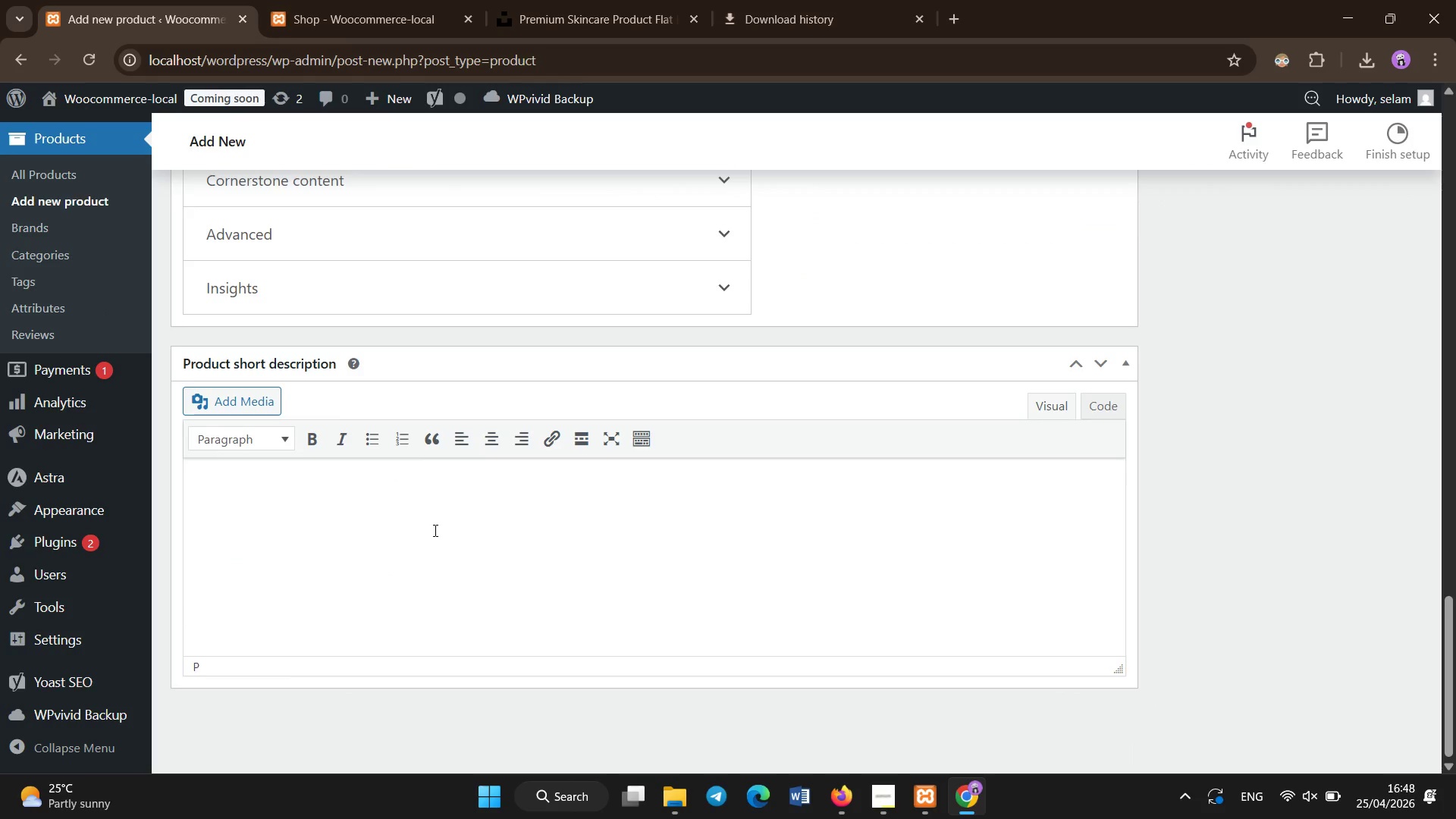 
scroll: coordinate [403, 475], scroll_direction: down, amount: 24.0
 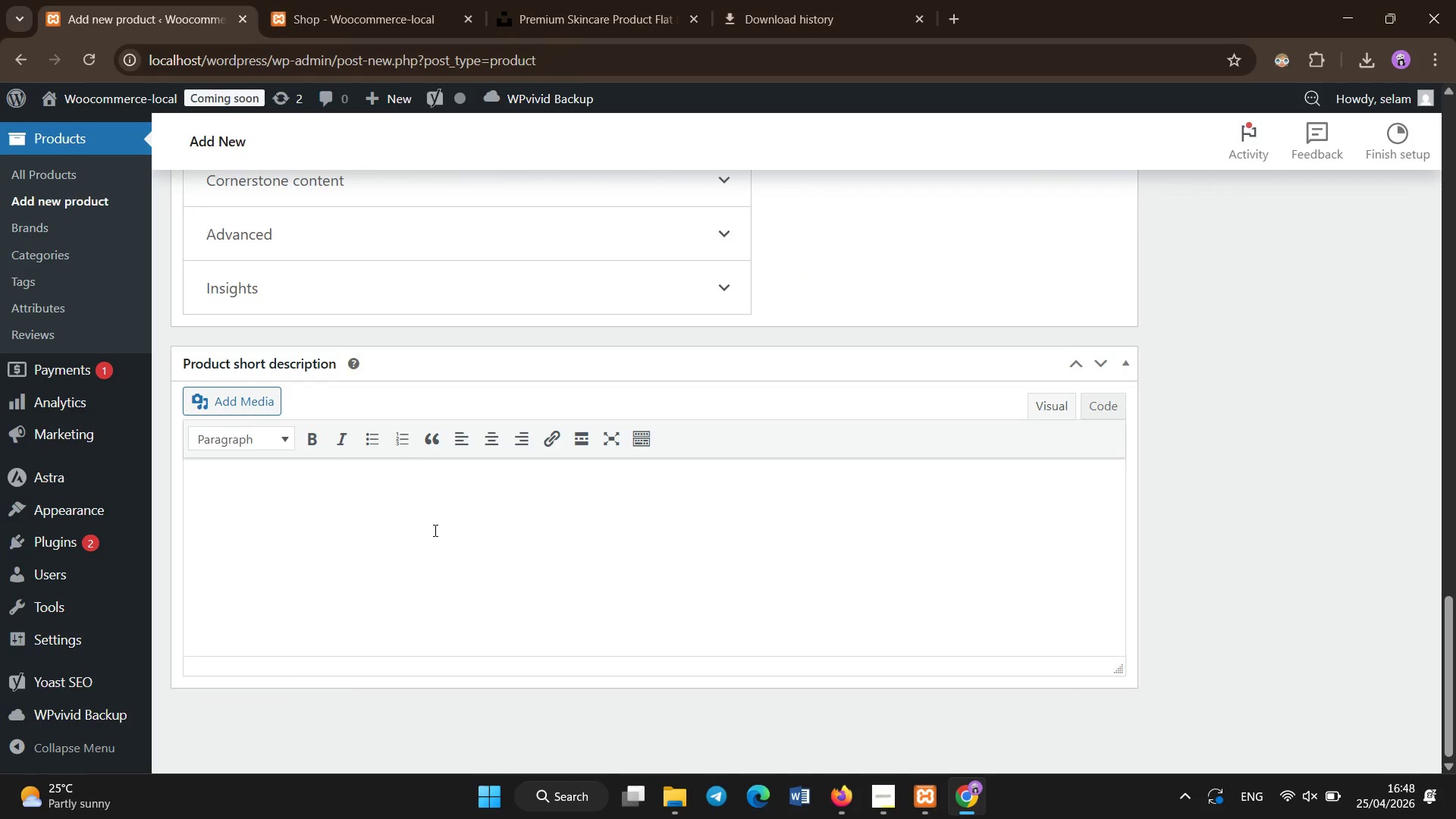 
type(Lightweight serum that enhances shine and smooths color-treated hair)
 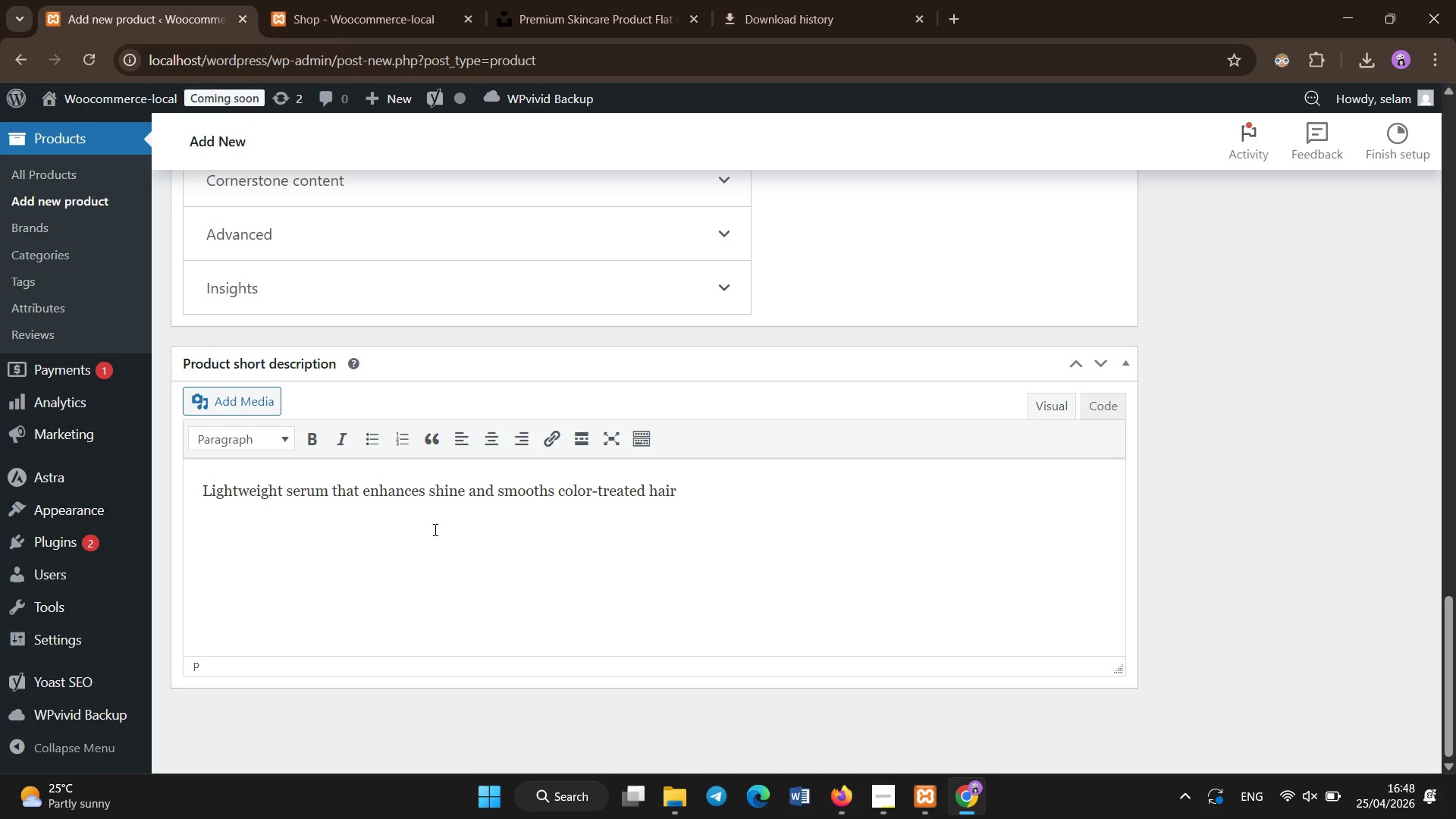 
scroll: coordinate [428, 529], scroll_direction: up, amount: 18.0
 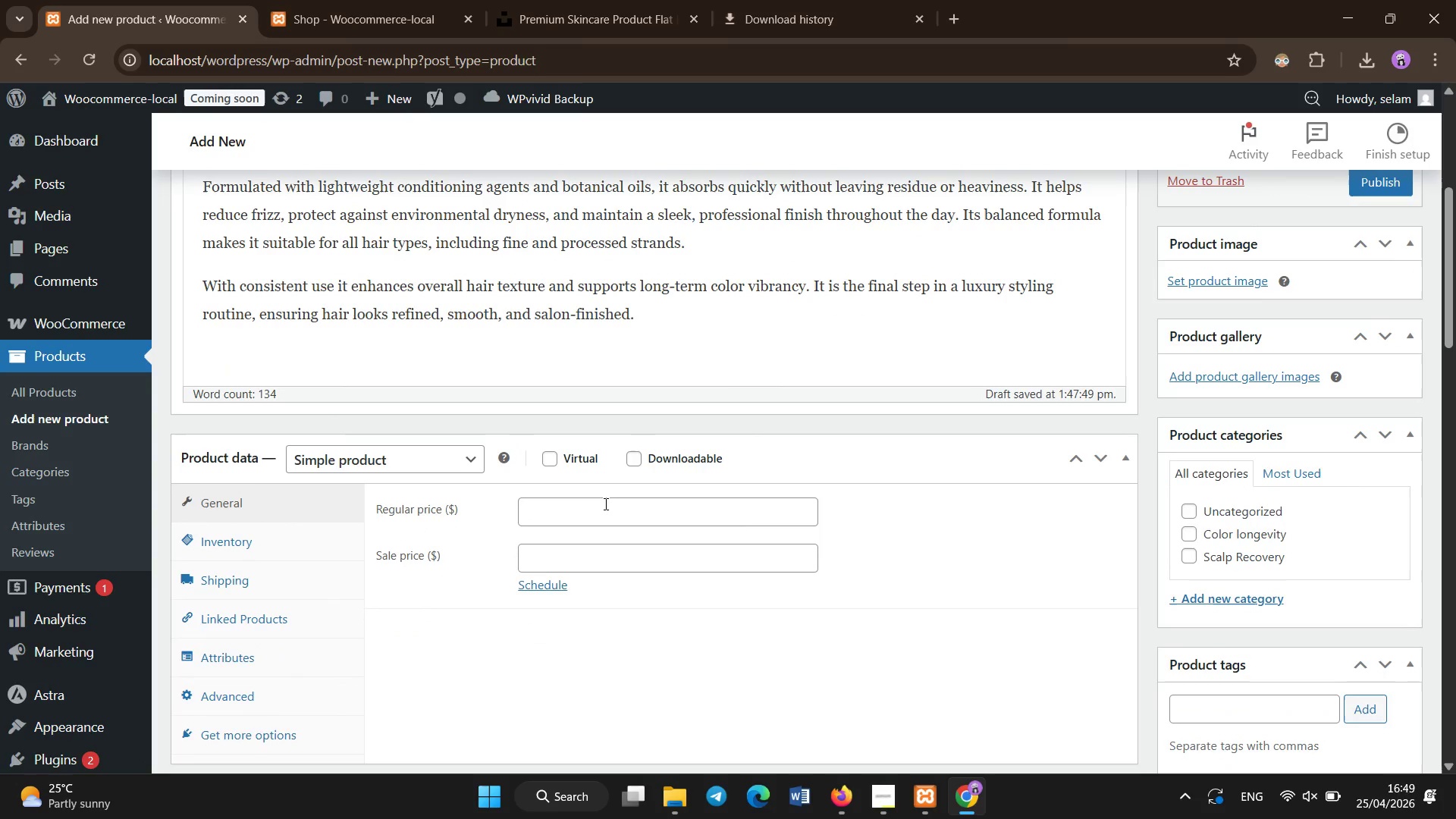 
left_click([606, 504])
 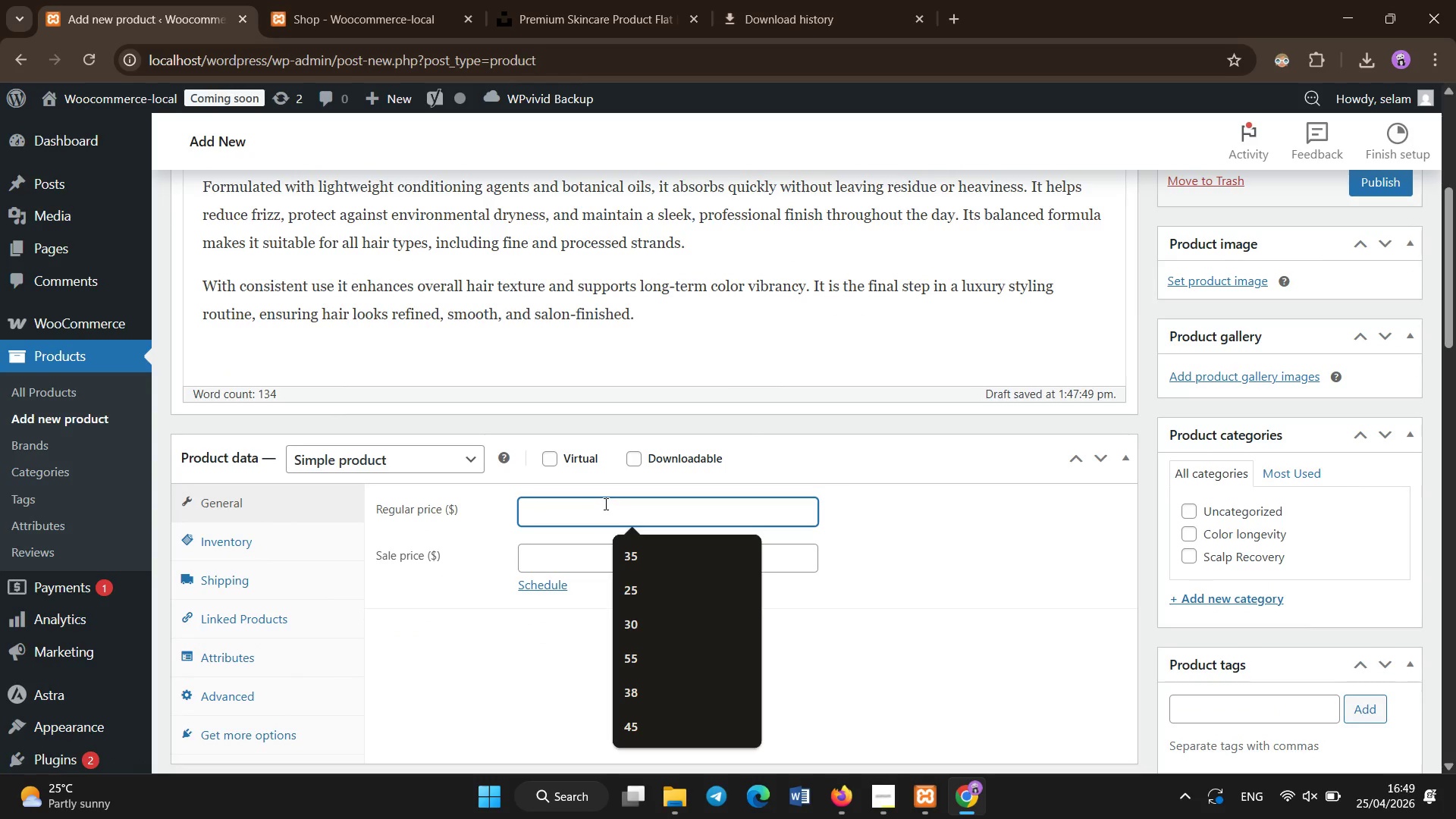 
type(36)
 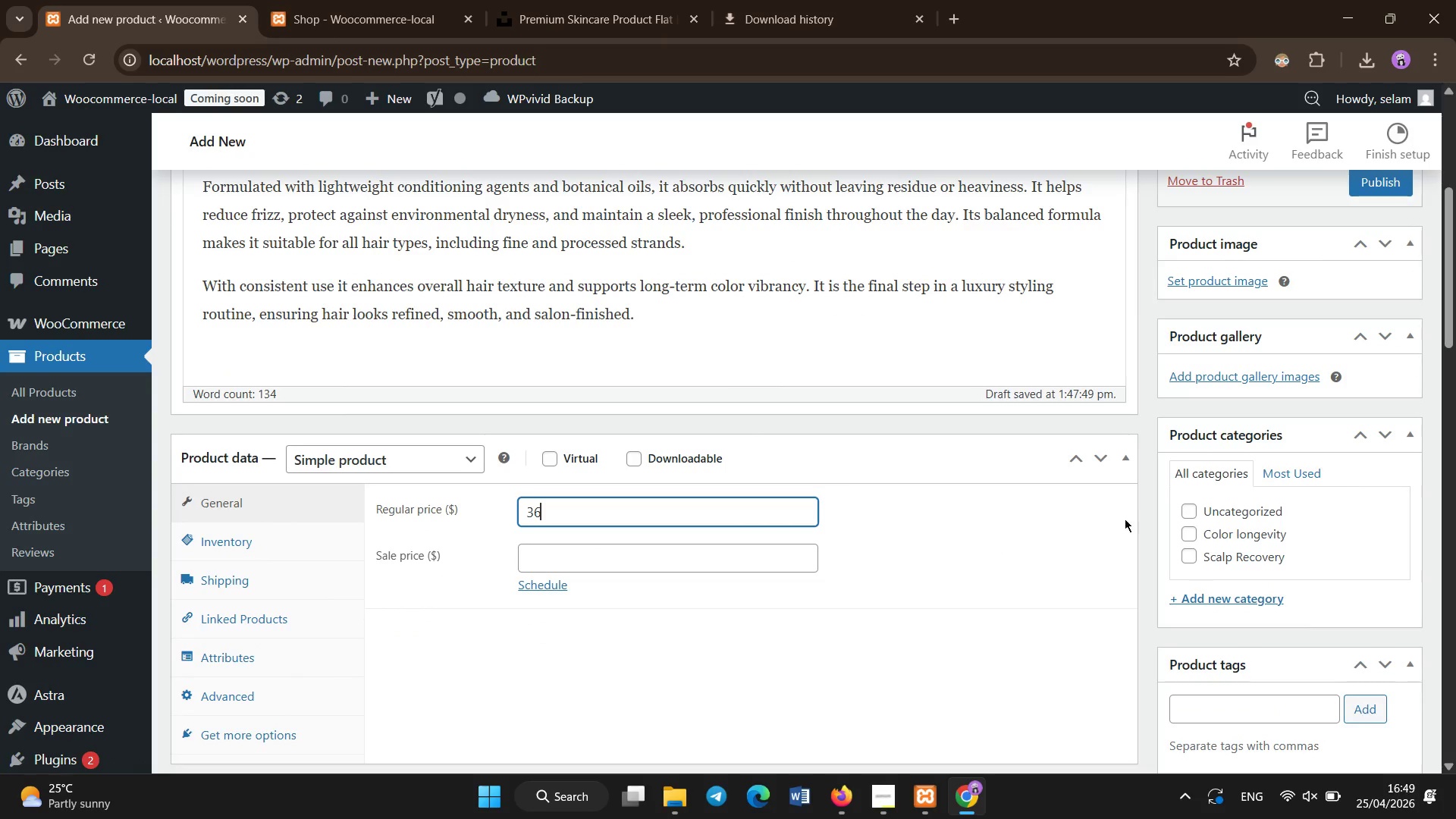 
left_click([1219, 535])
 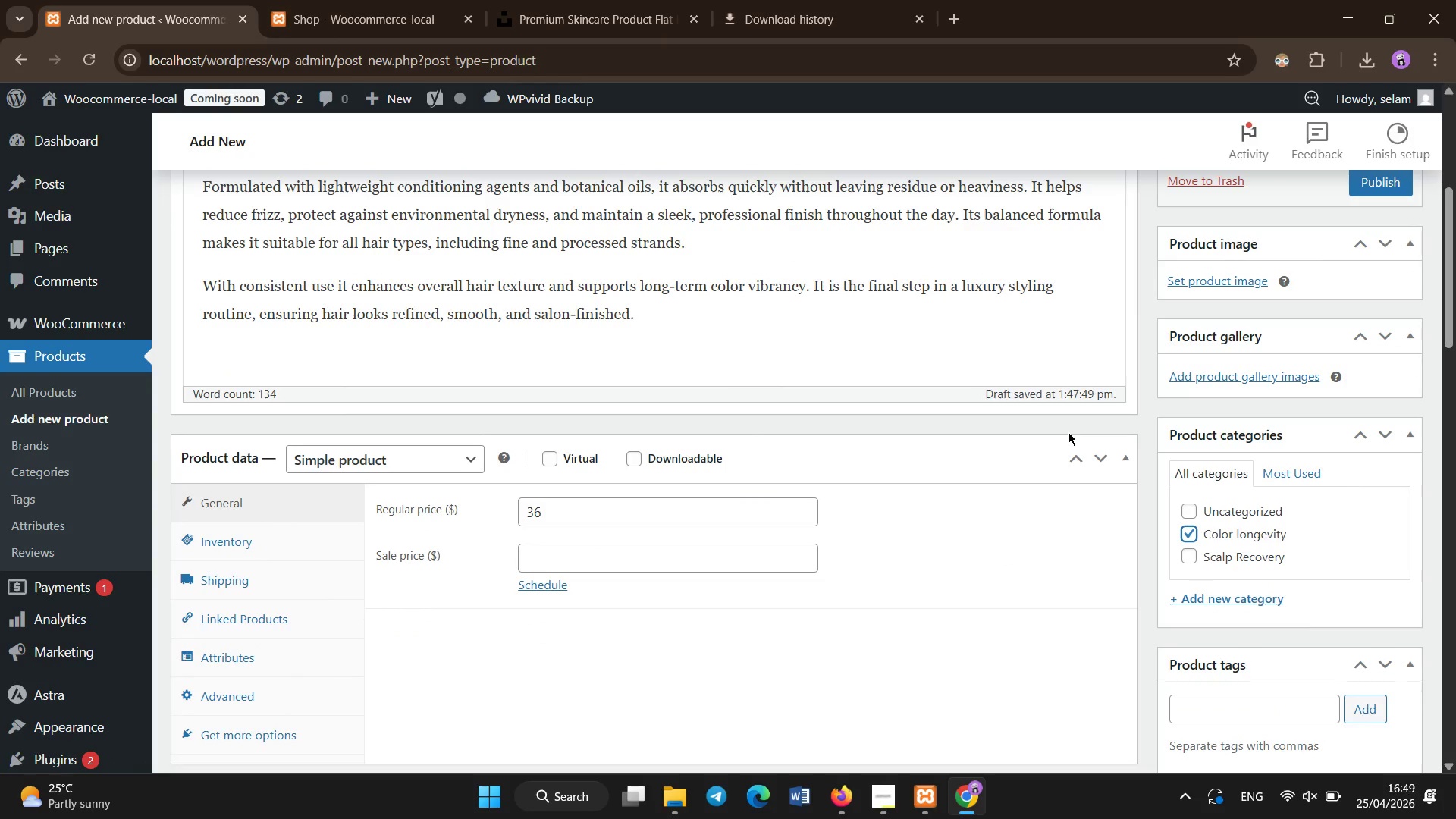 
left_click([221, 653])
 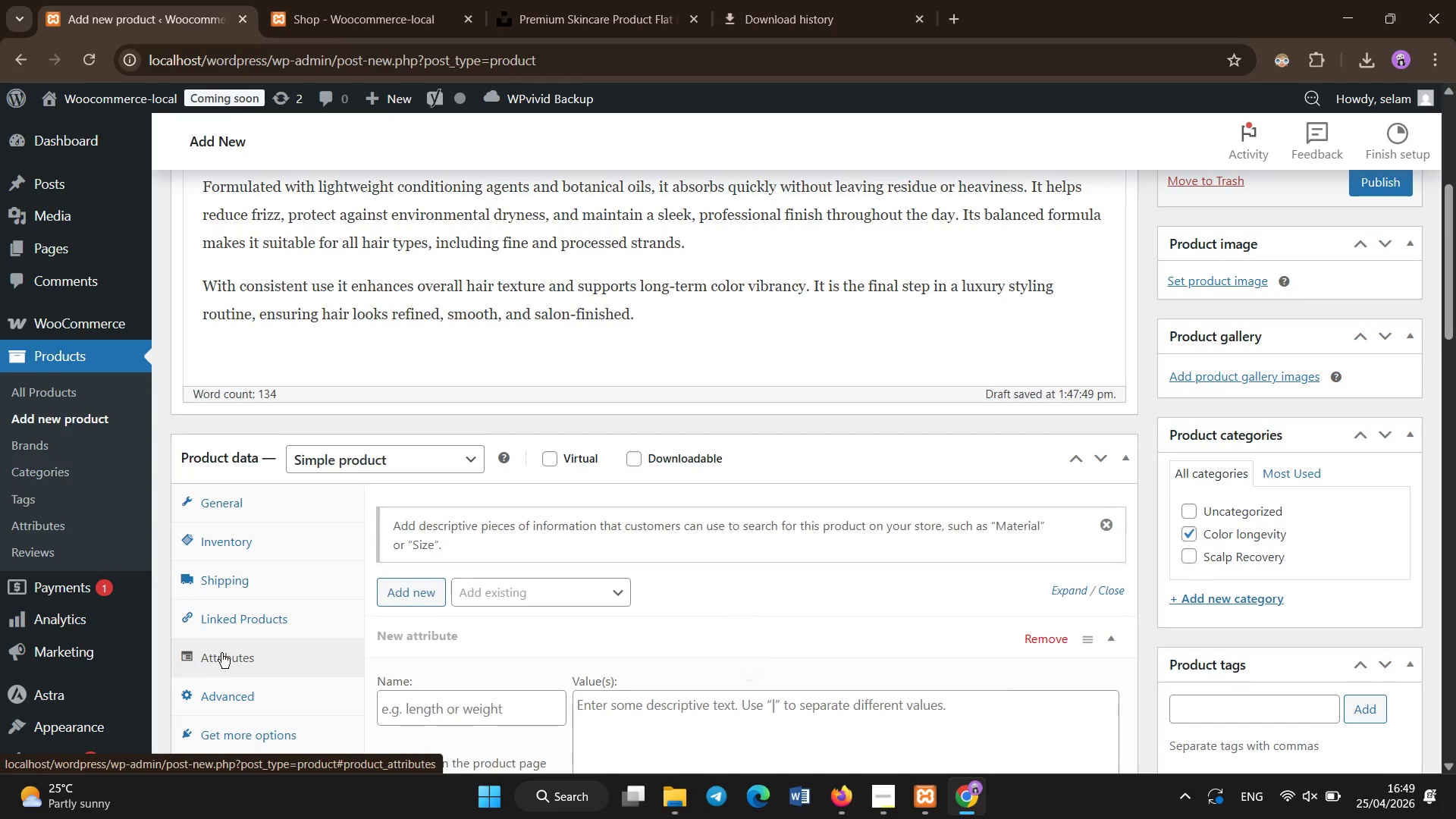 
wait(5.28)
 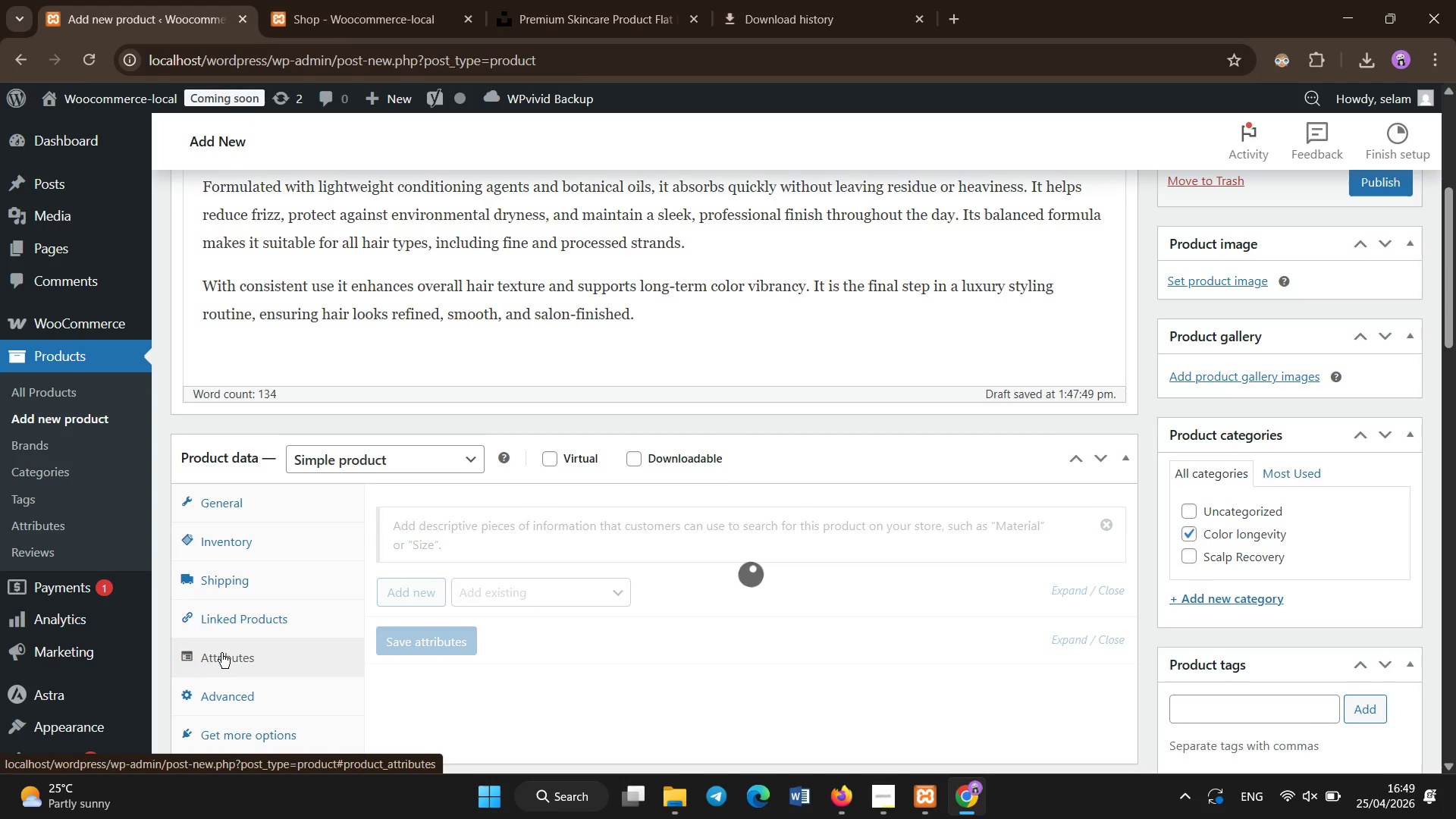 
scroll: coordinate [221, 653], scroll_direction: down, amount: 2.0
 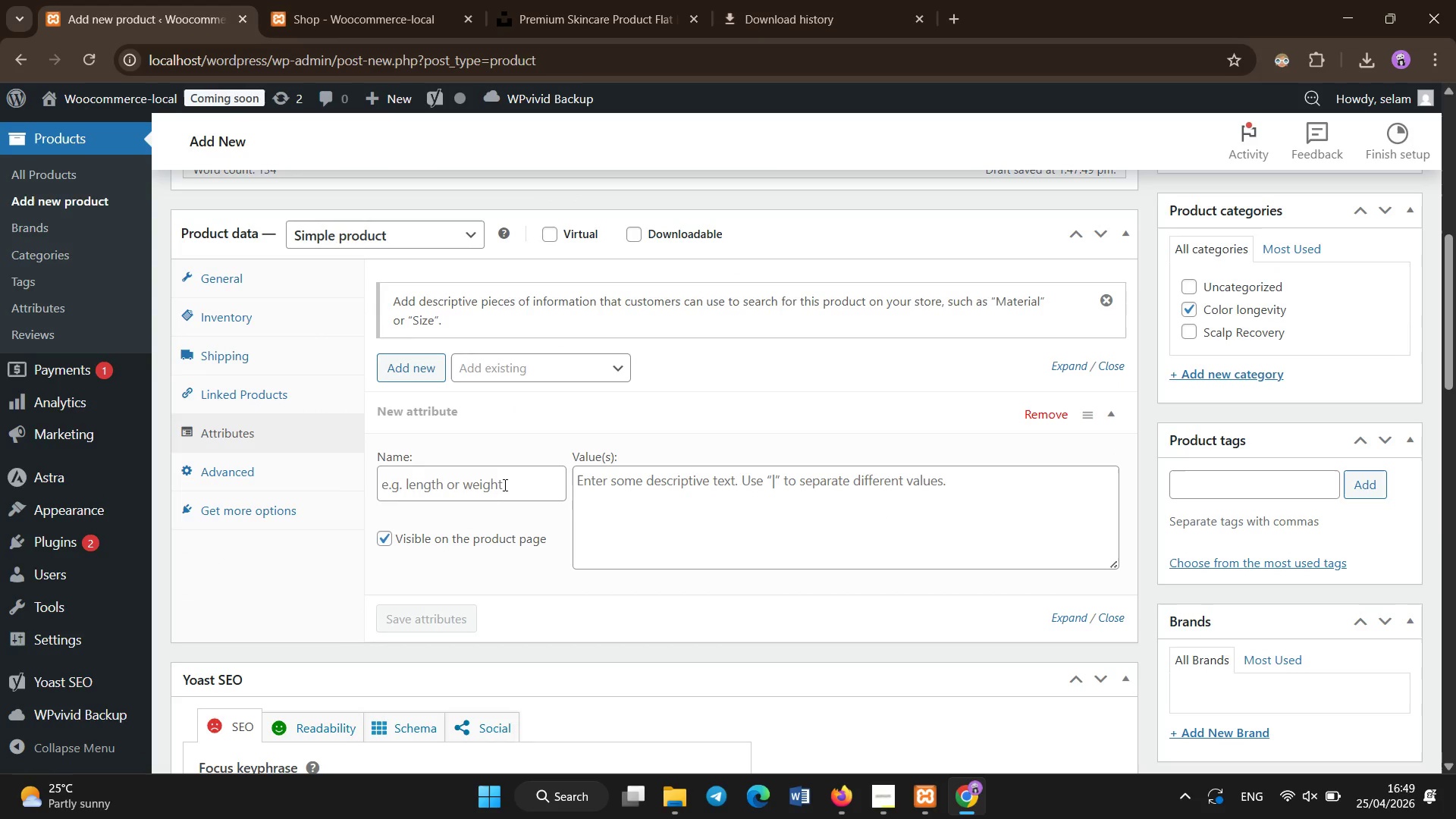 
left_click([502, 485])
 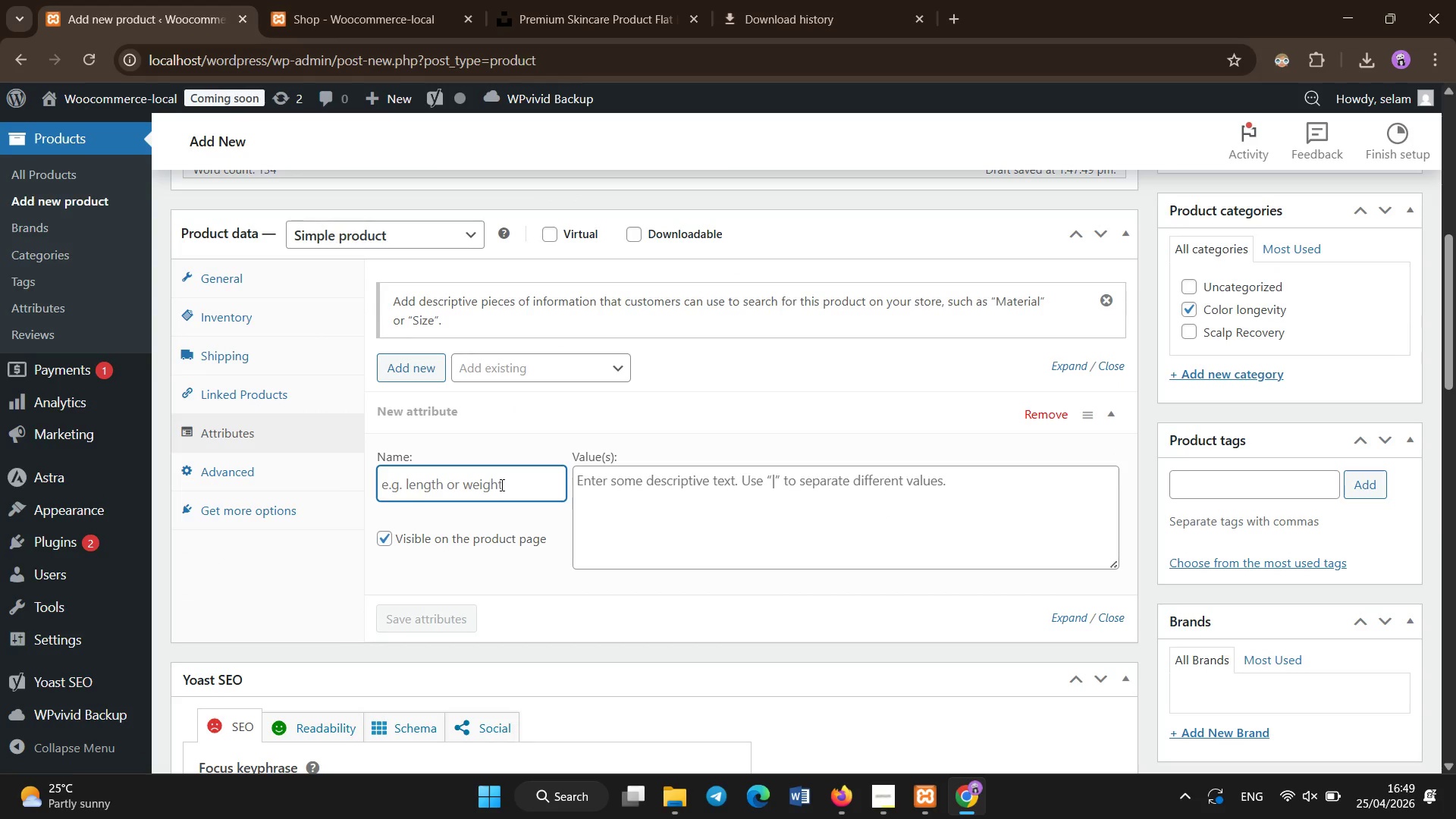 
type(Hair Concern)
 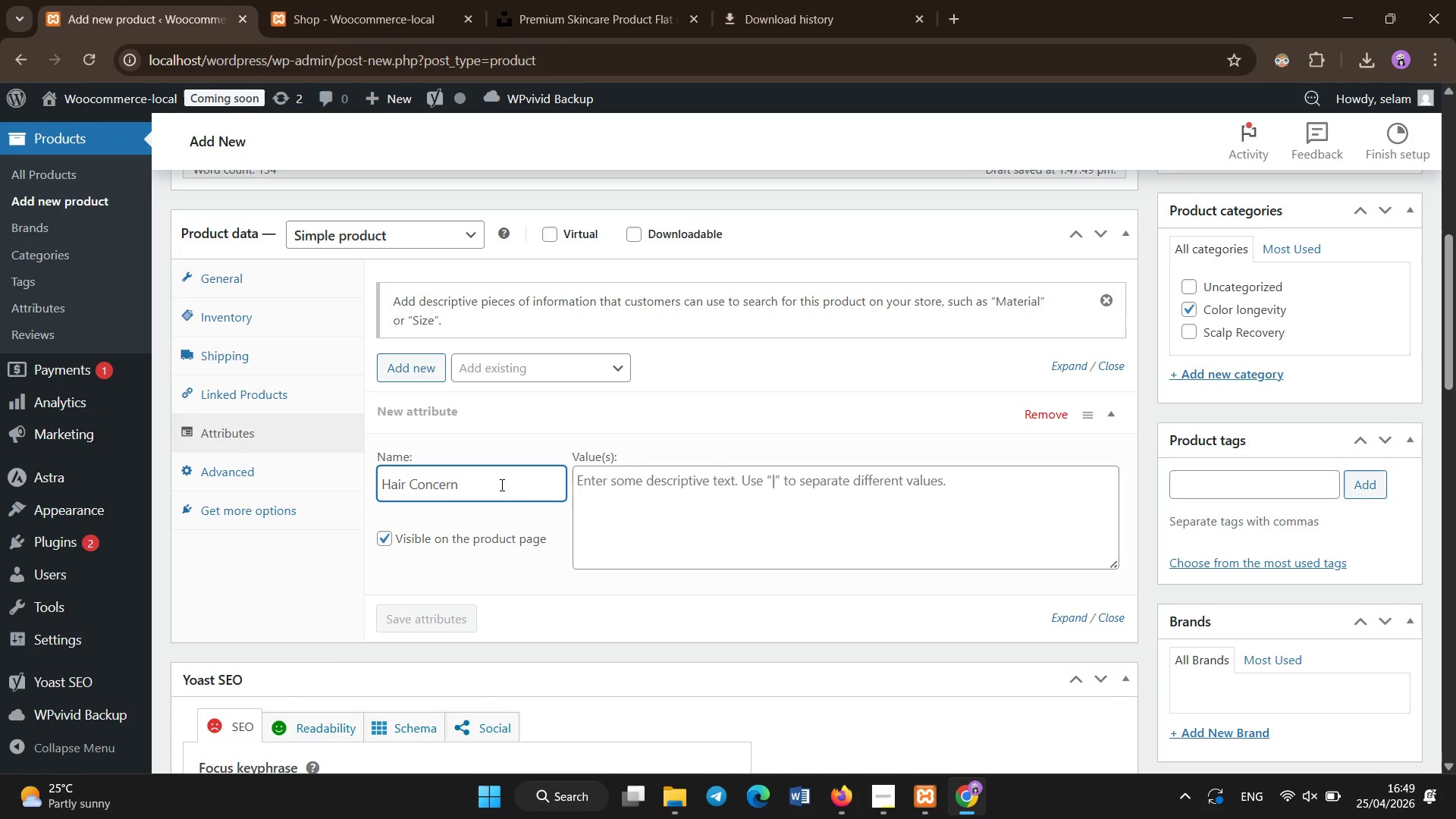 
left_click([606, 489])
 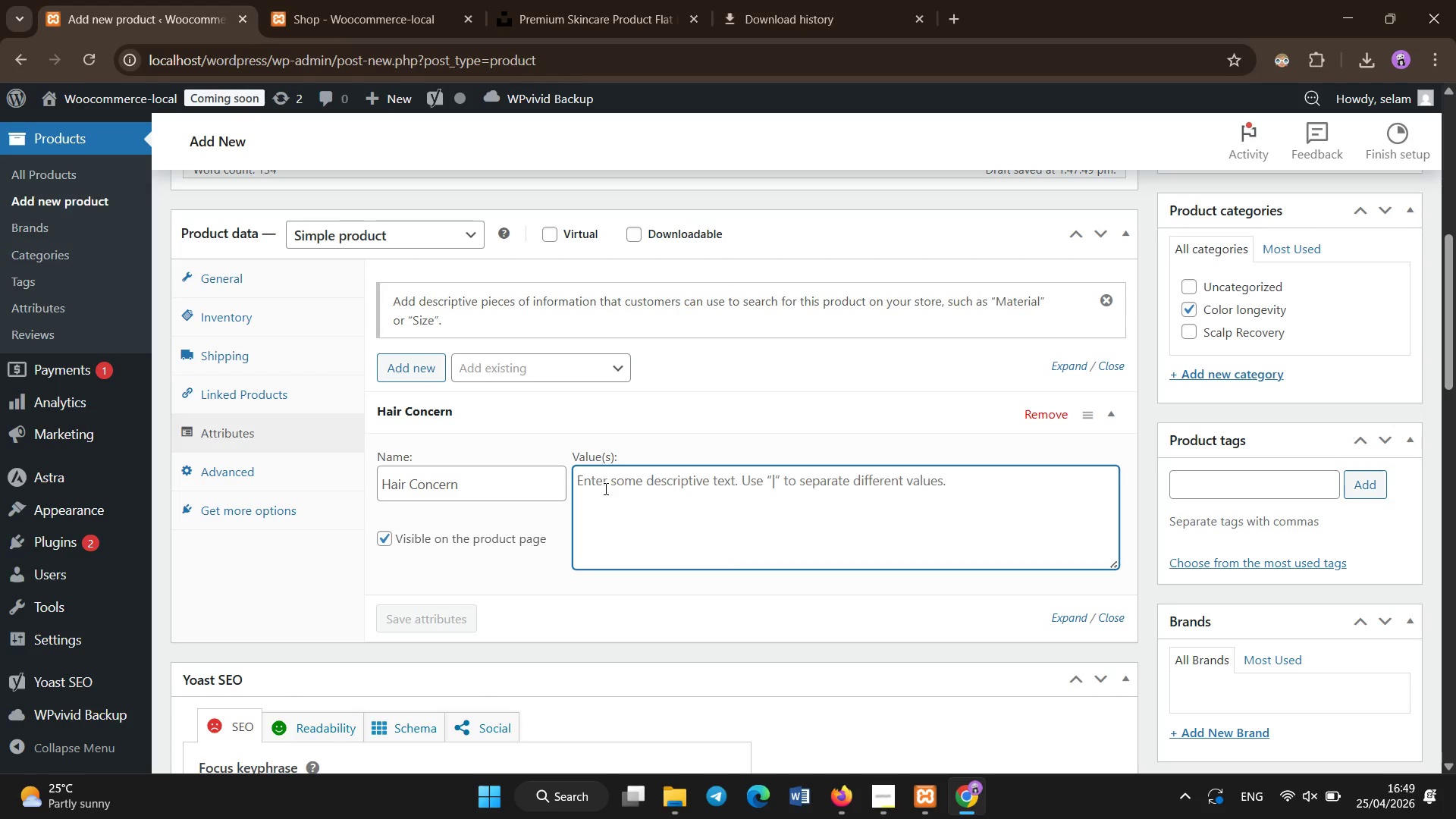 
type(Post_Color Damage)
 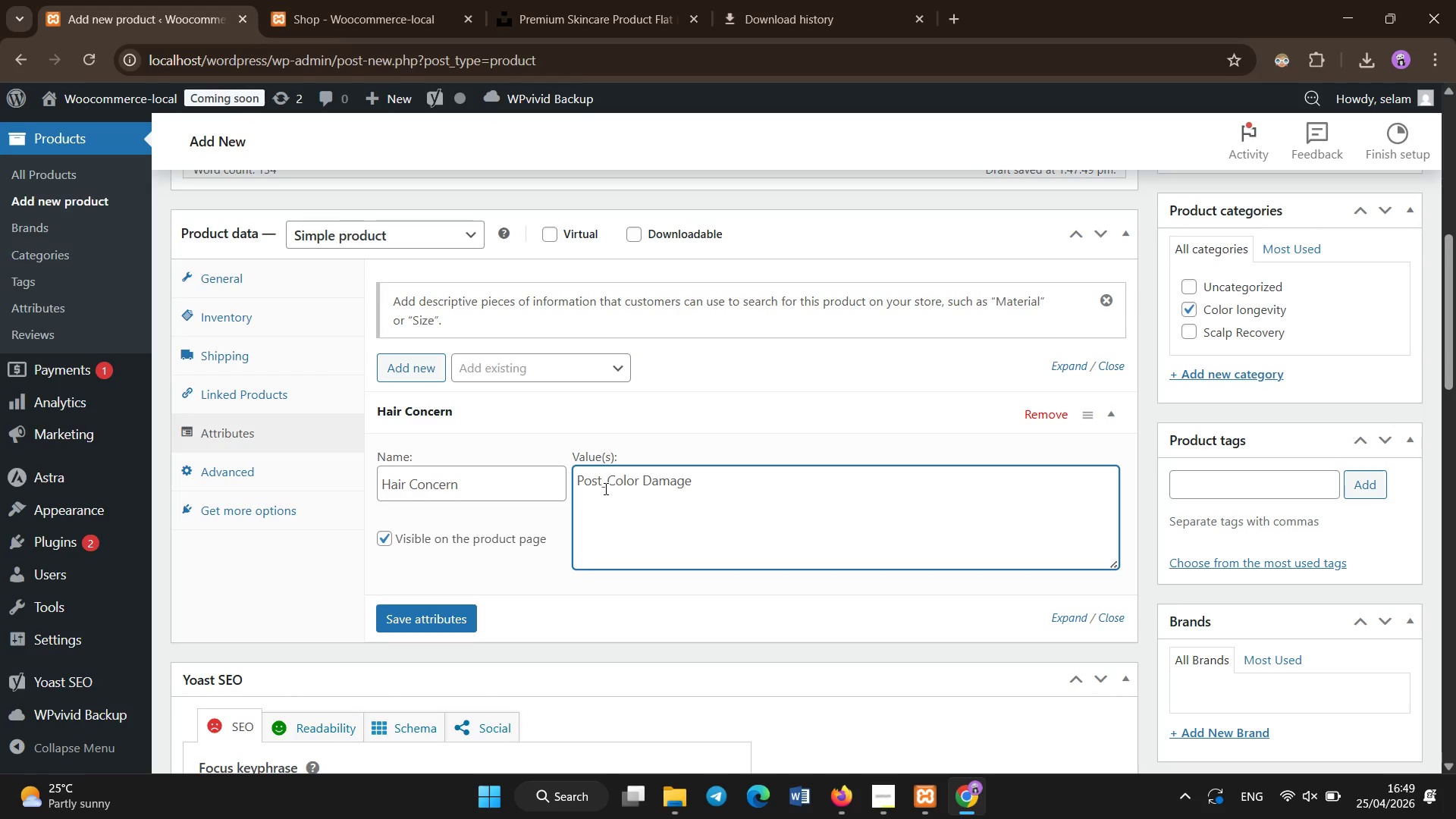 
left_click([430, 611])
 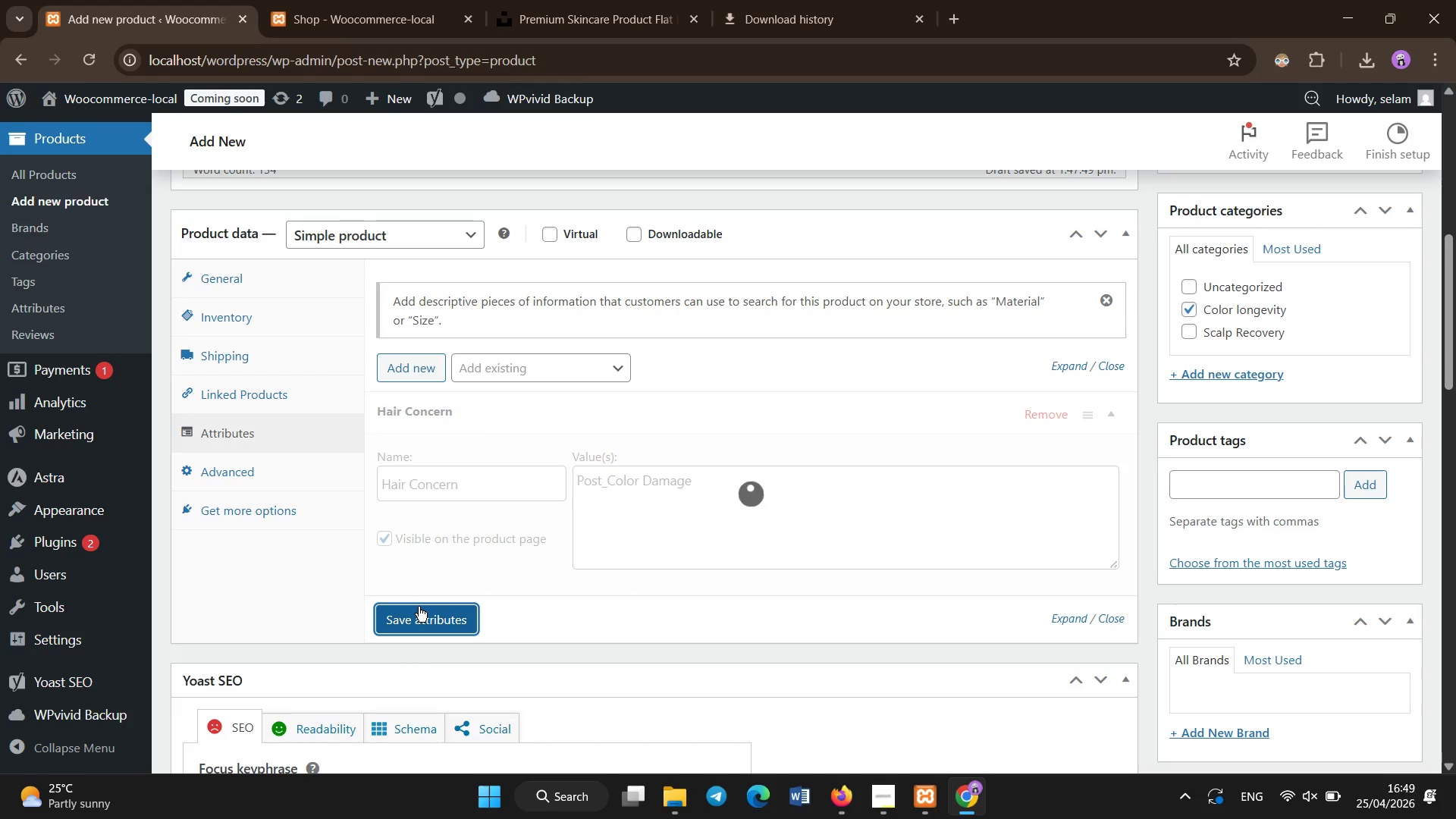 
wait(8.05)
 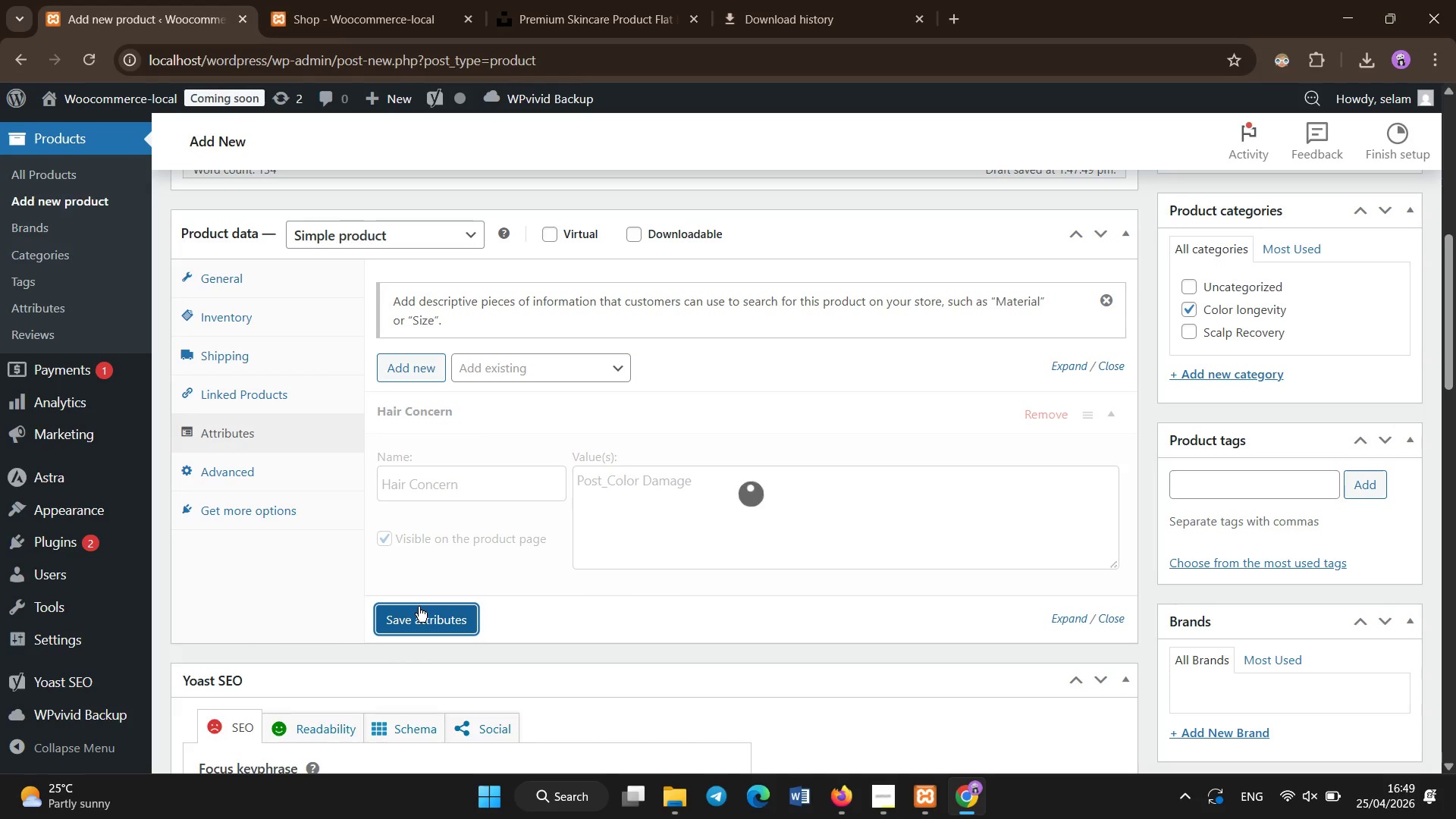 
left_click([400, 362])
 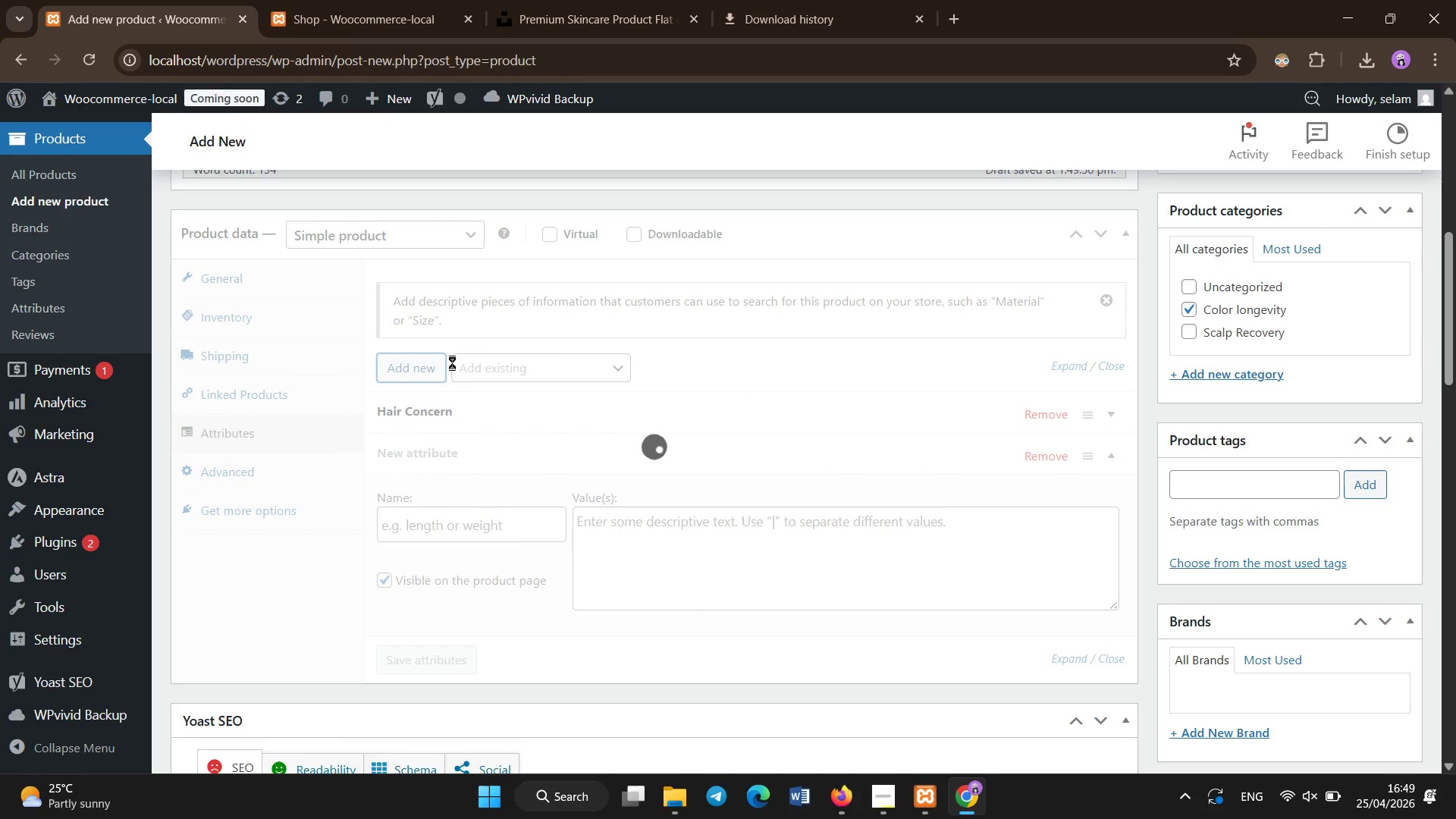 
wait(7.45)
 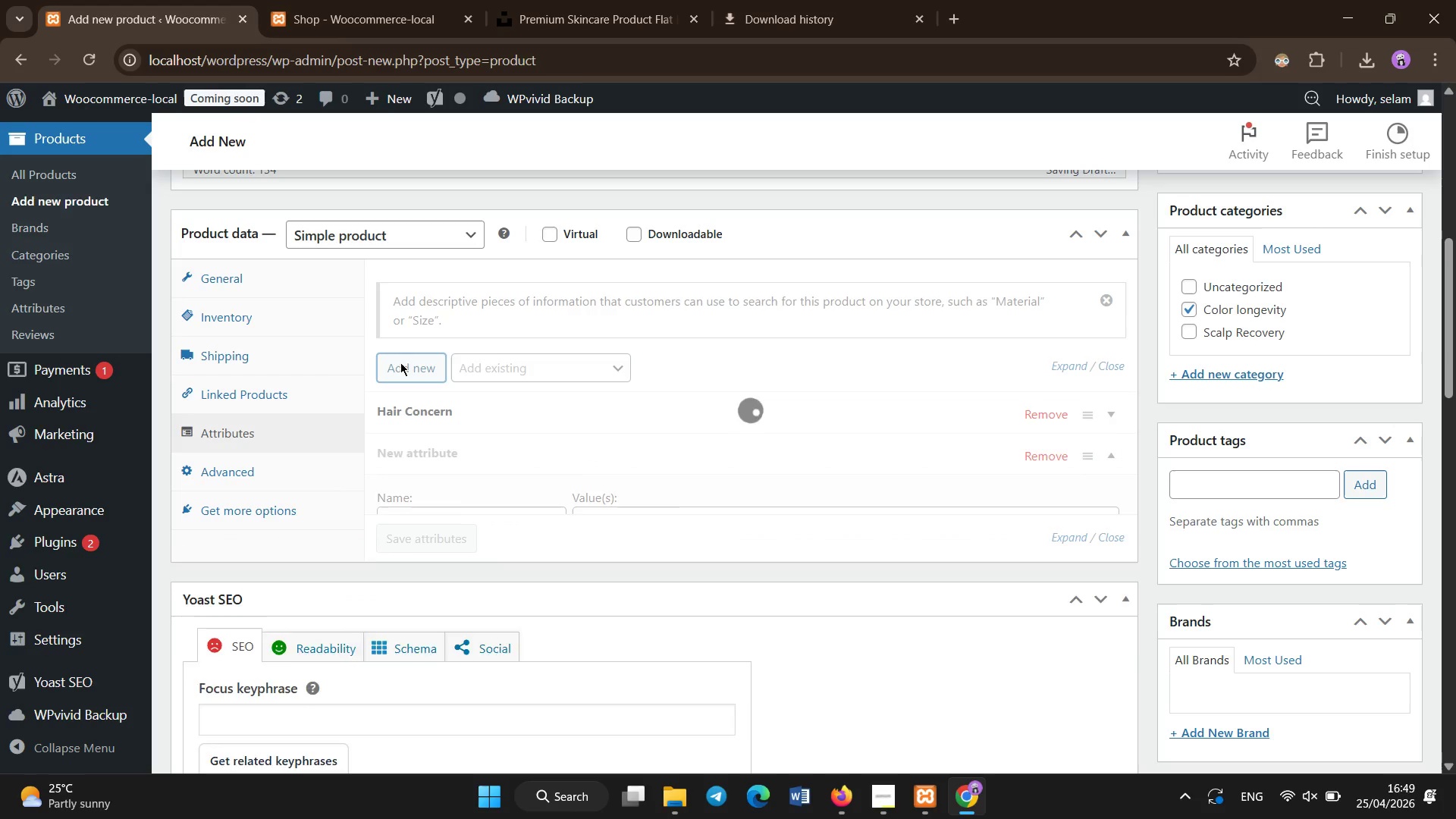 
left_click([535, 534])
 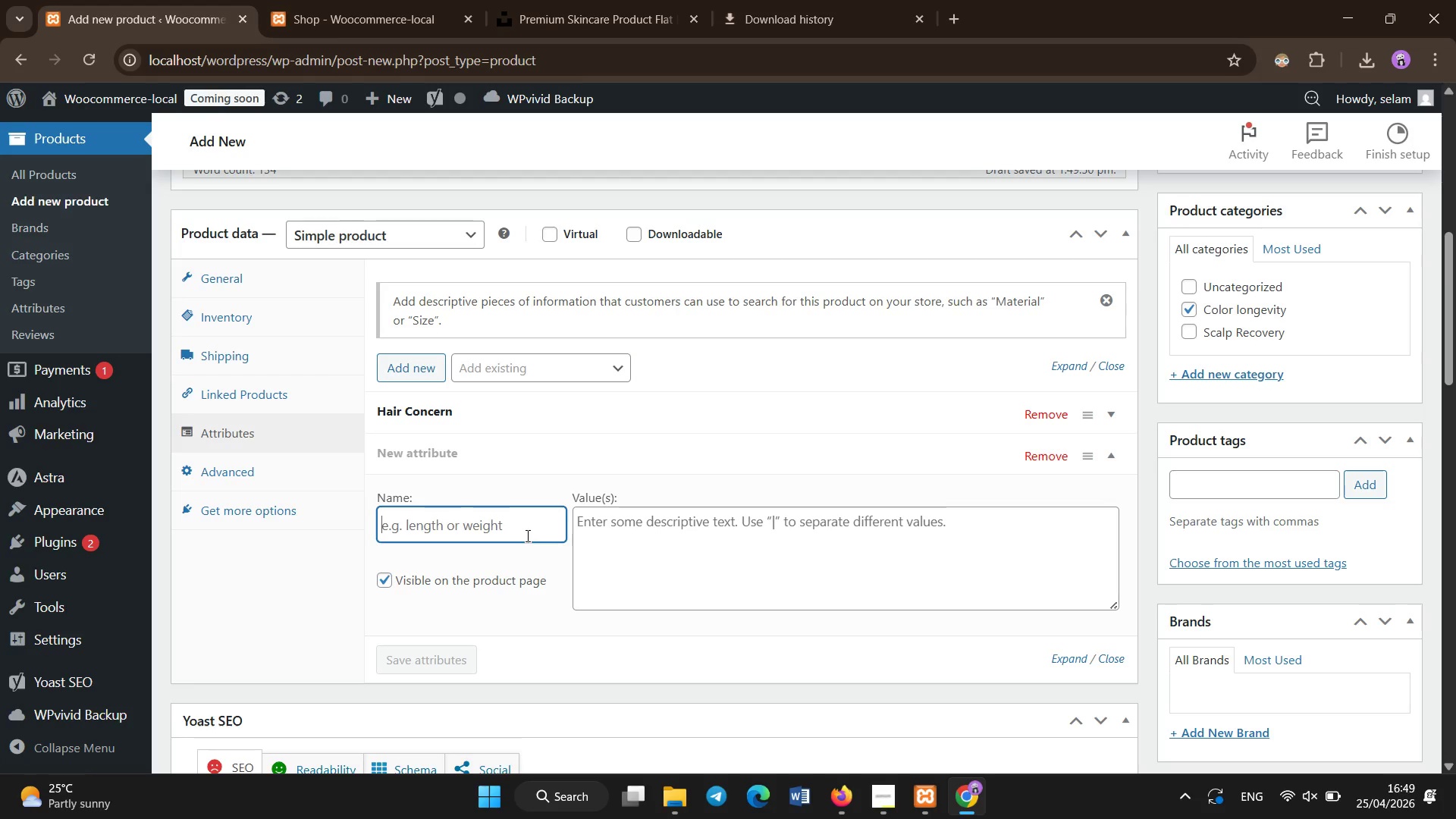 
type(Key Benefit)
 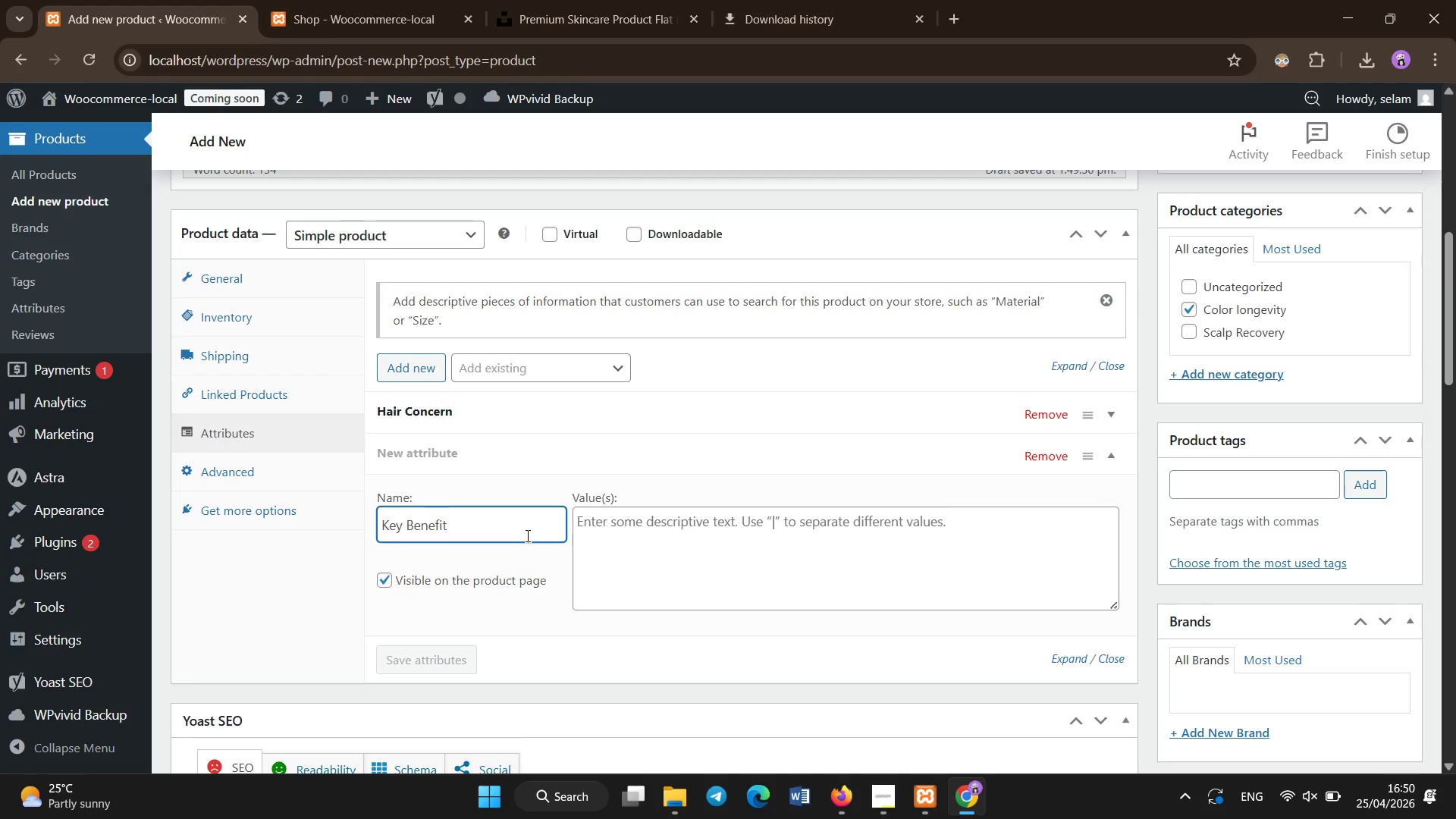 
left_click([650, 545])
 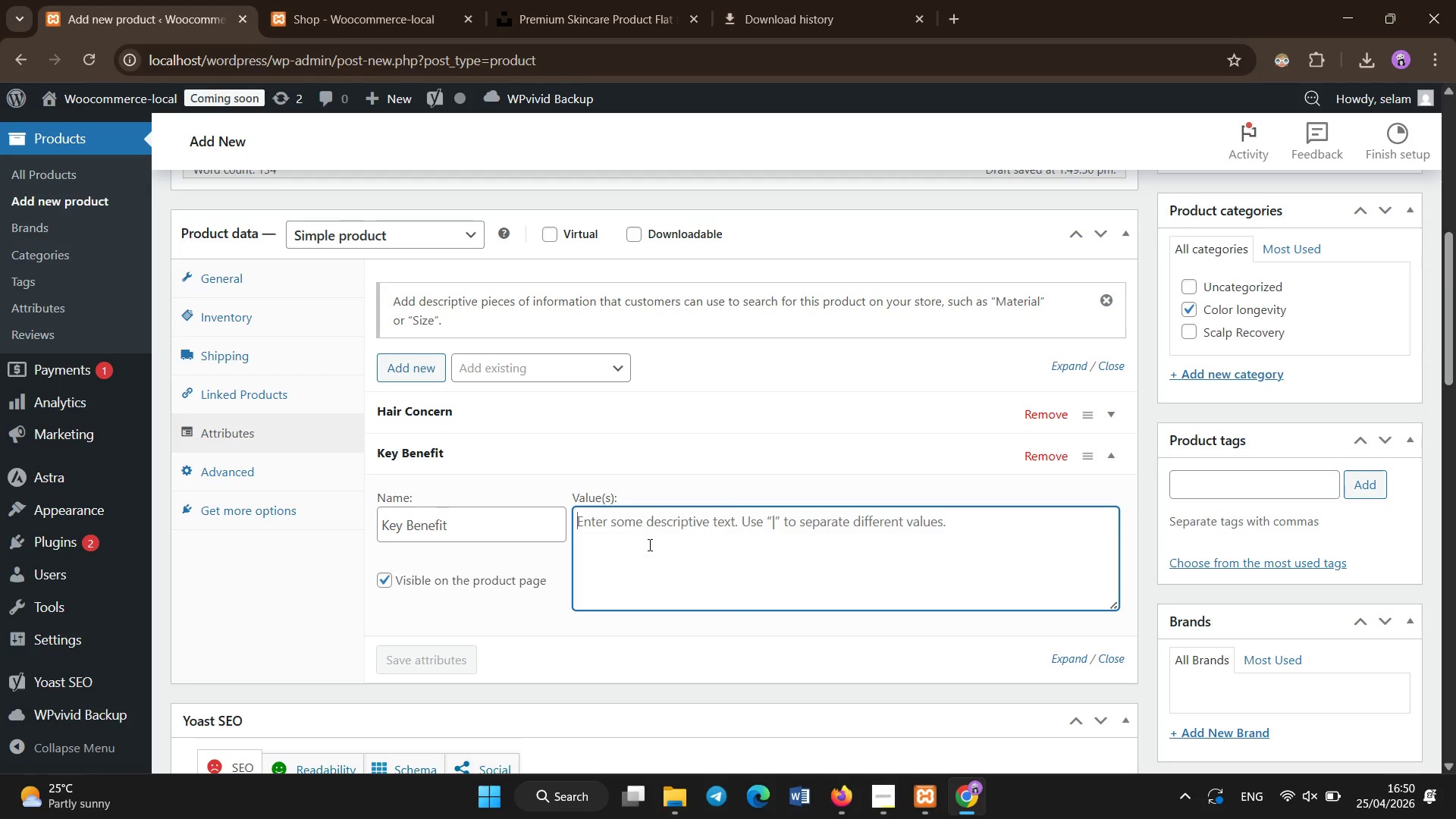 
type(Shine | Color Protection)
 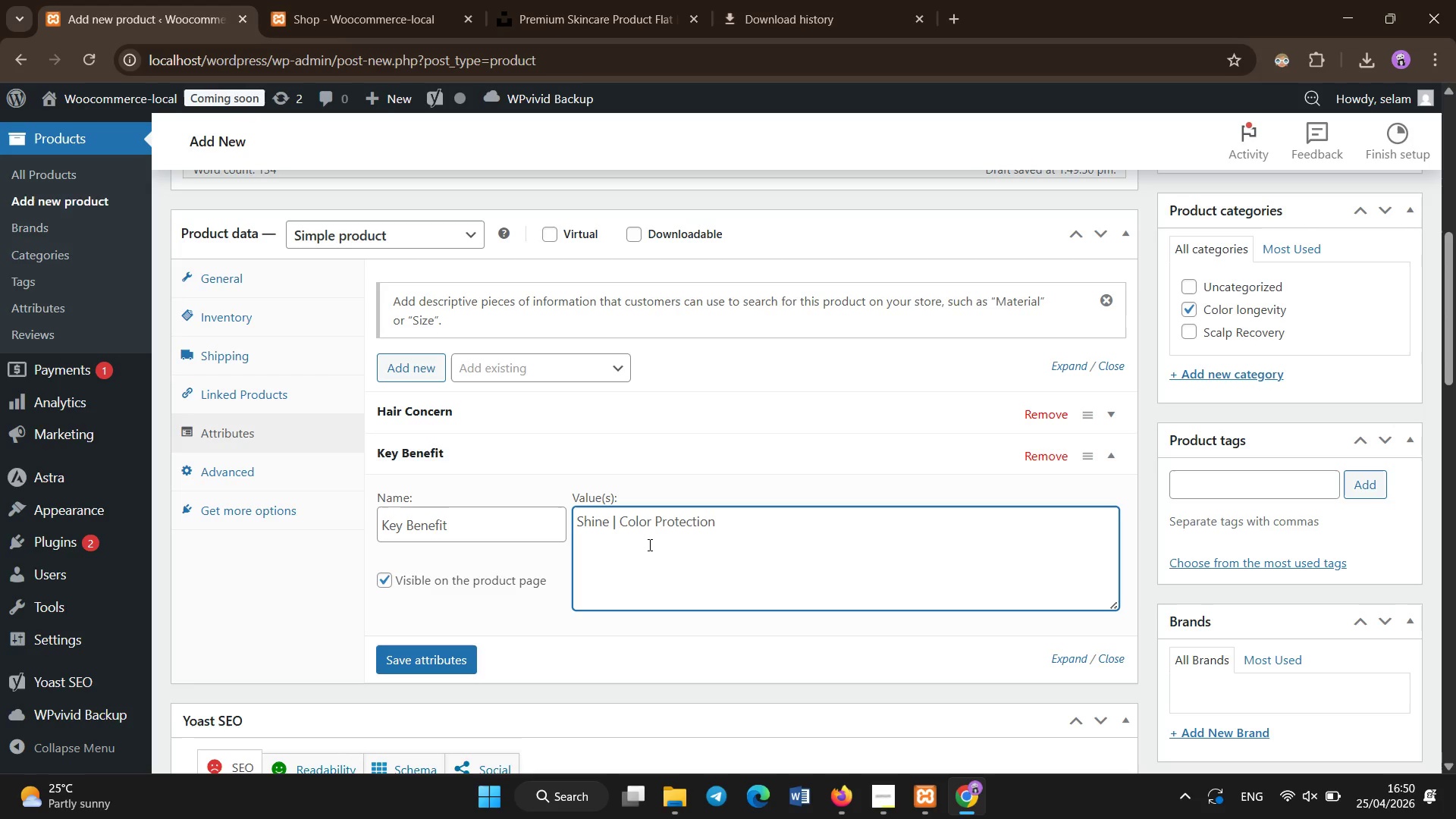 
left_click([399, 670])
 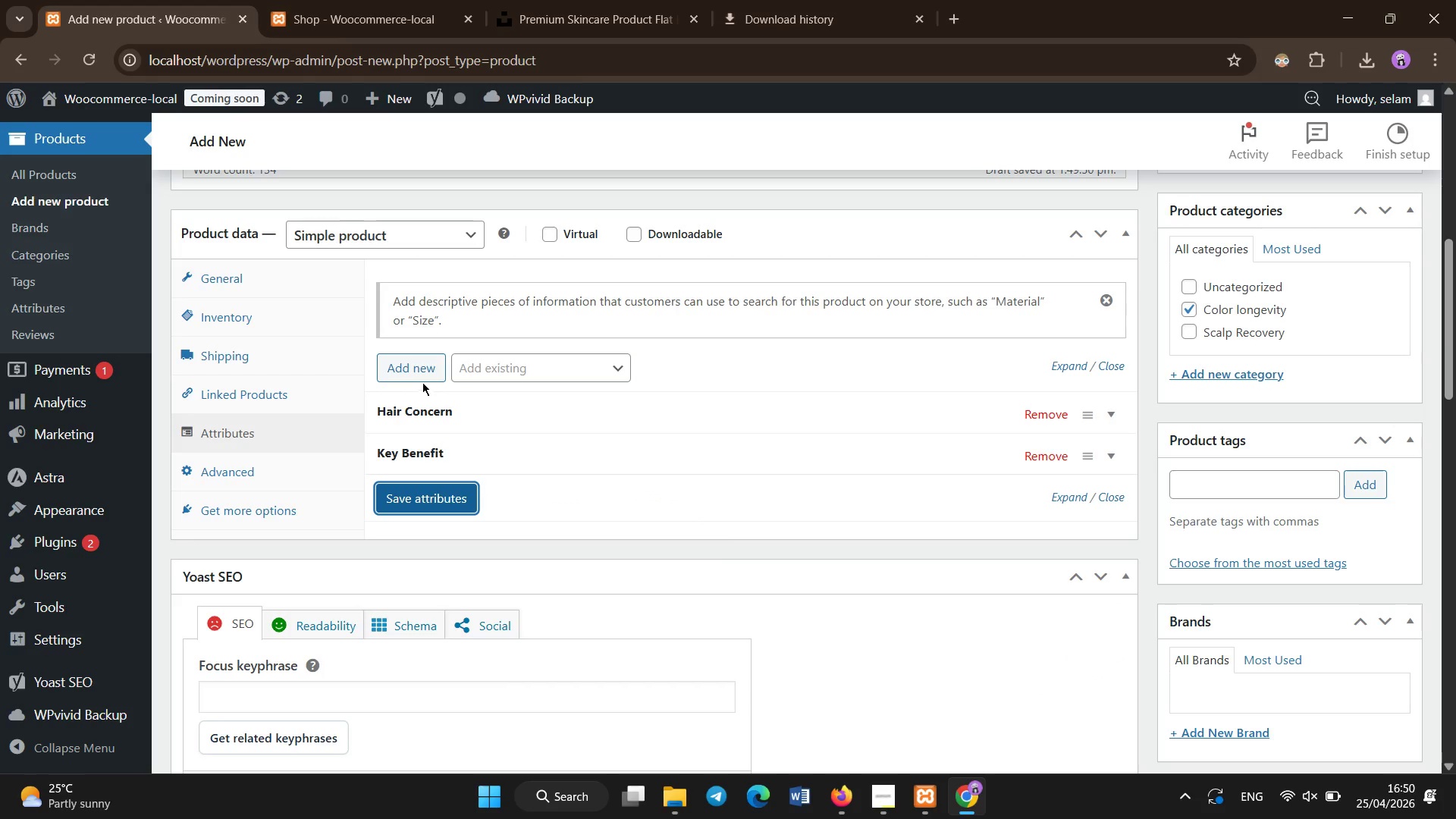 
wait(7.56)
 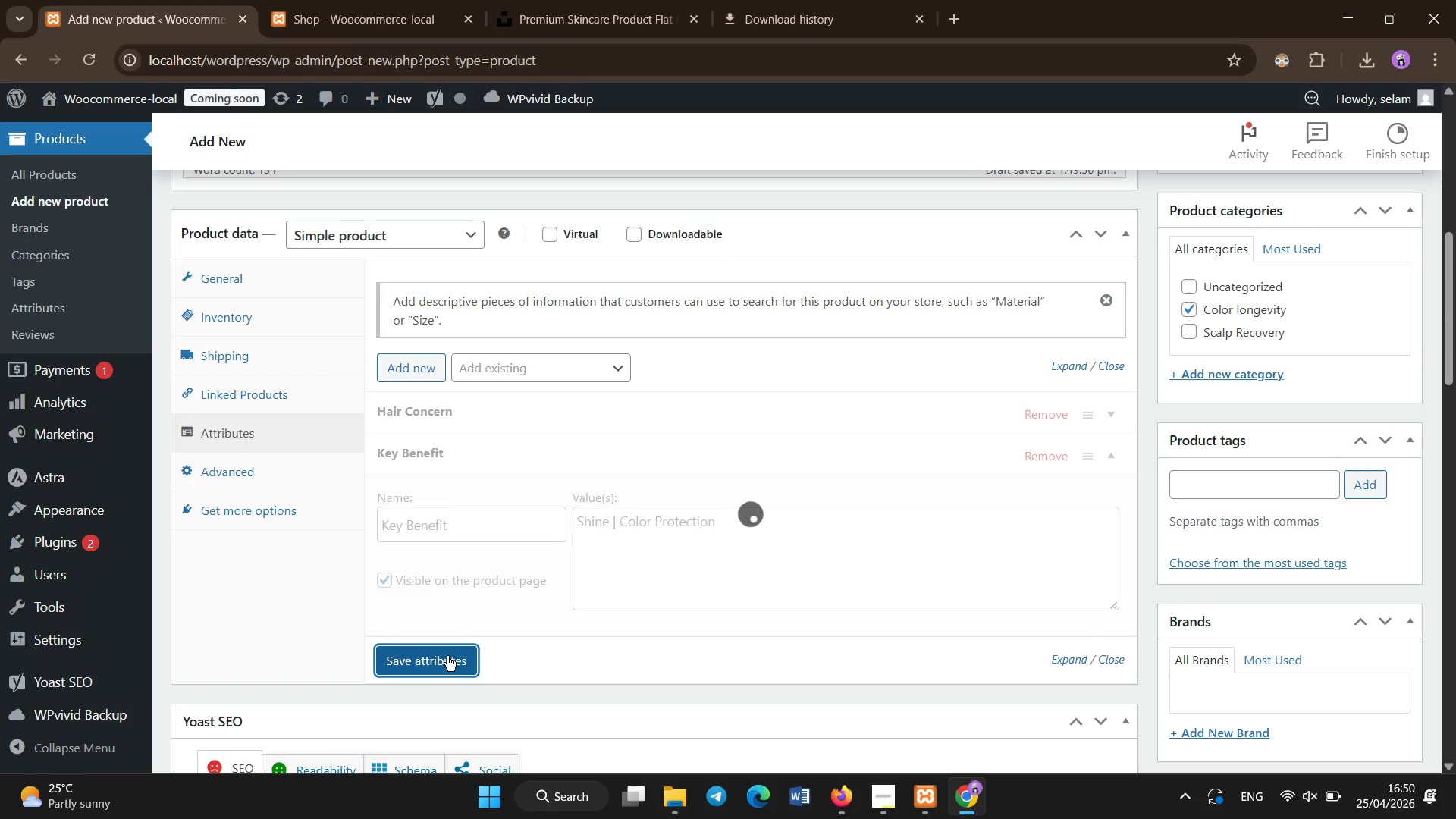 
left_click([420, 378])
 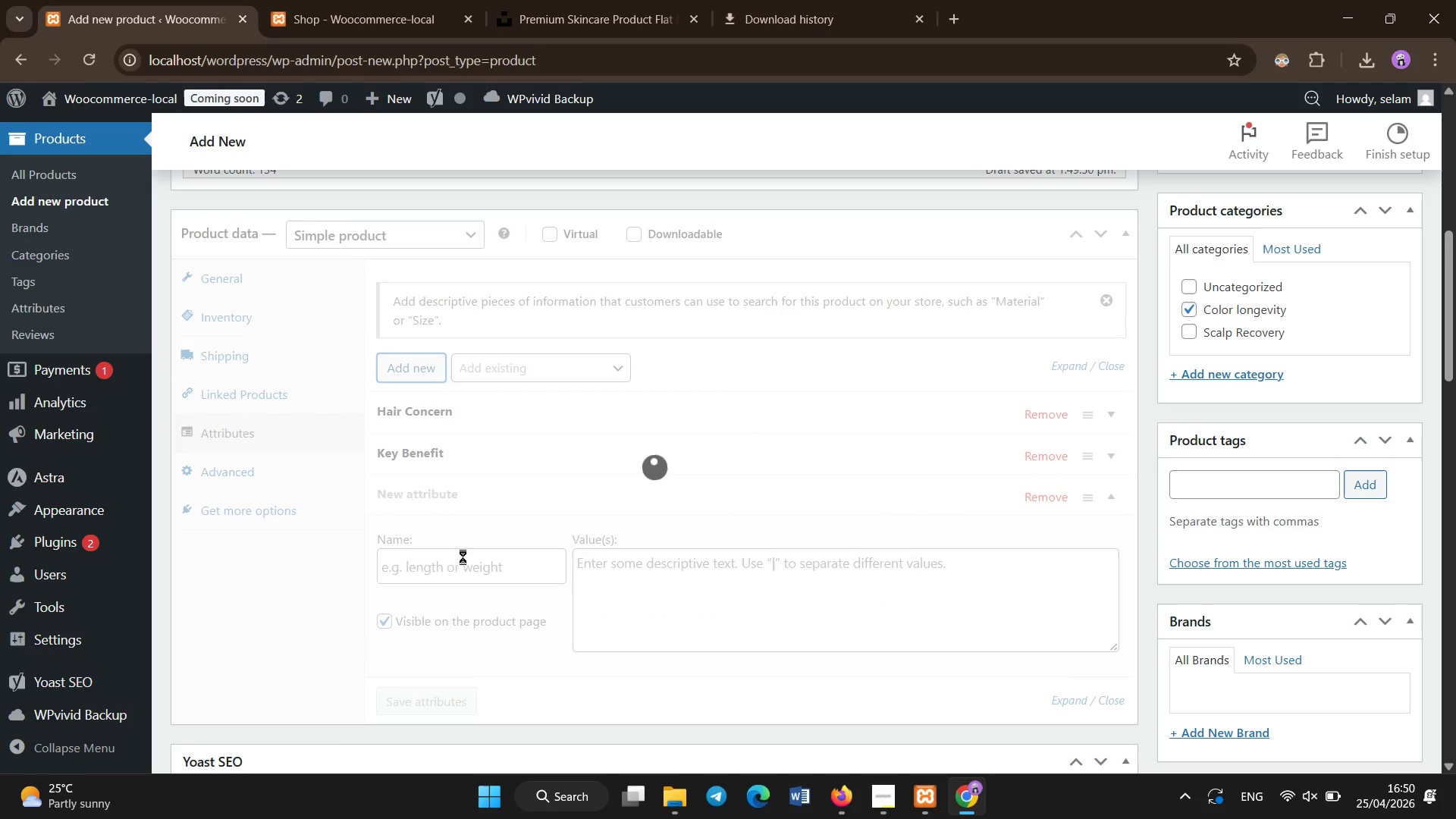 
wait(5.67)
 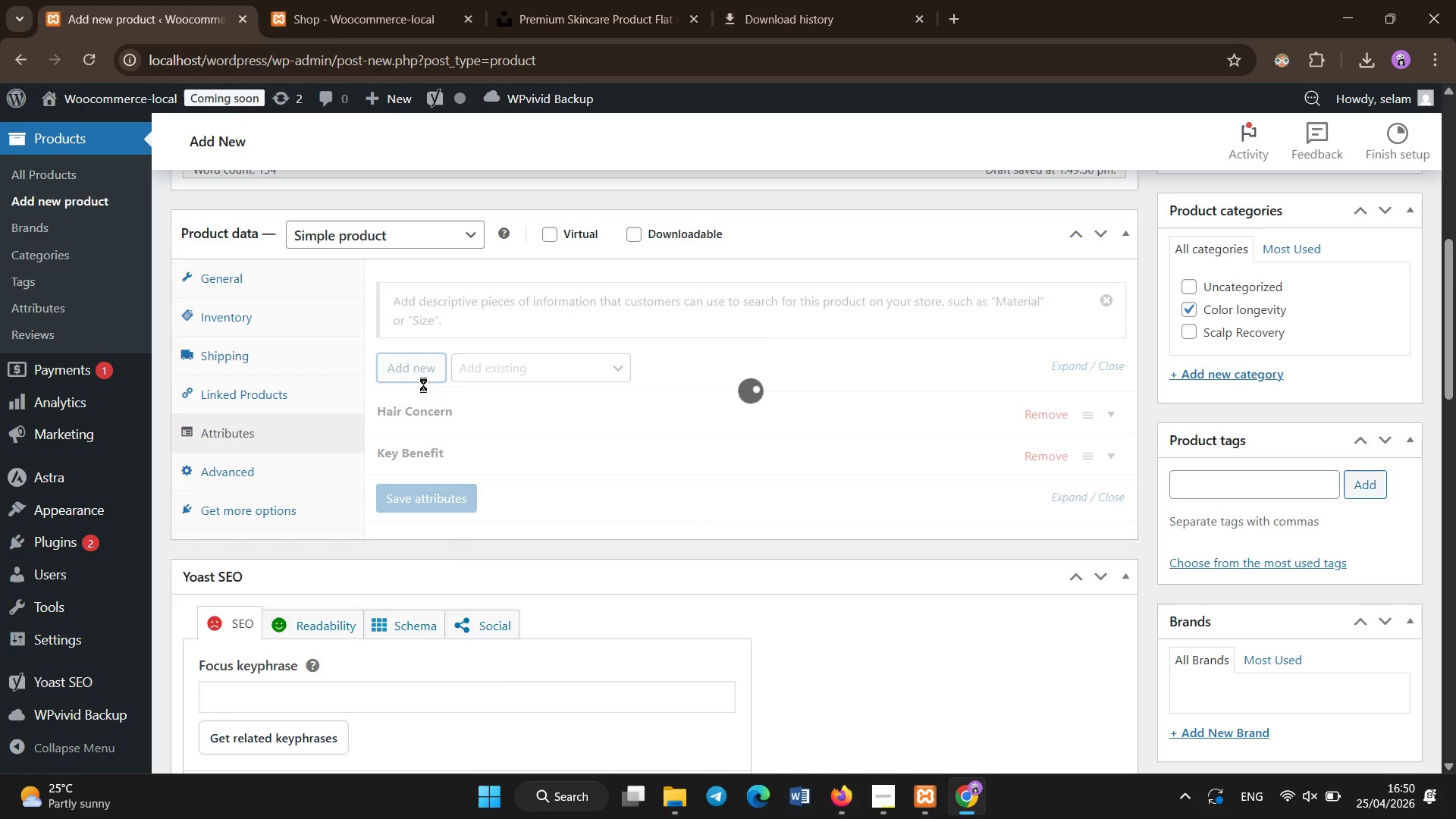 
left_click([457, 565])
 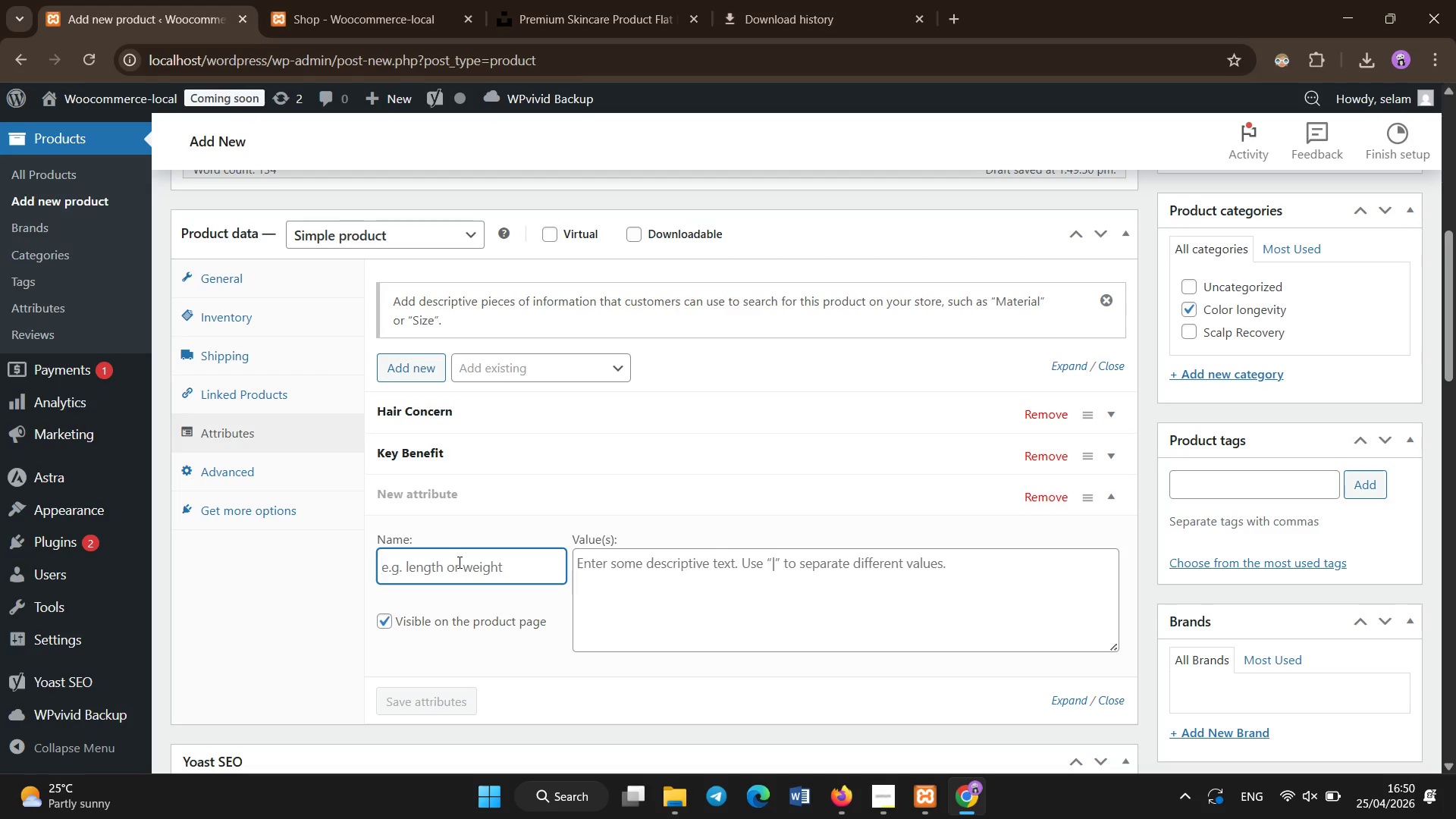 
type(Ingredient Focus)
 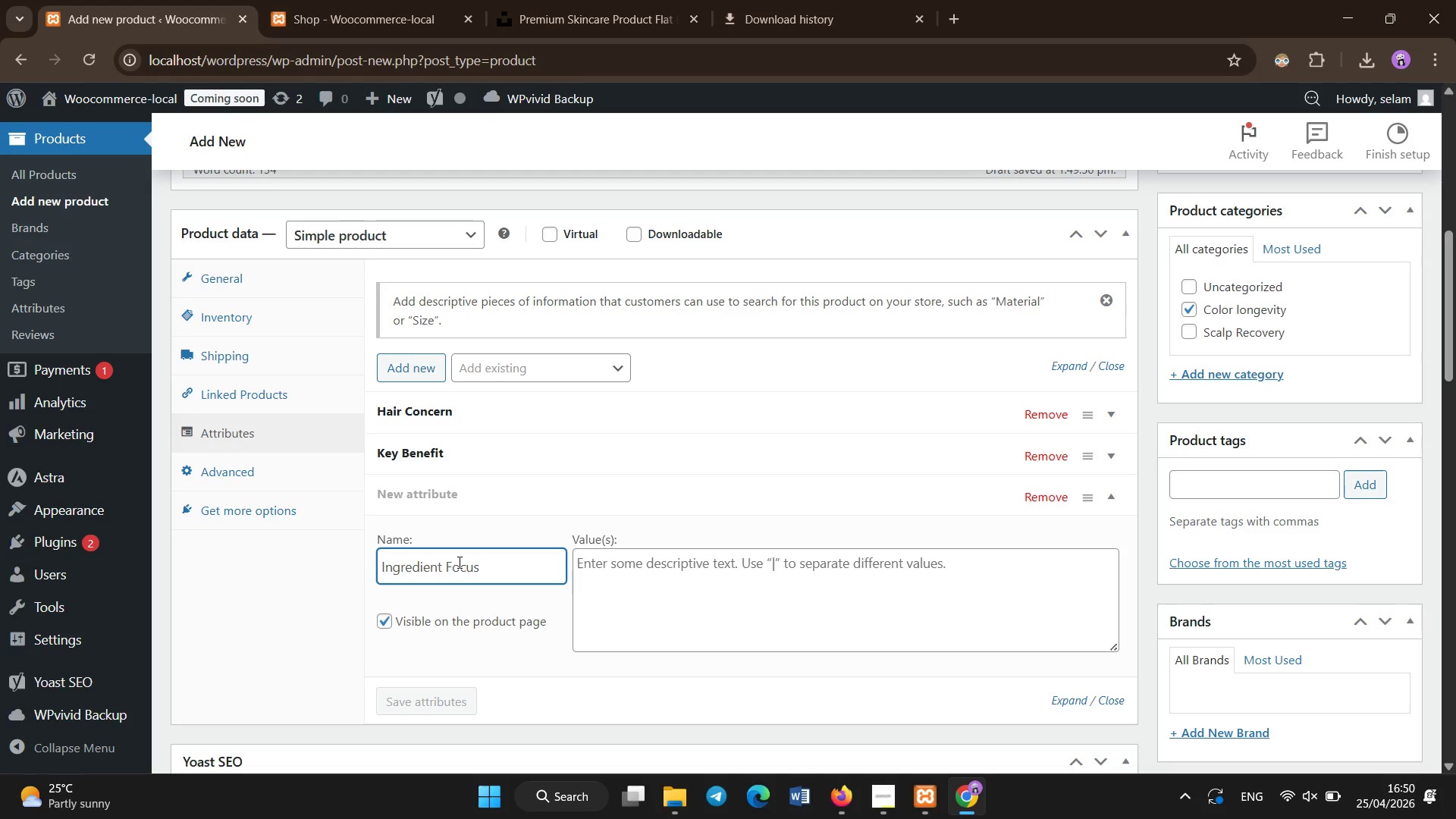 
left_click([633, 607])
 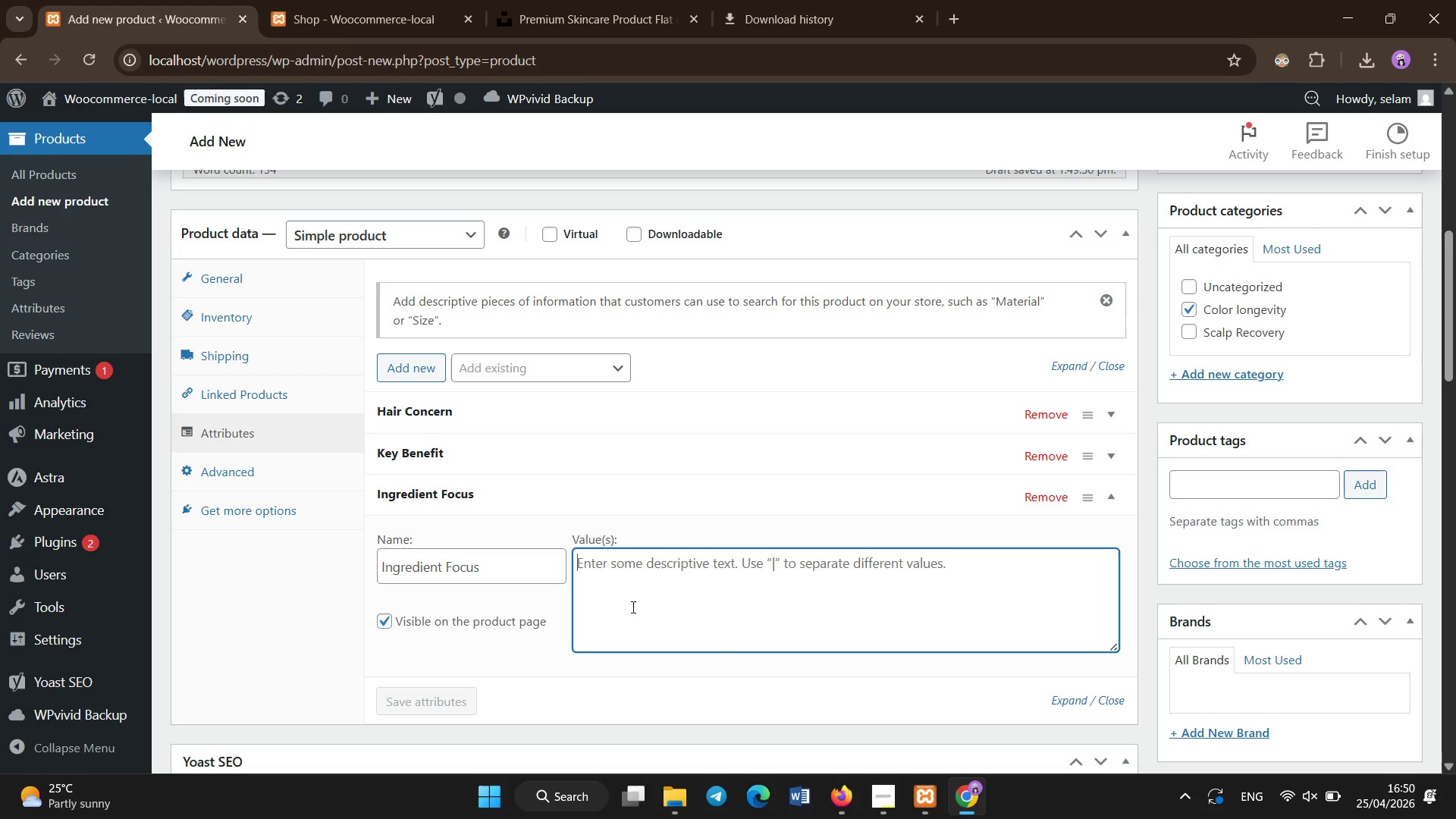 
type(Botanical Oils)
 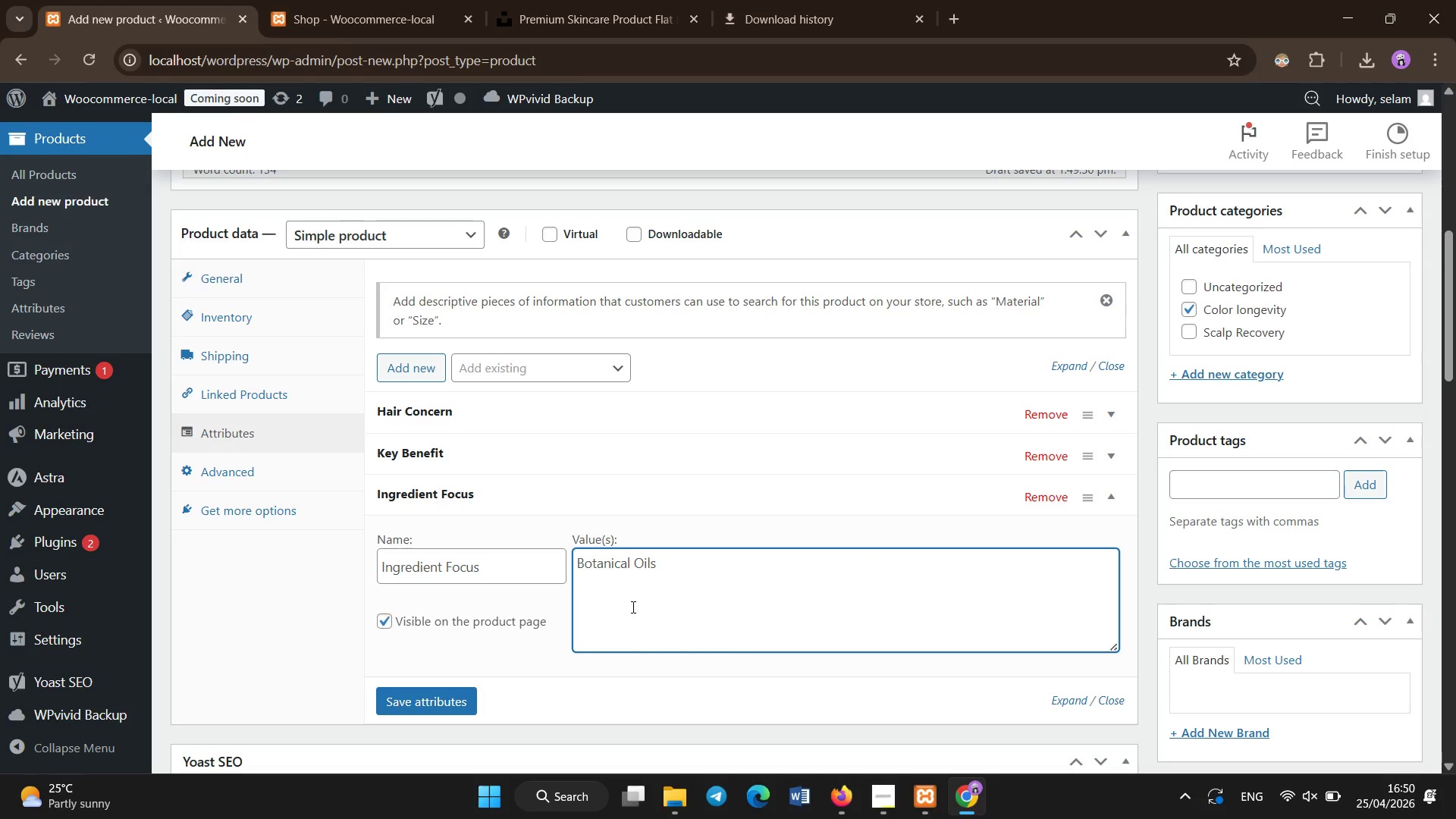 
left_click([453, 701])
 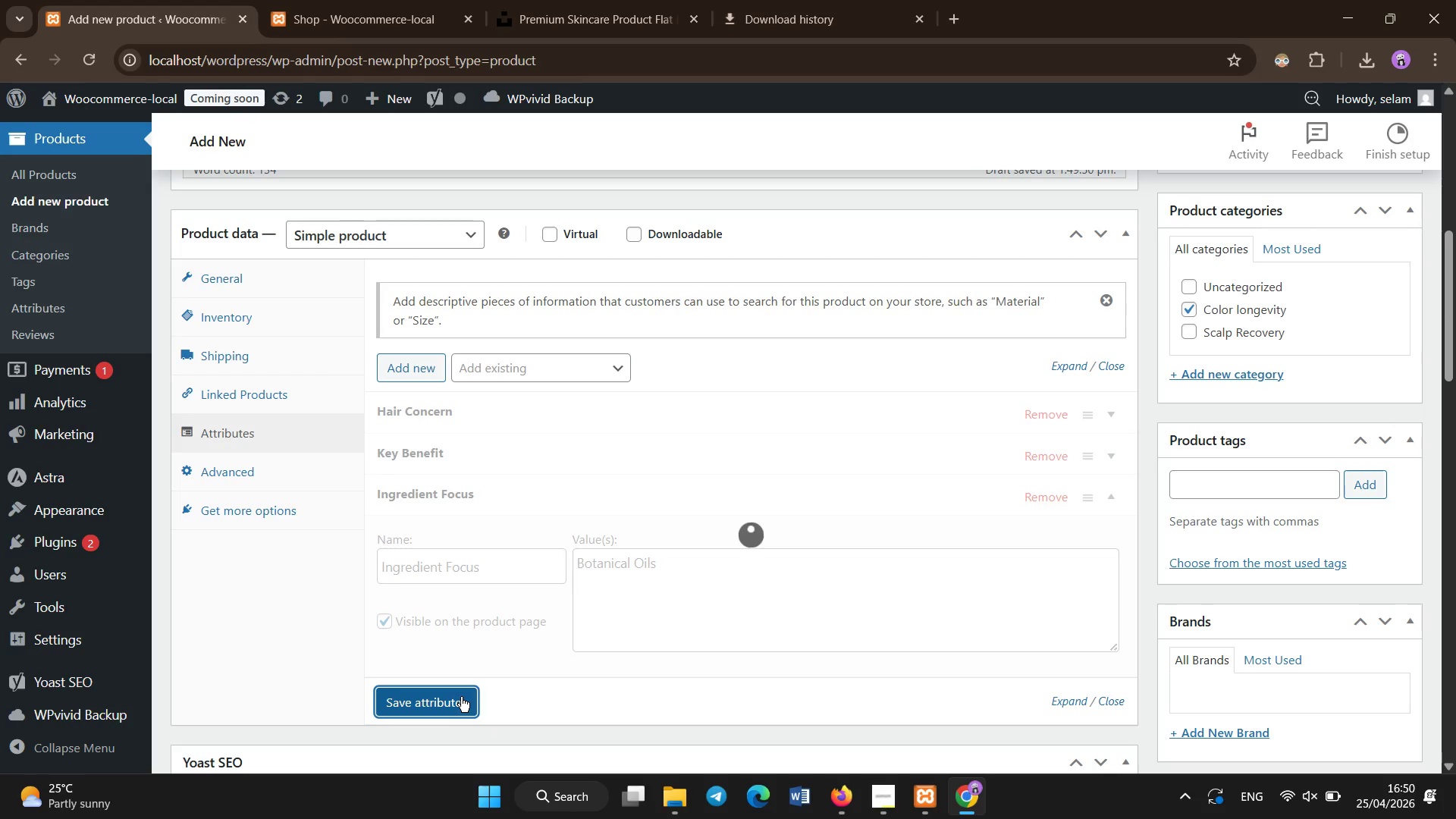 
mouse_move([472, 468])
 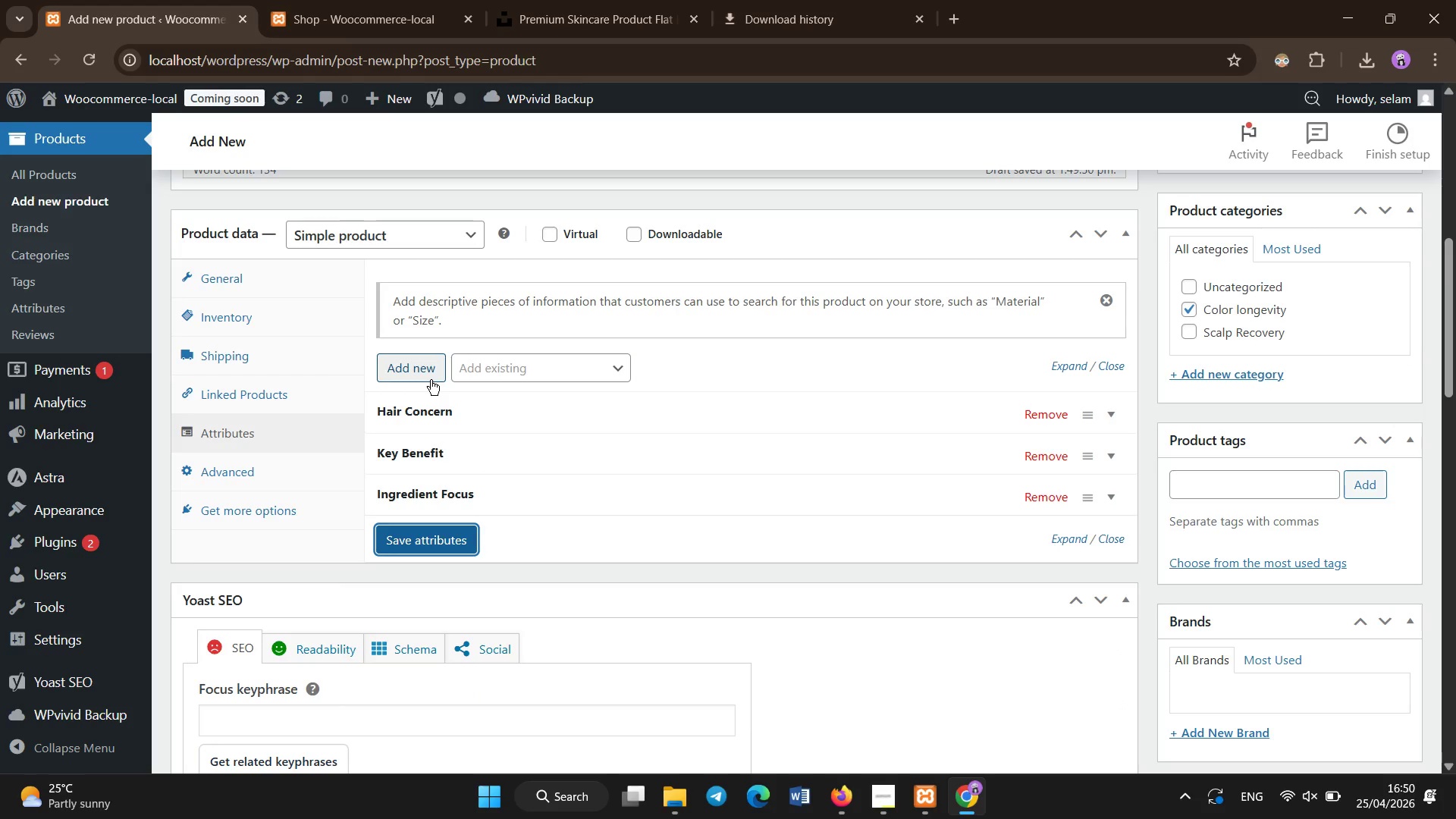 
left_click([431, 380])
 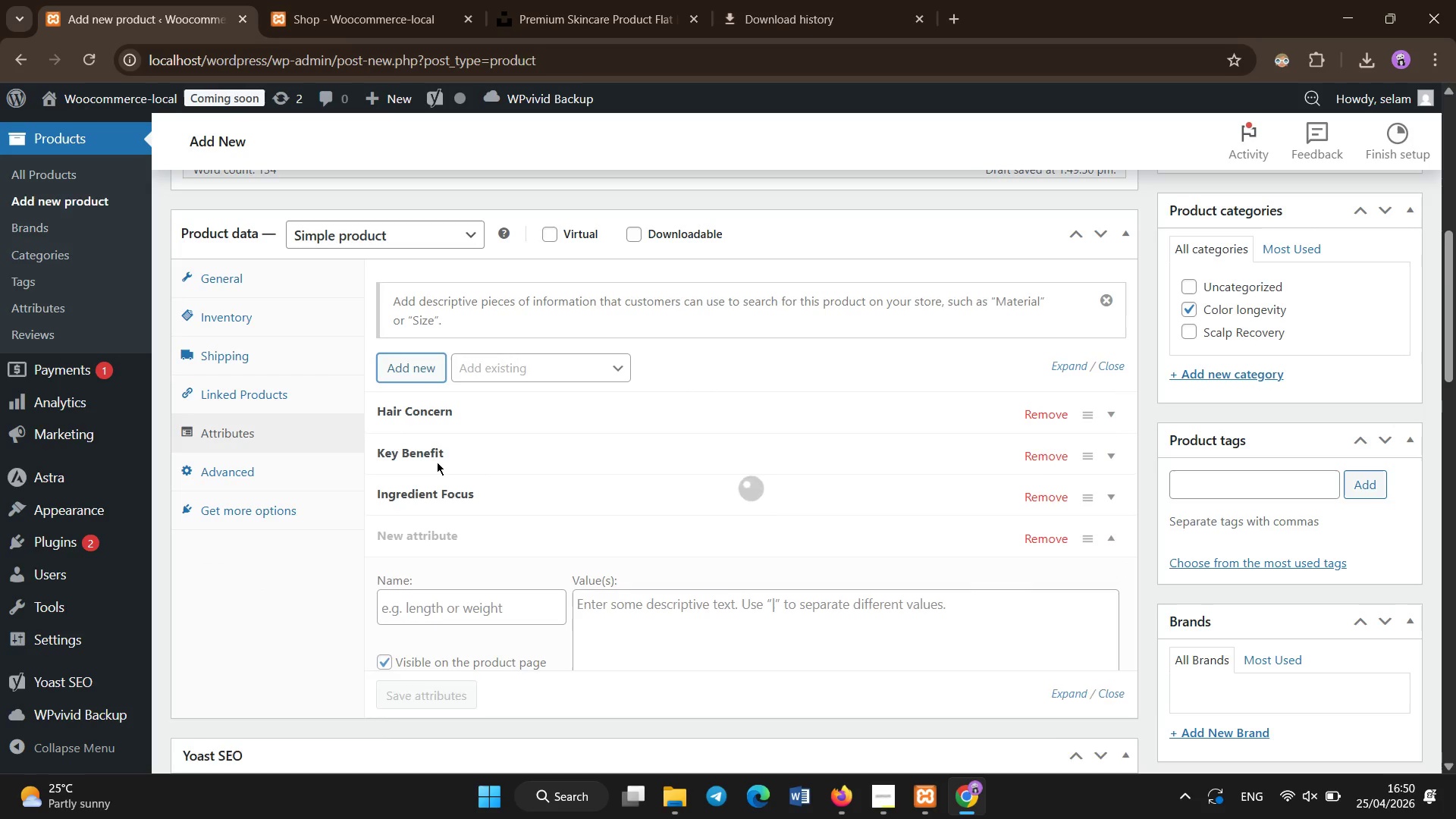 
left_click([449, 623])
 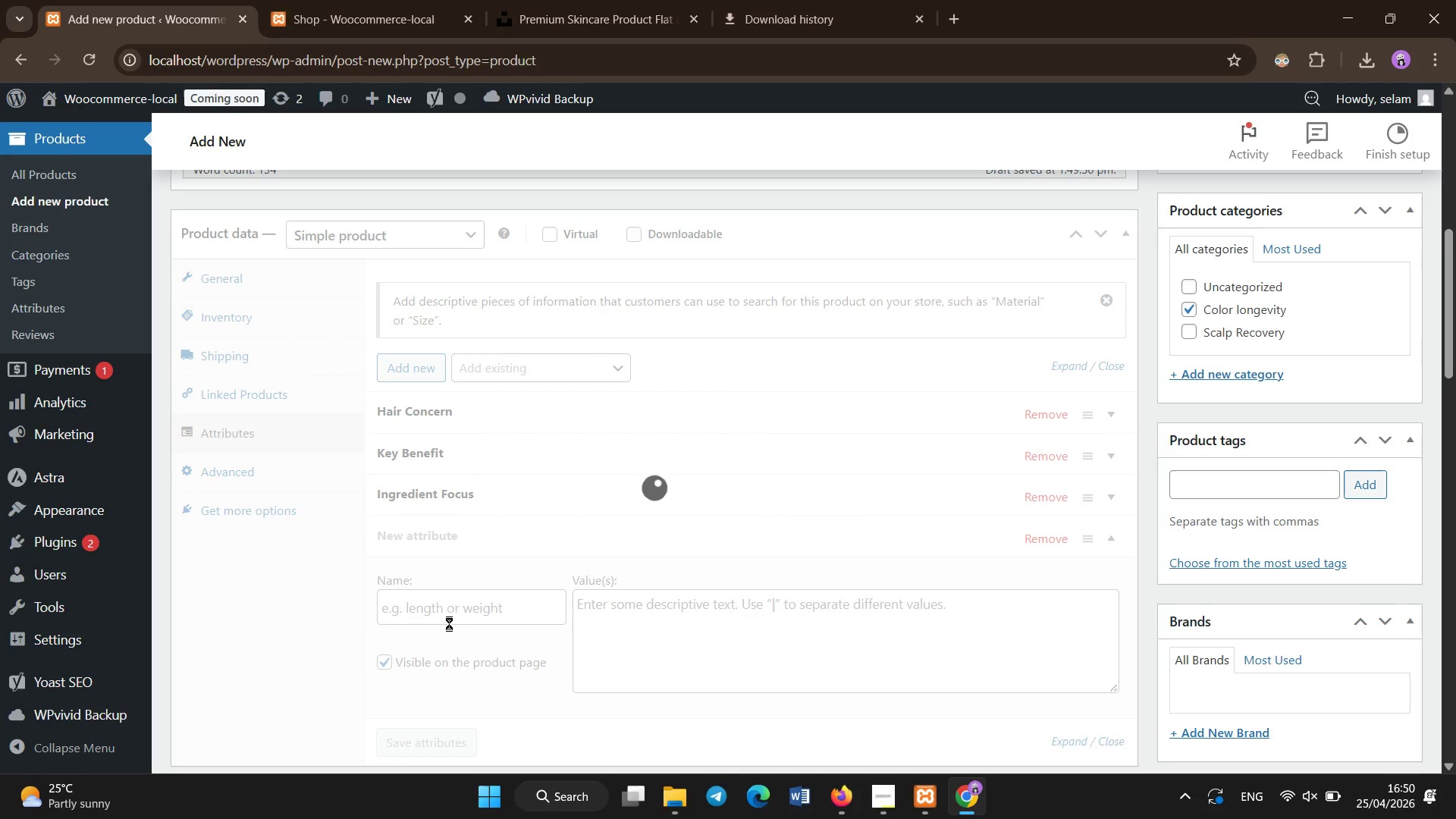 
key(Shift+P)
 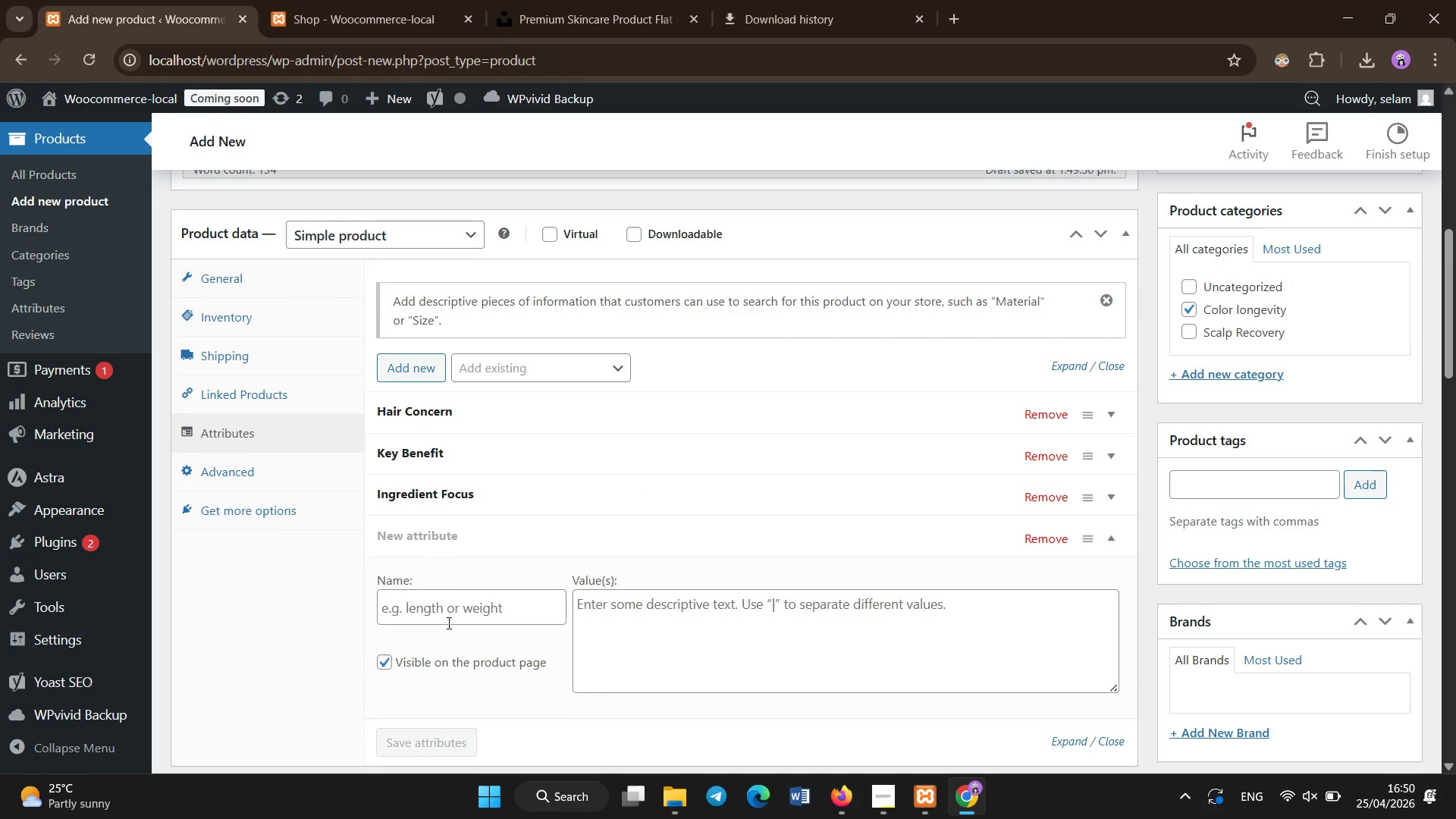 
left_click([449, 623])
 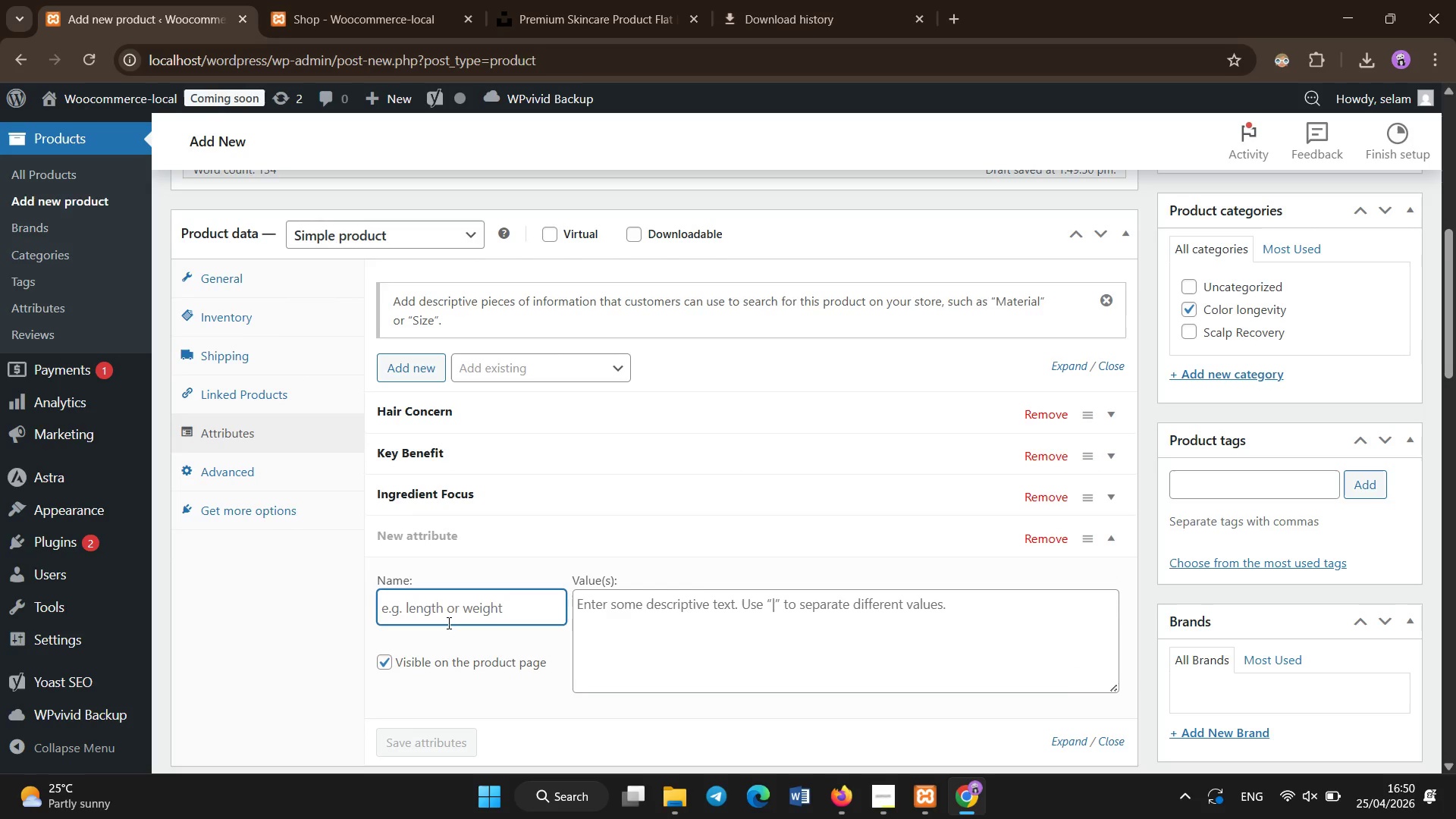 
type(Product Tye)
key(Backspace)
type(pe)
 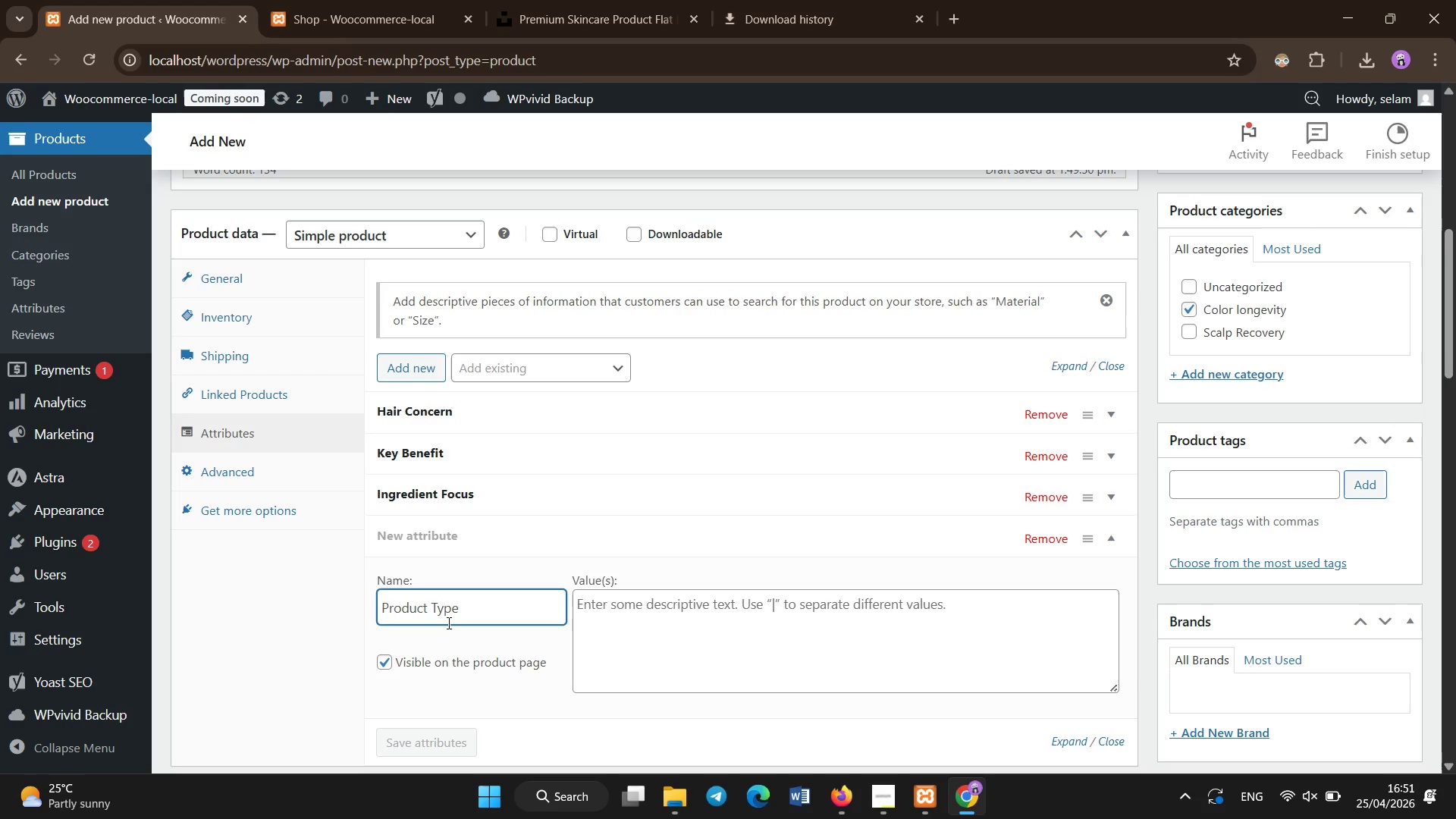 
left_click([699, 614])
 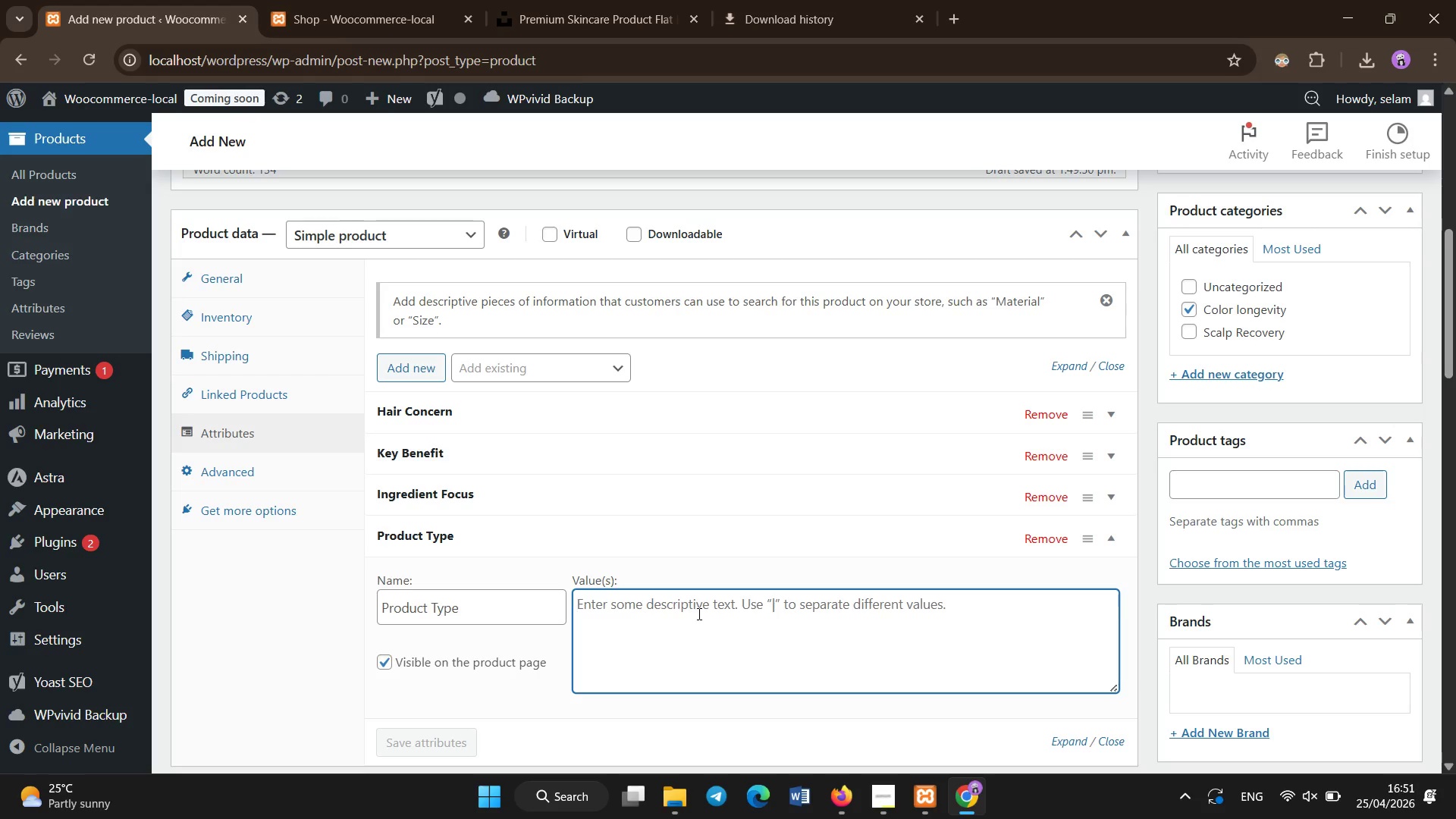 
type(Serum)
 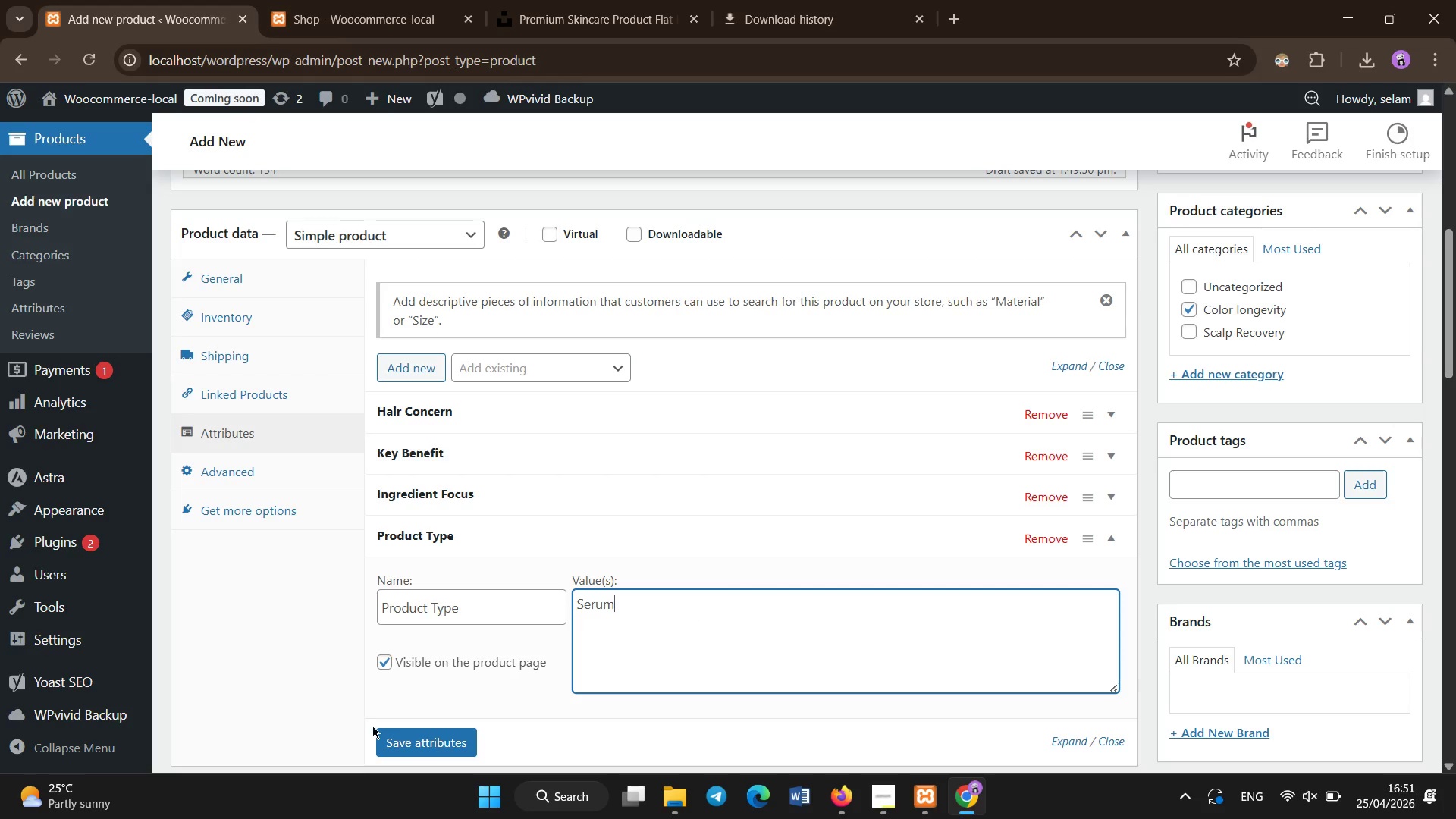 
left_click([410, 747])
 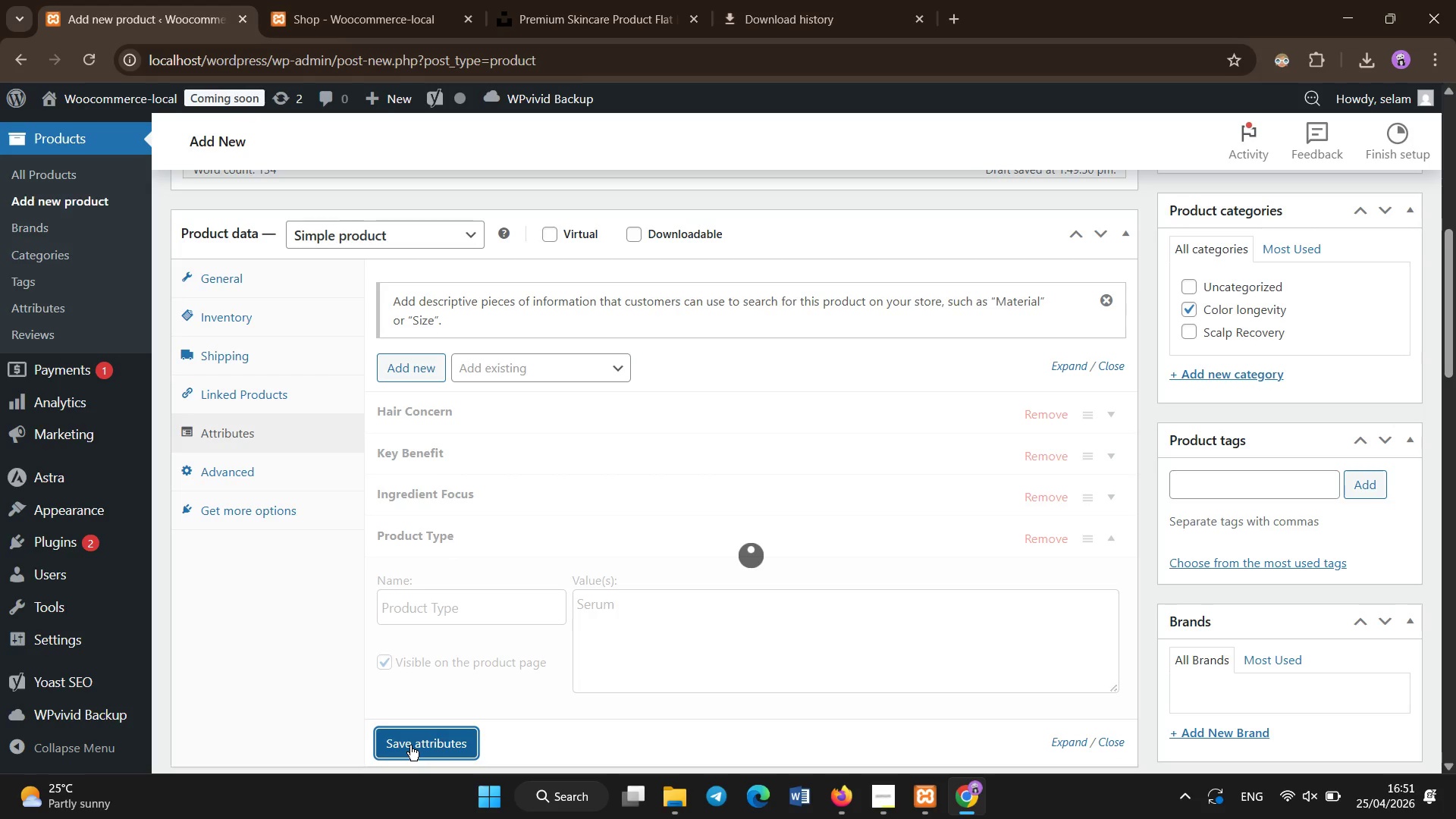 
wait(8.12)
 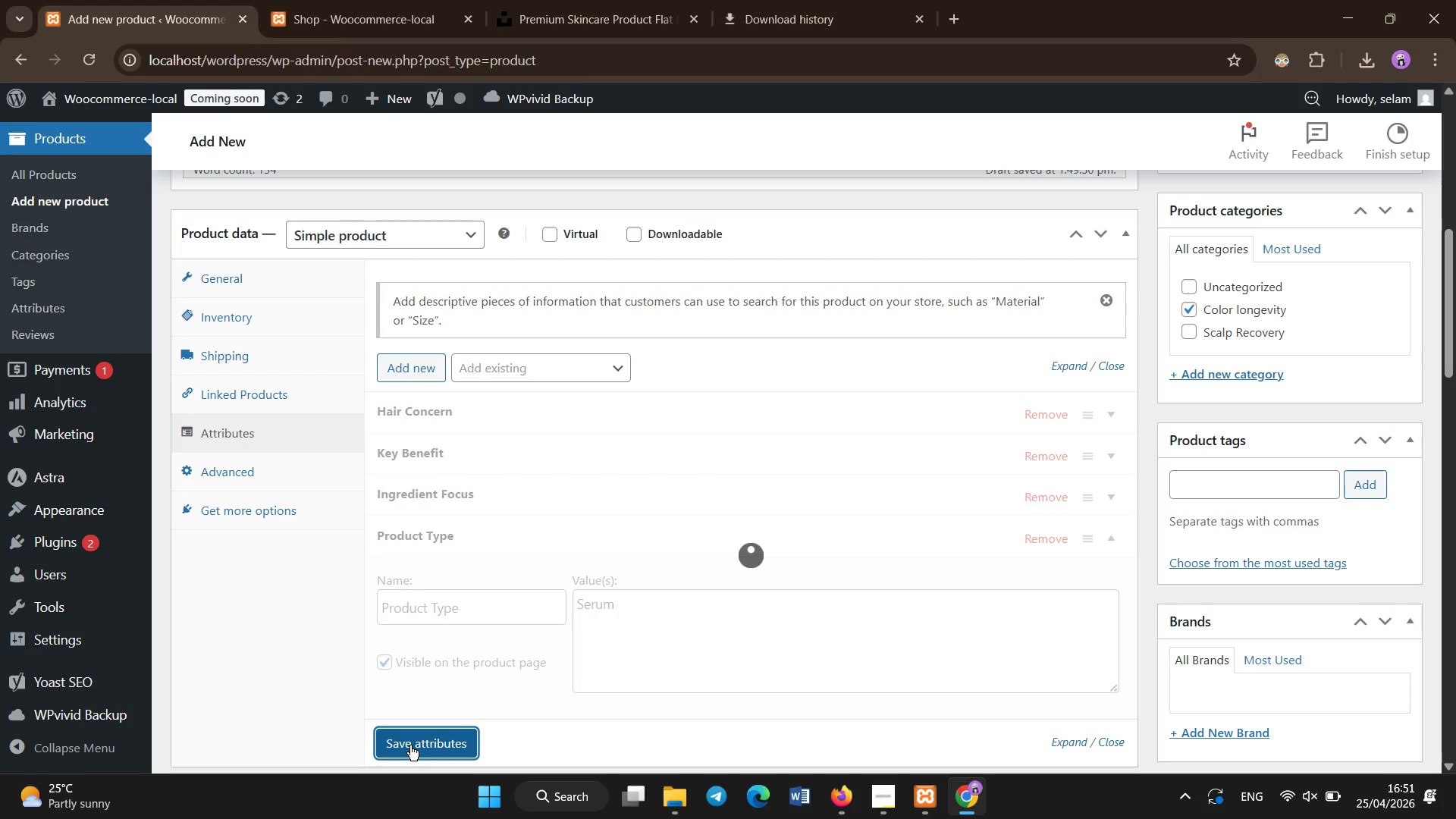 
scroll: coordinate [371, 744], scroll_direction: down, amount: 1.0
 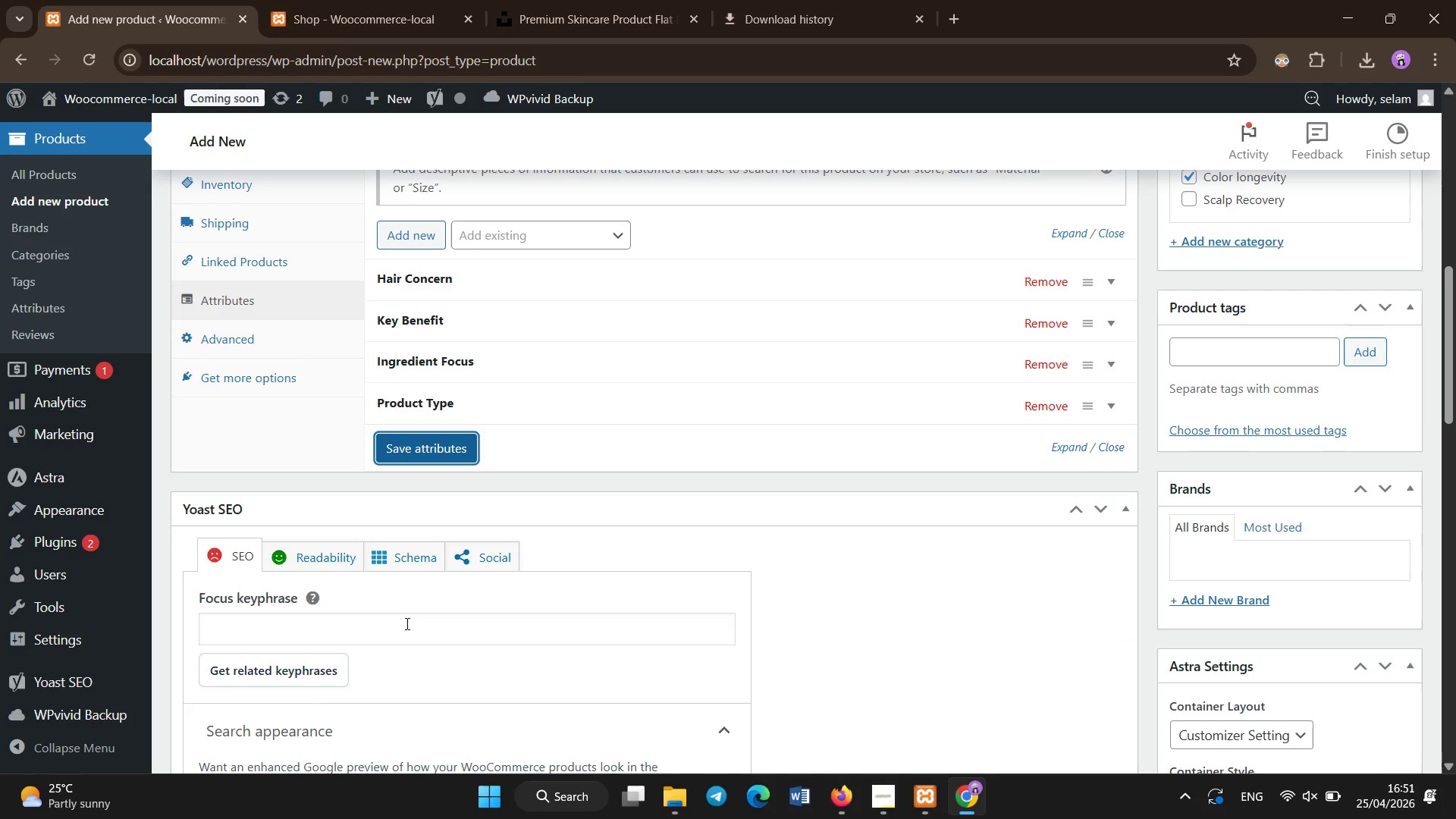 
left_click([407, 624])
 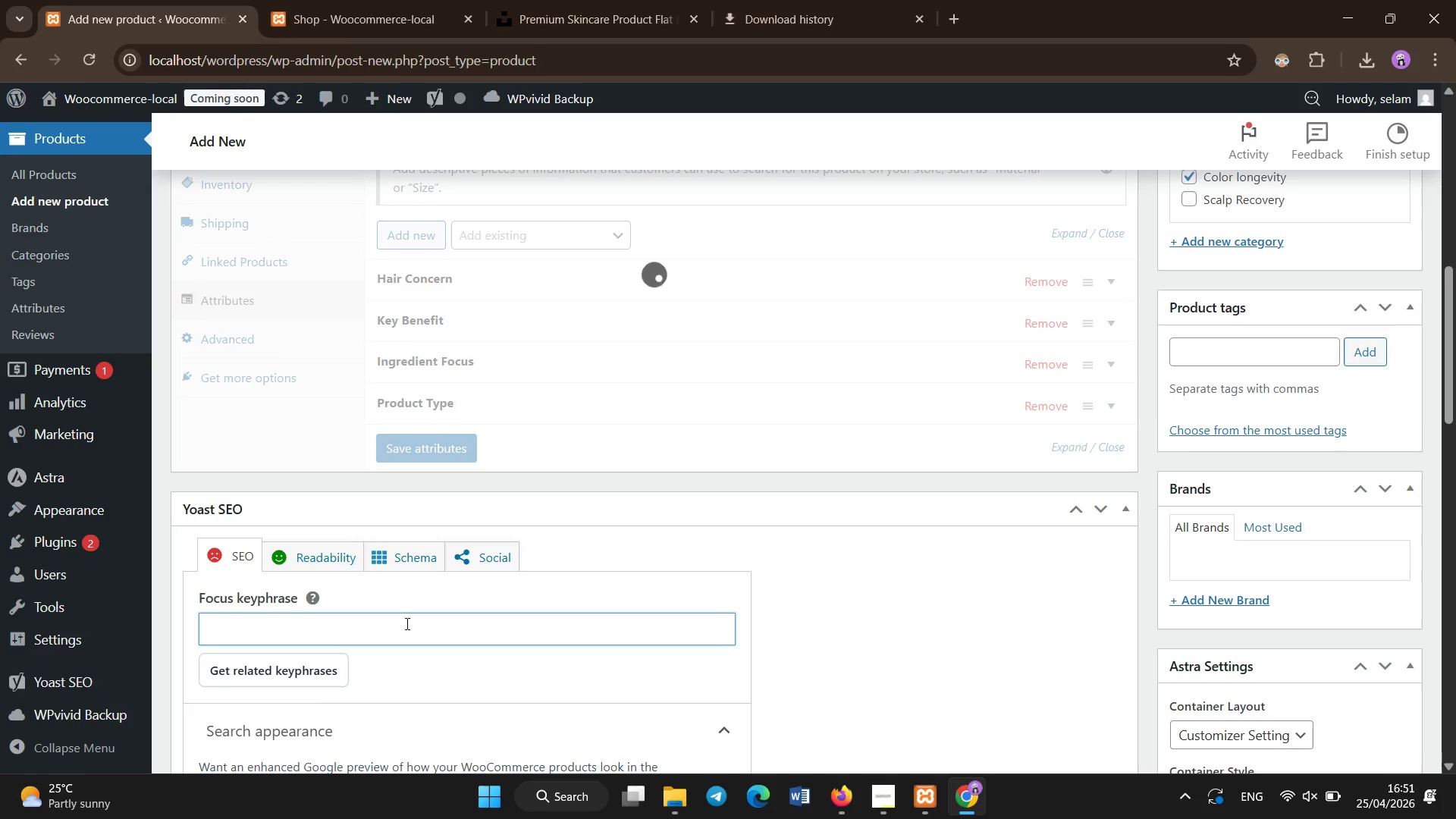 
type(hair shine serum)
 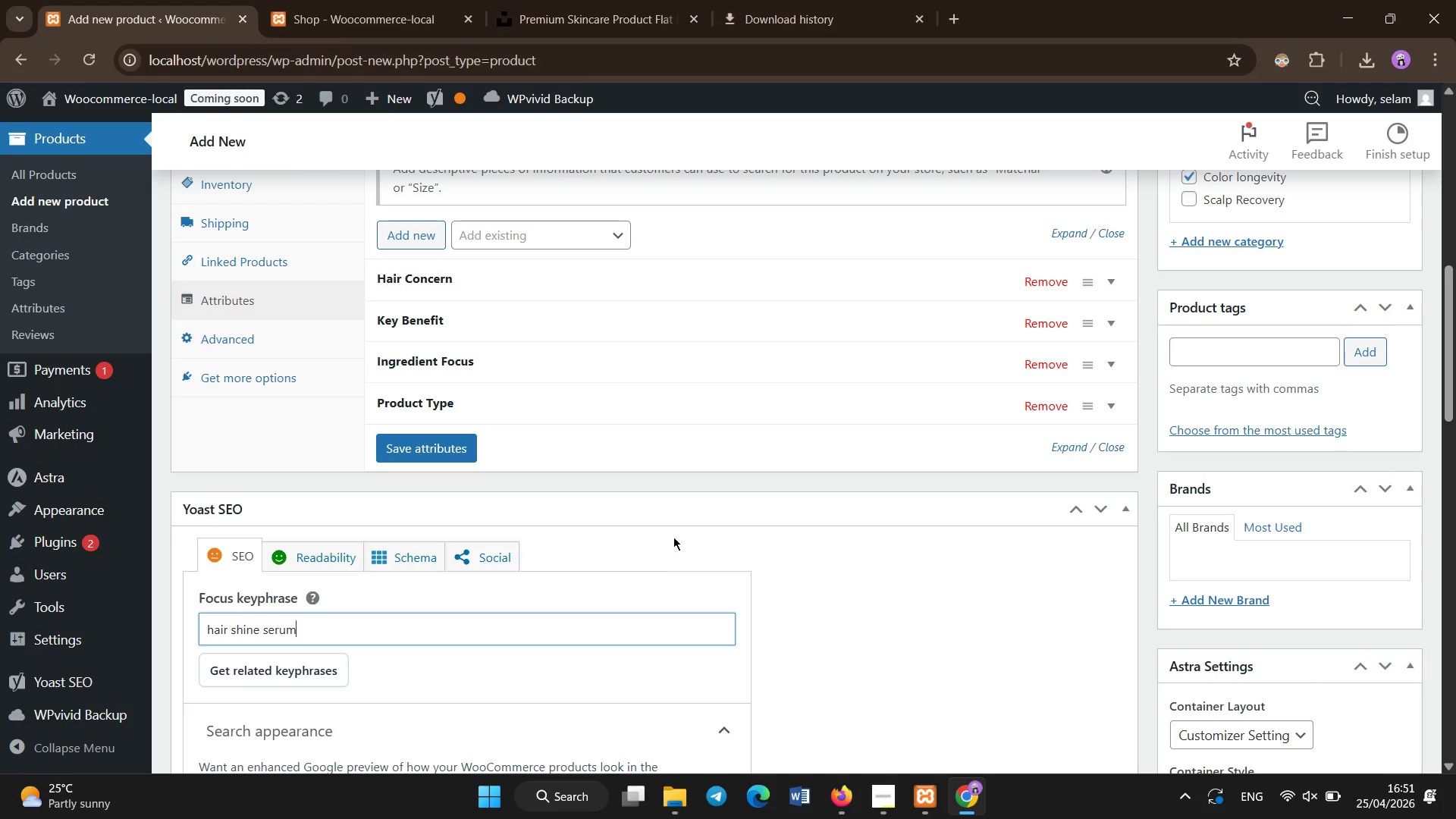 
scroll: coordinate [657, 544], scroll_direction: down, amount: 8.0
 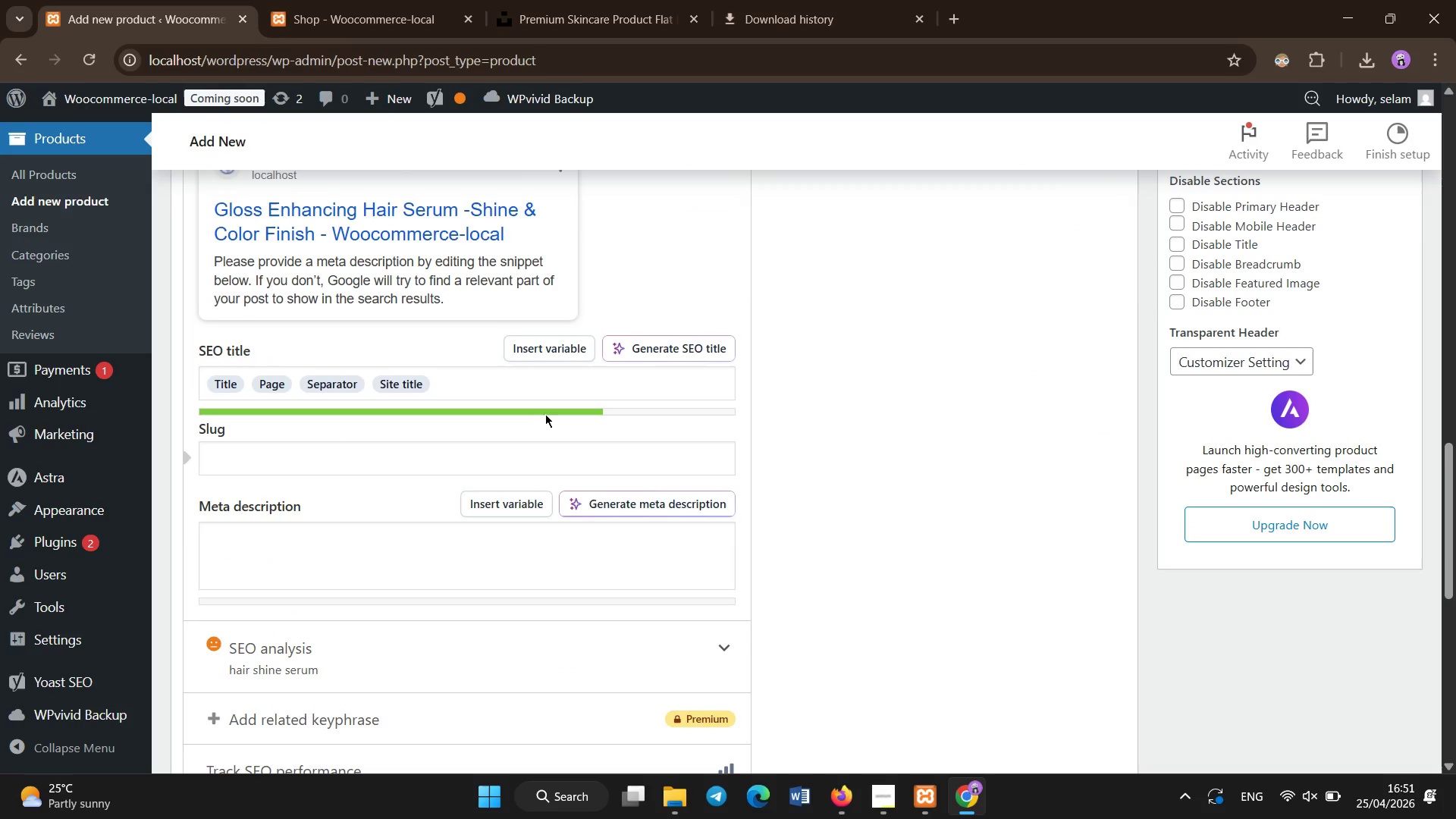 
left_click([545, 391])
 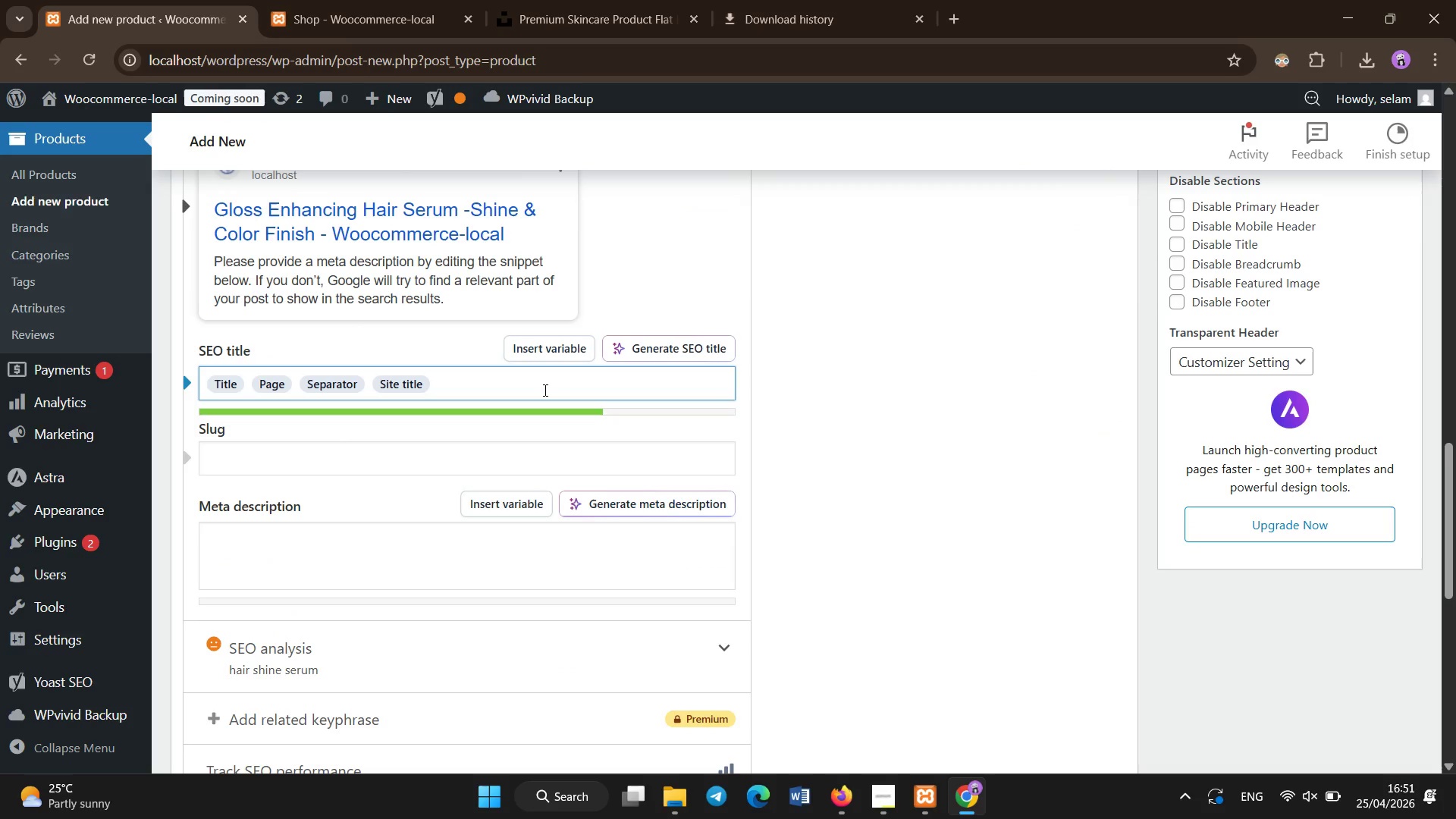 
key(Backspace)
 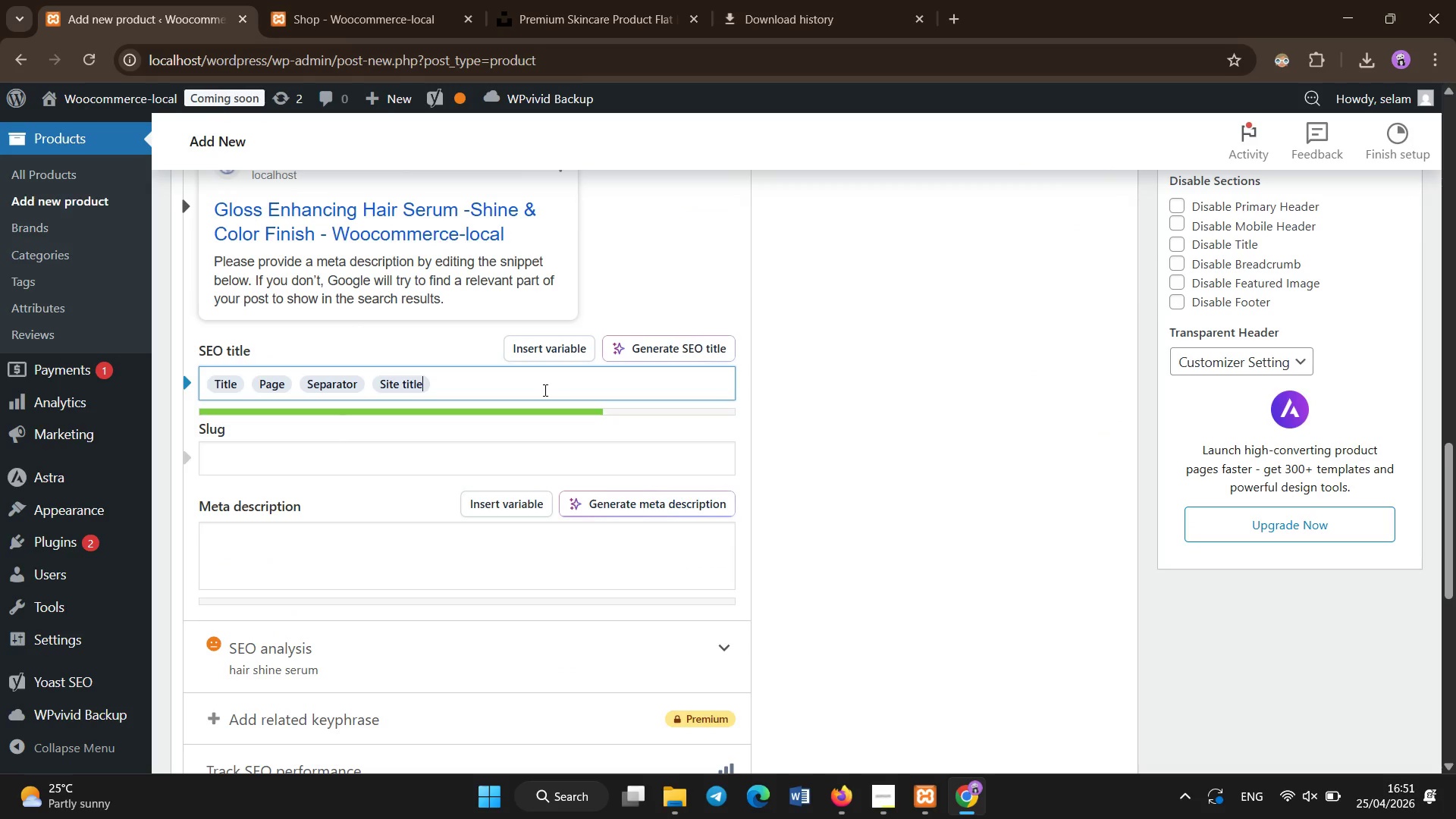 
key(Backspace)
 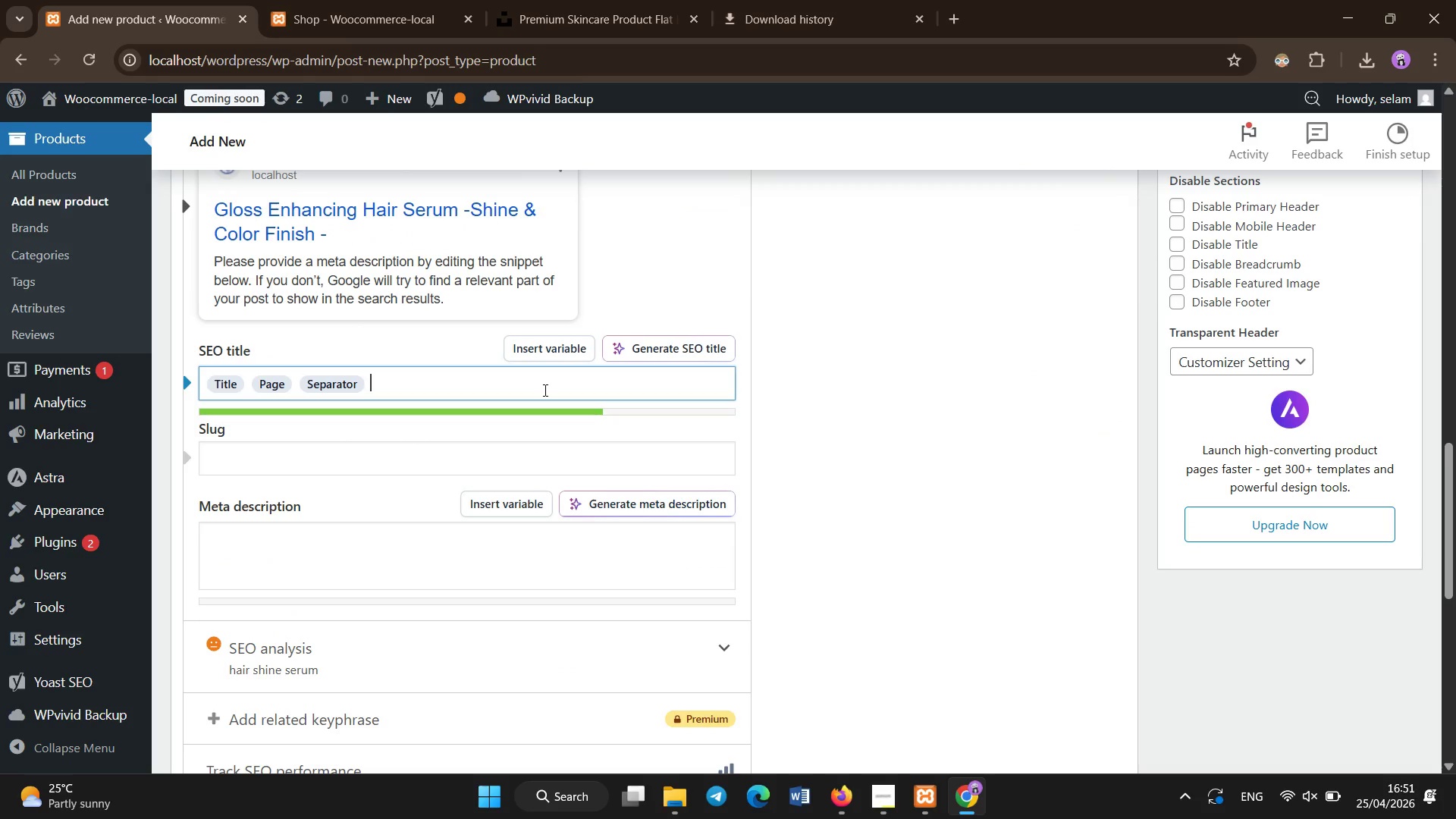 
key(Backspace)
 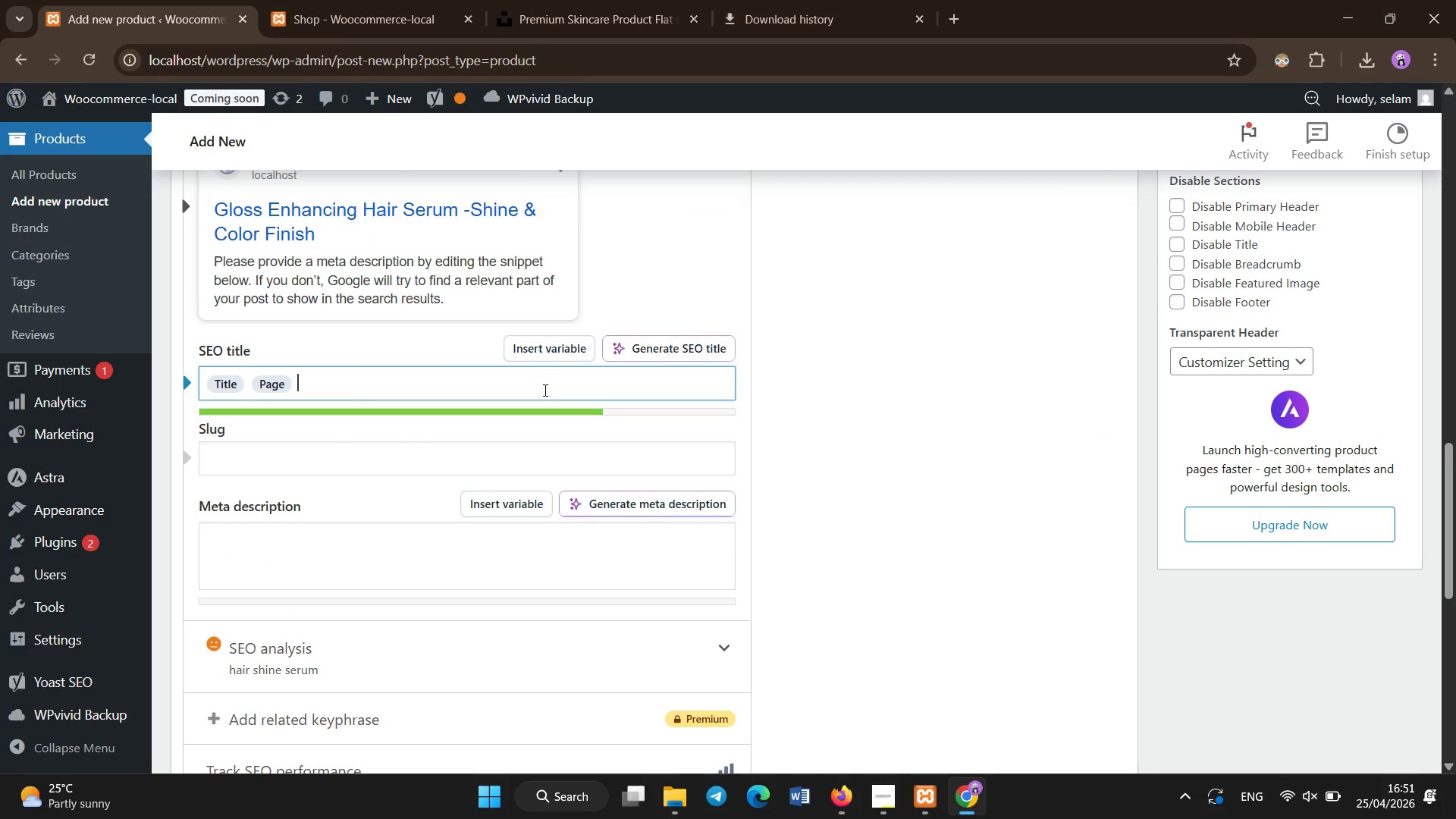 
key(Backspace)
 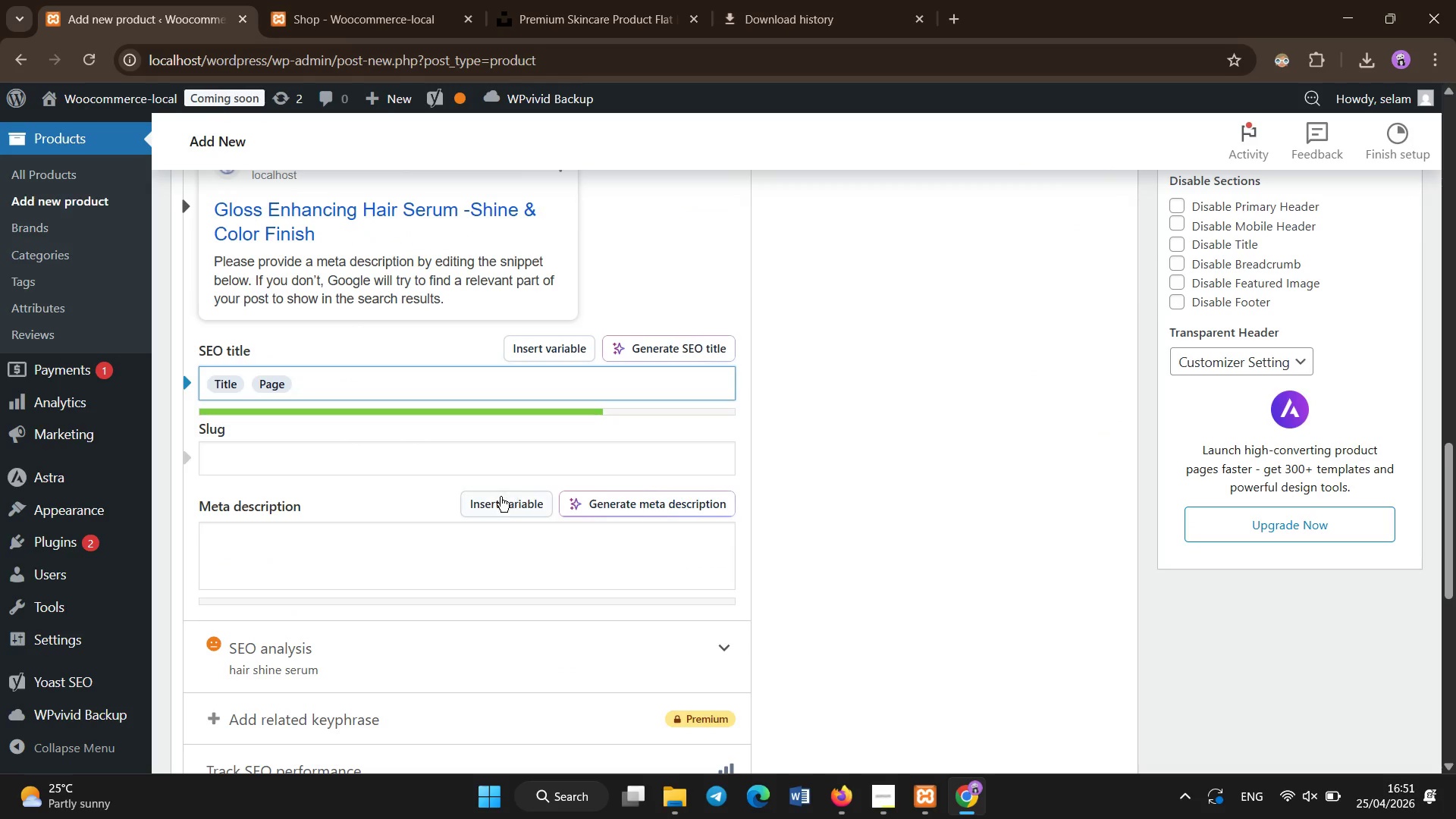 
left_click([398, 566])
 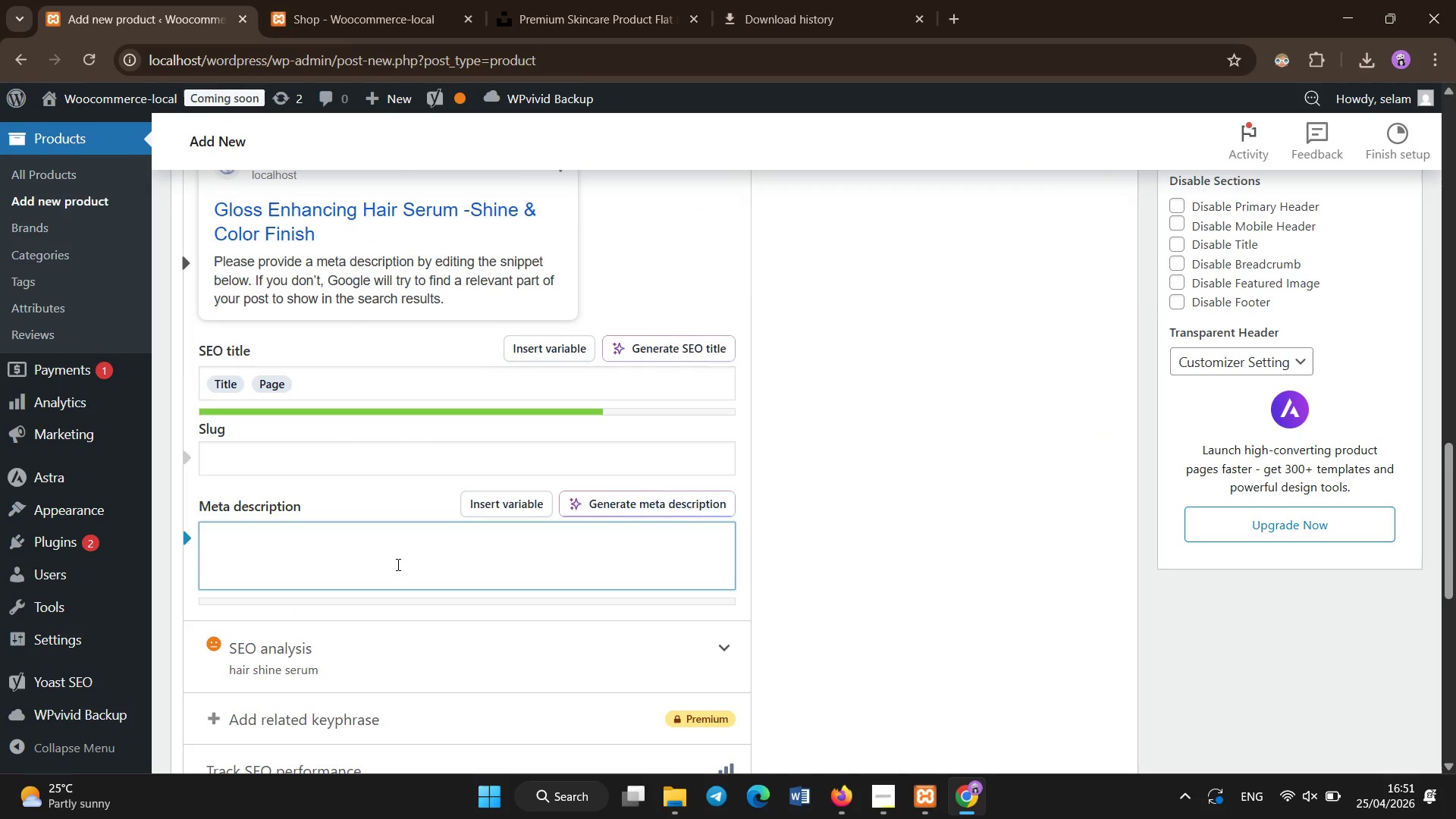 
type(Gloss enhancing serum for smooth, shiny, color )
key(Backspace)
type(-protected hair anti )
key(Backspace)
type(-frizz contorl)
key(Backspace)
key(Backspace)
key(Backspace)
type(rol.)
 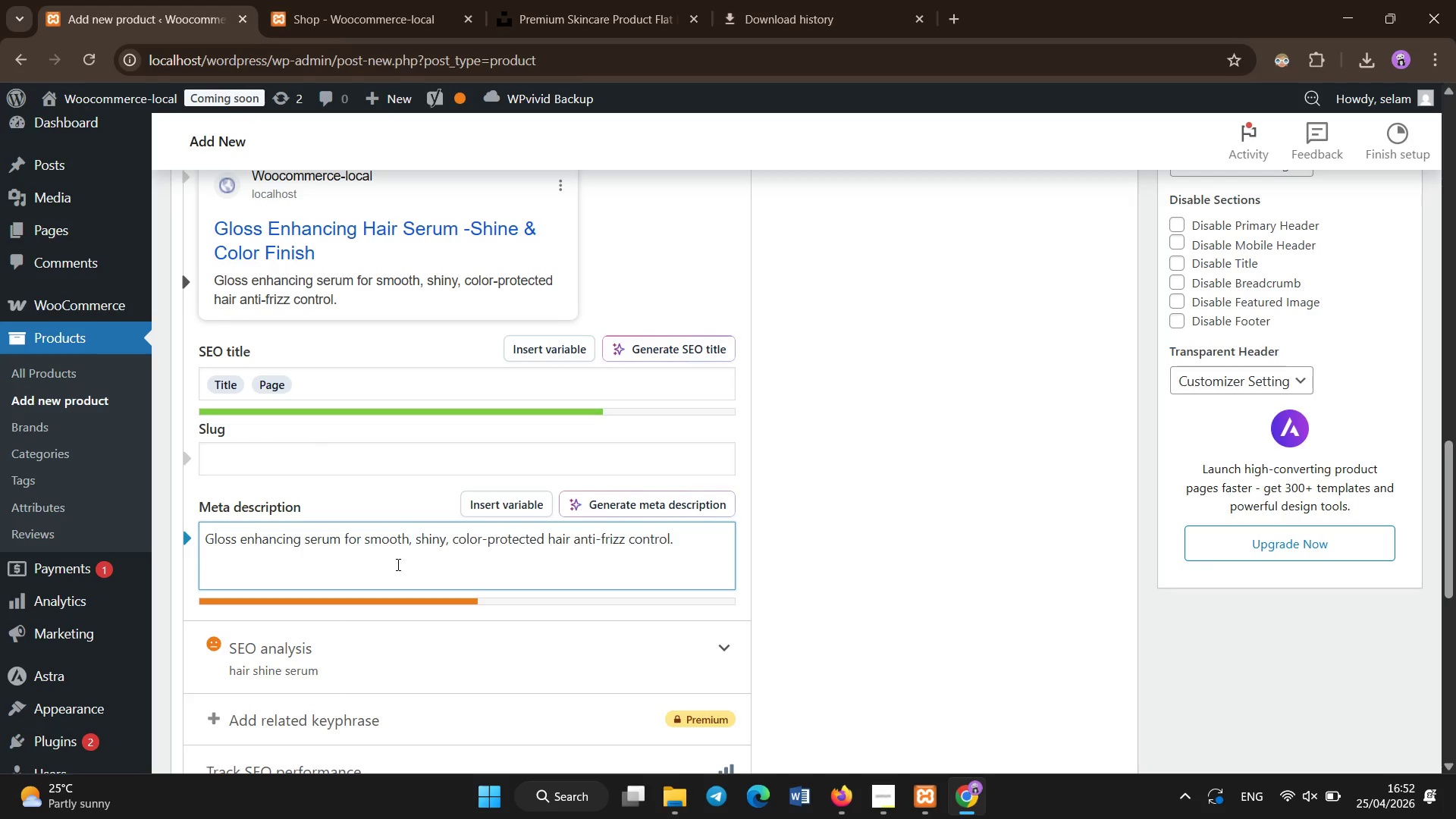 
scroll: coordinate [398, 565], scroll_direction: up, amount: 3.0
 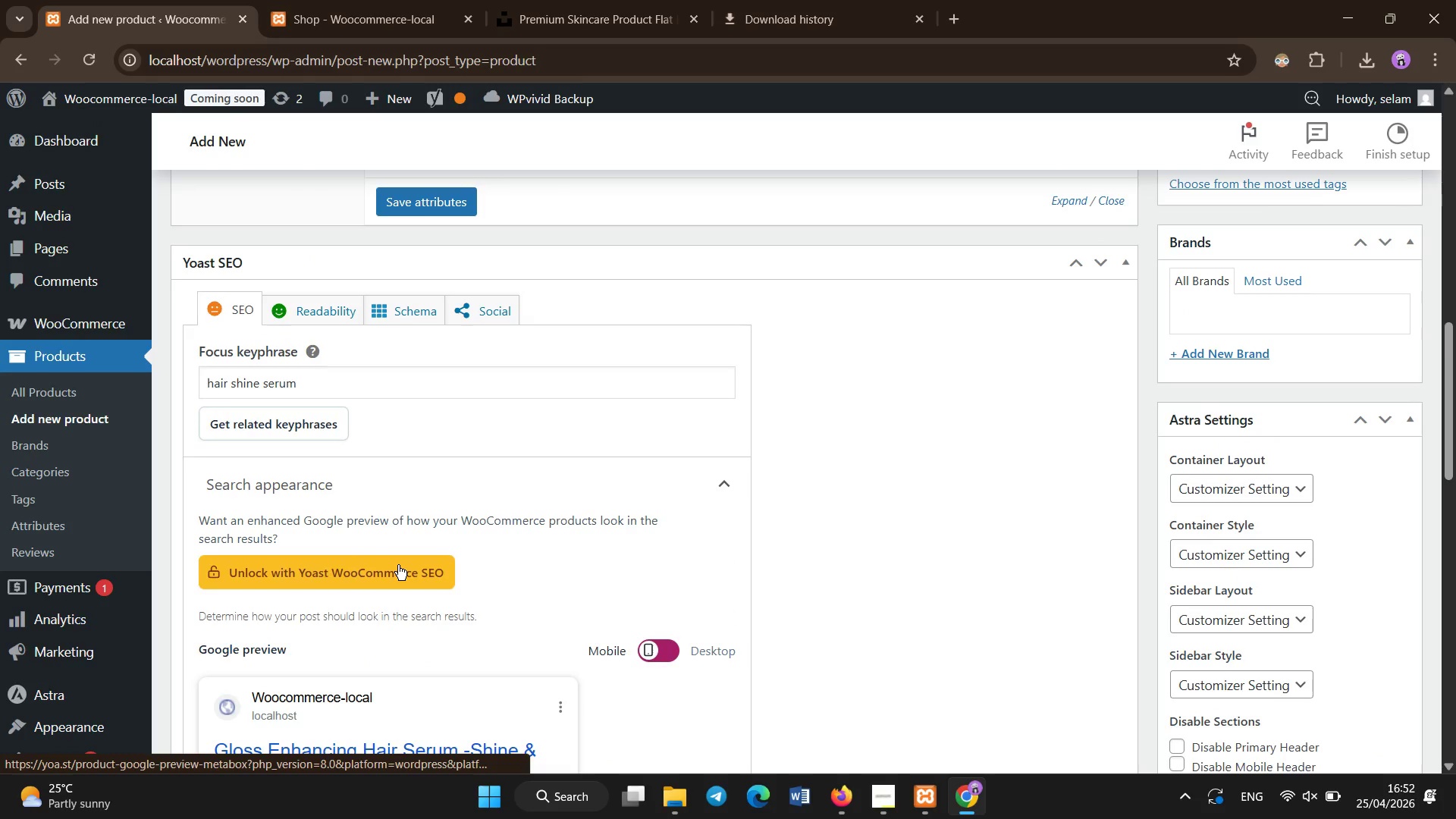 
key(Backspace)
key(Backspace)
key(Backspace)
type(ima,,)
key(Backspace)
 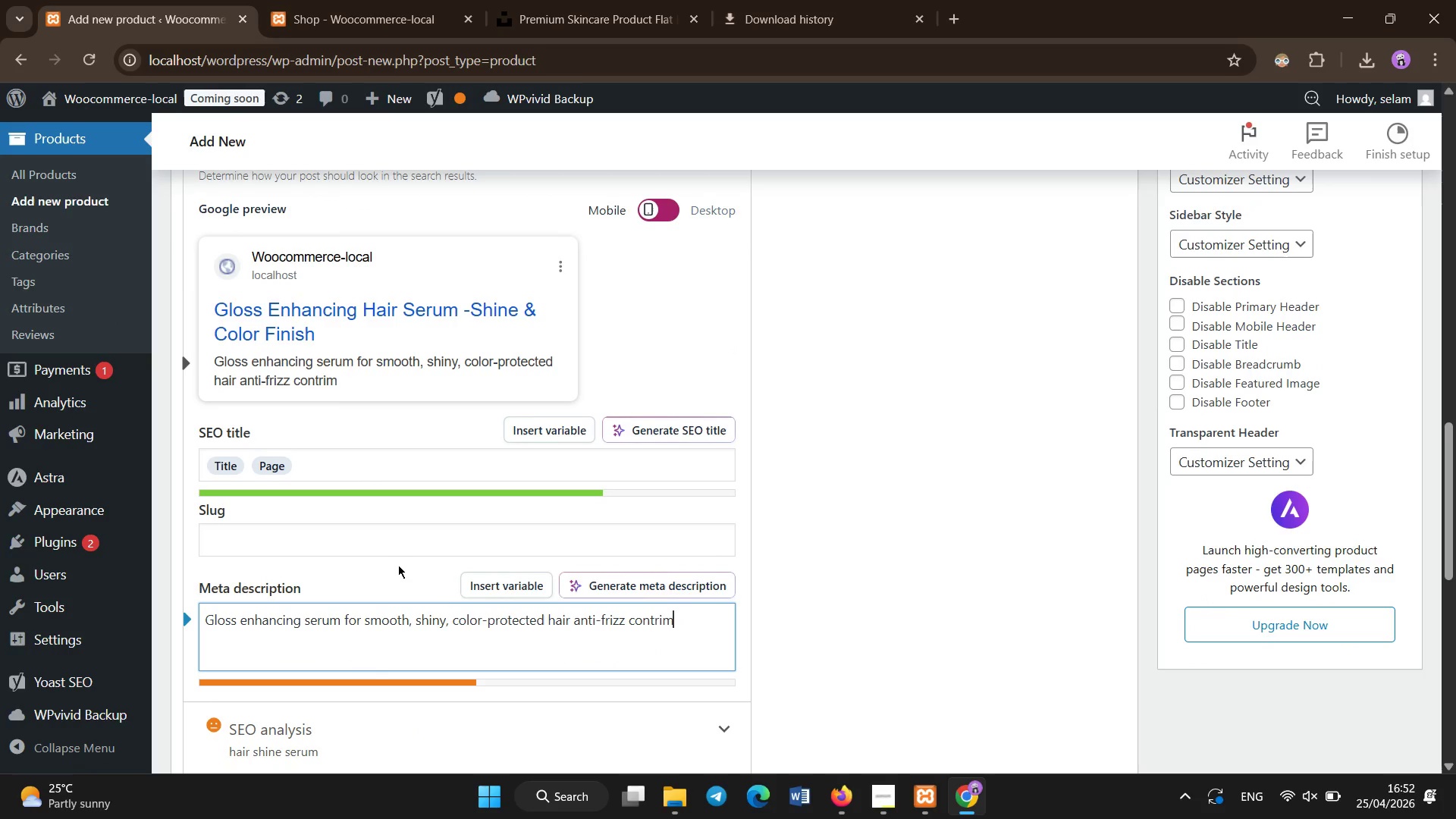 
scroll: coordinate [398, 565], scroll_direction: none, amount: 0.0
 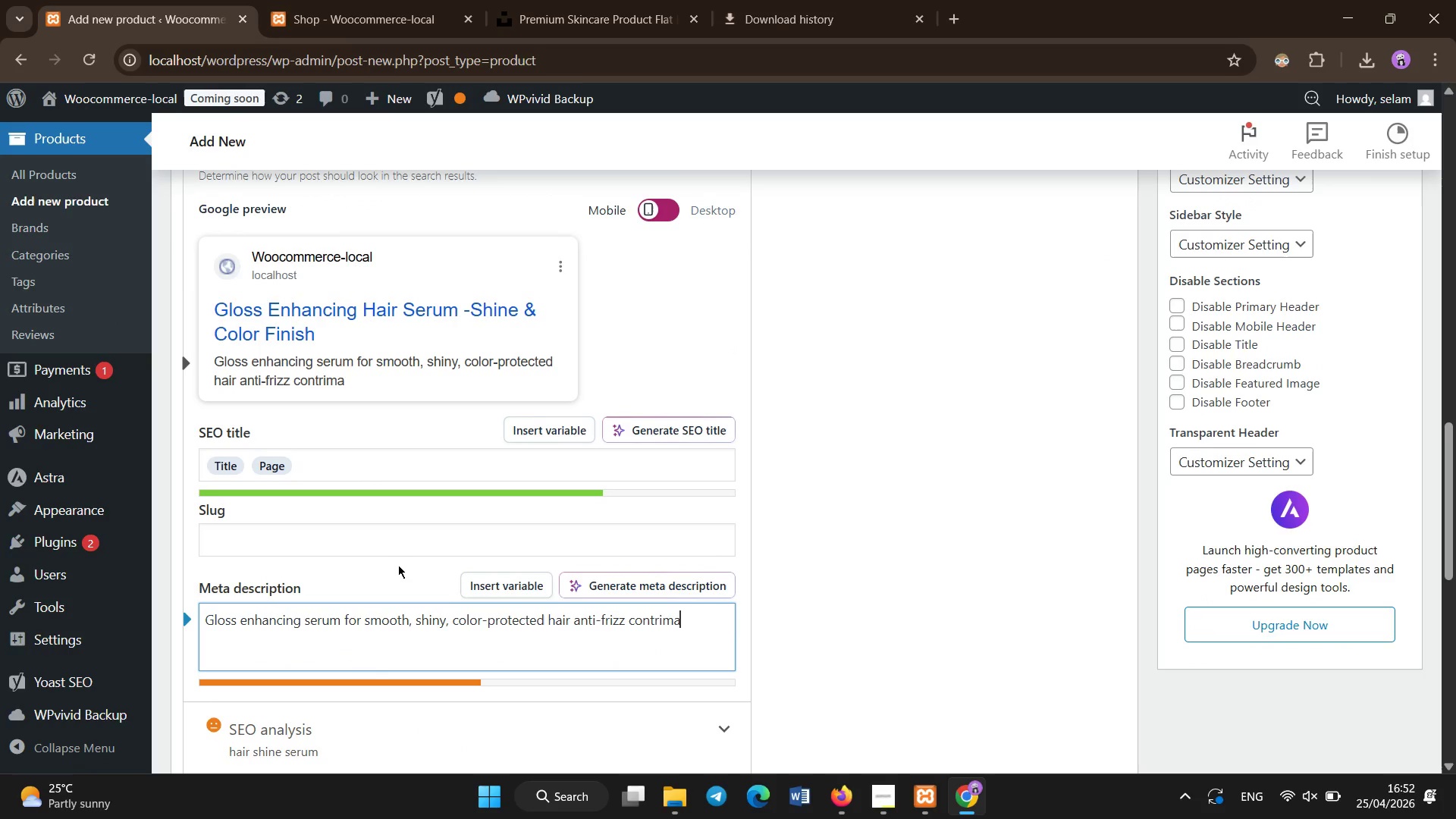 
key(Backspace)
key(Backspace)
key(Backspace)
key(Backspace)
type(ol)
 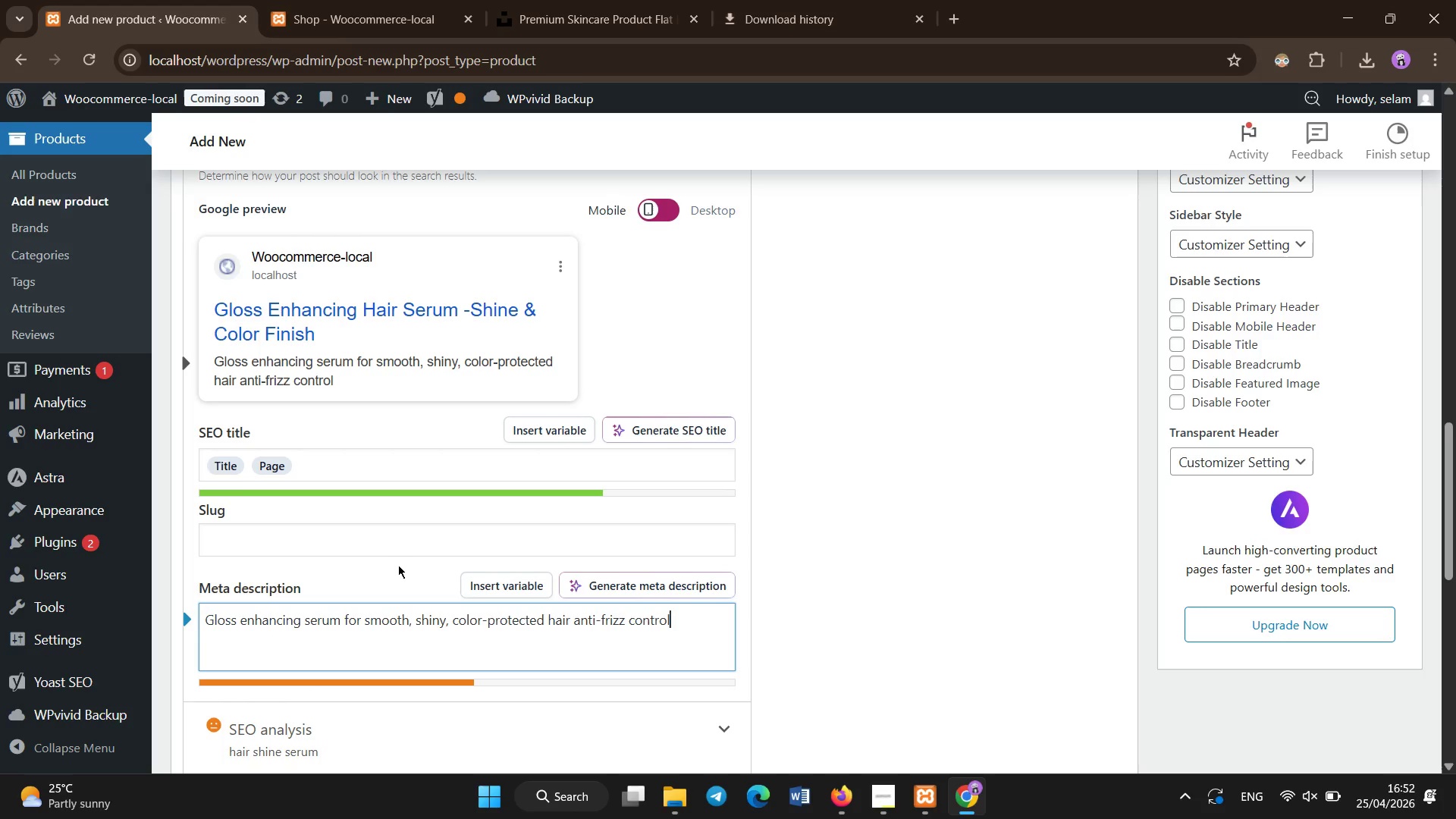 
scroll: coordinate [398, 565], scroll_direction: up, amount: 14.0
 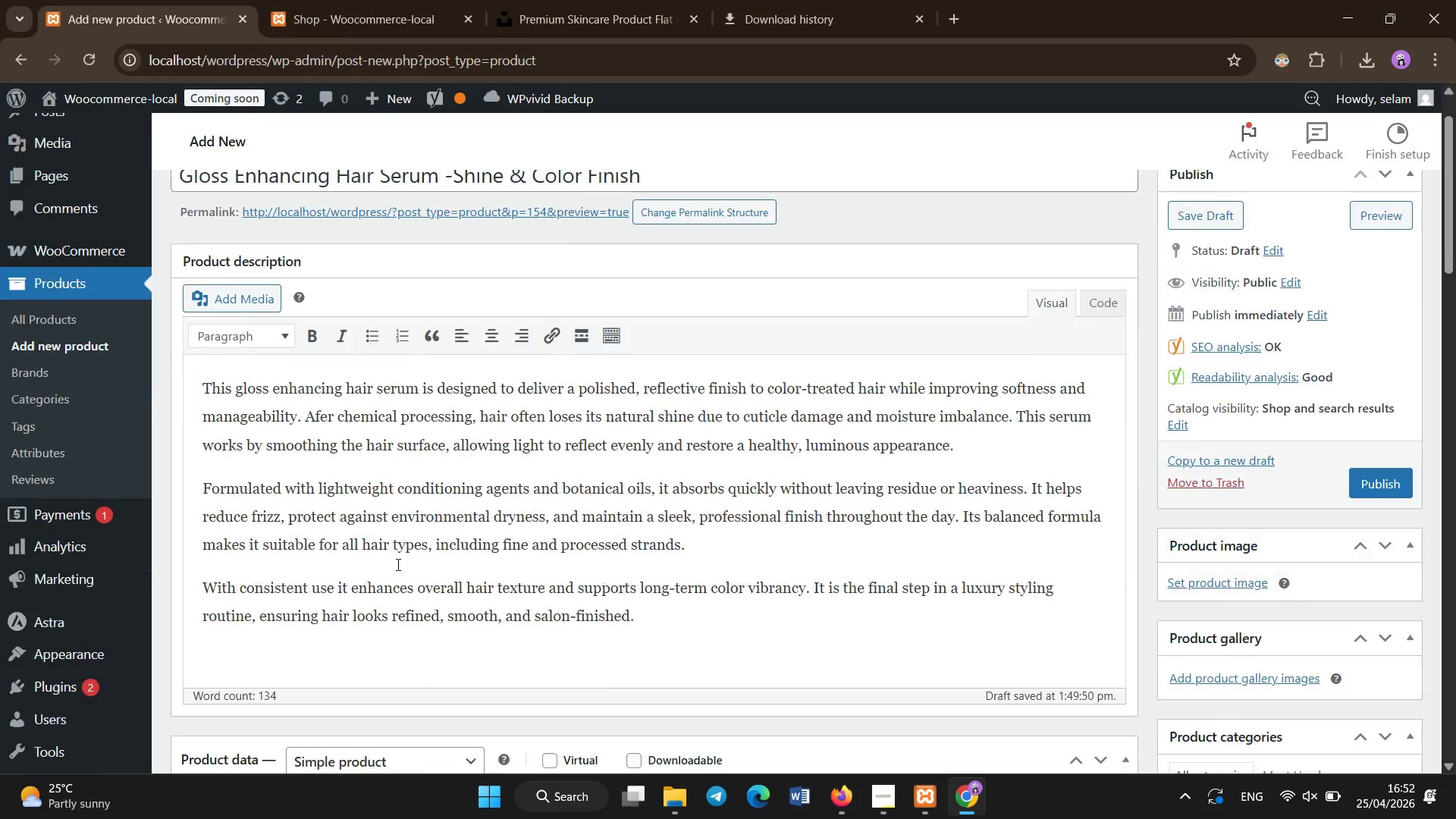 
scroll: coordinate [398, 565], scroll_direction: down, amount: 1.0
 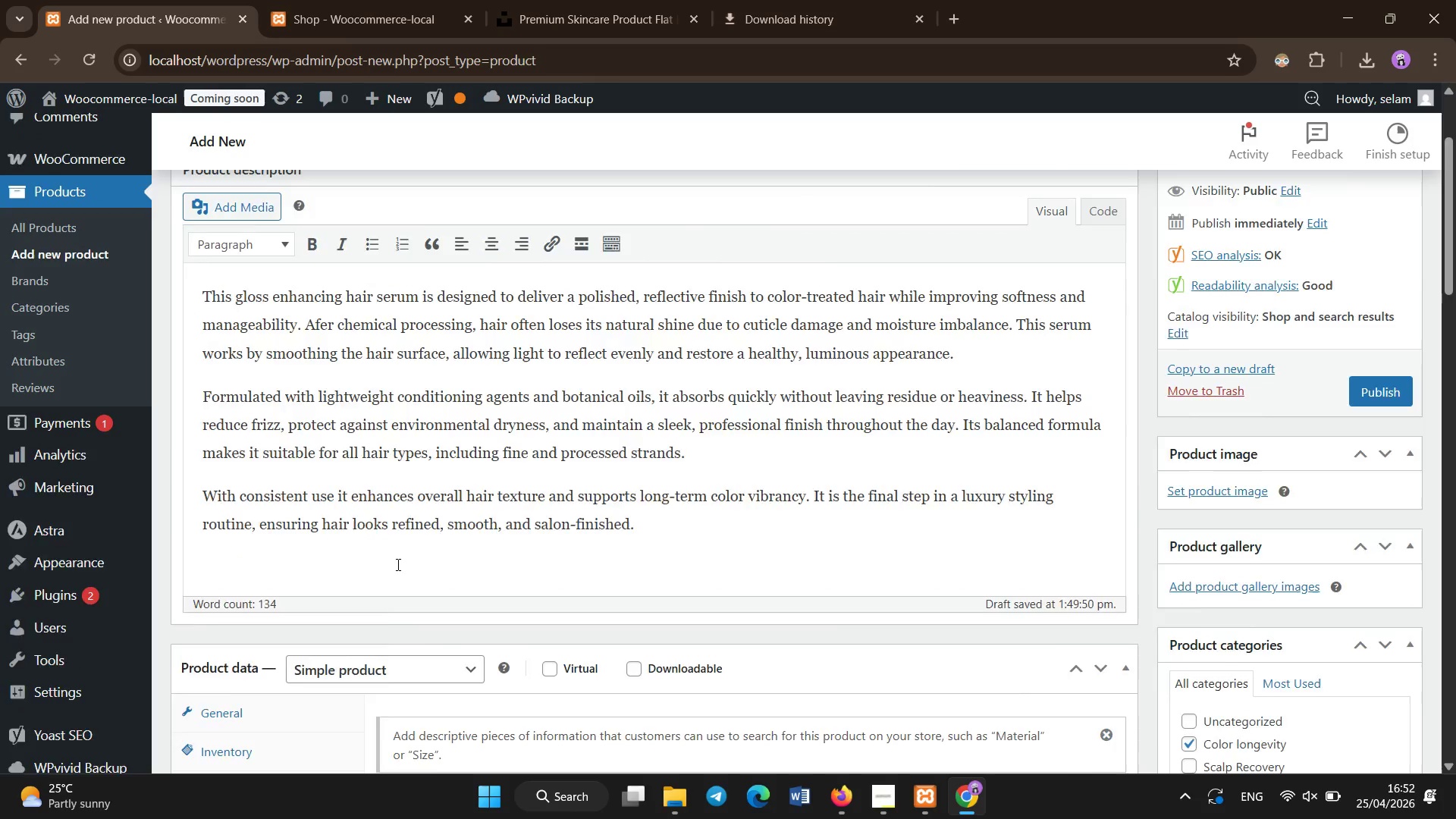 
scroll: coordinate [398, 565], scroll_direction: up, amount: 4.0
 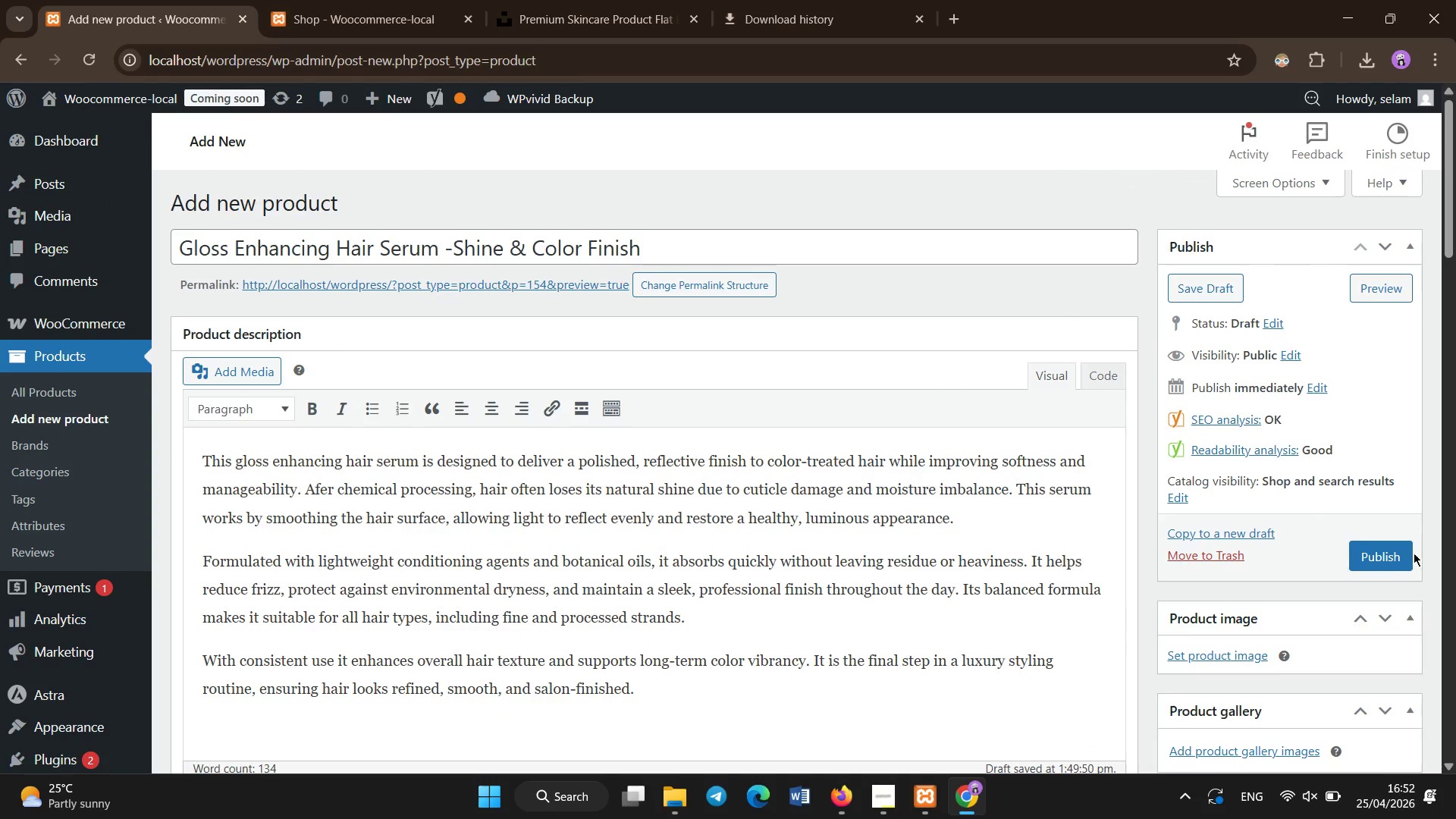 
left_click([1391, 553])
 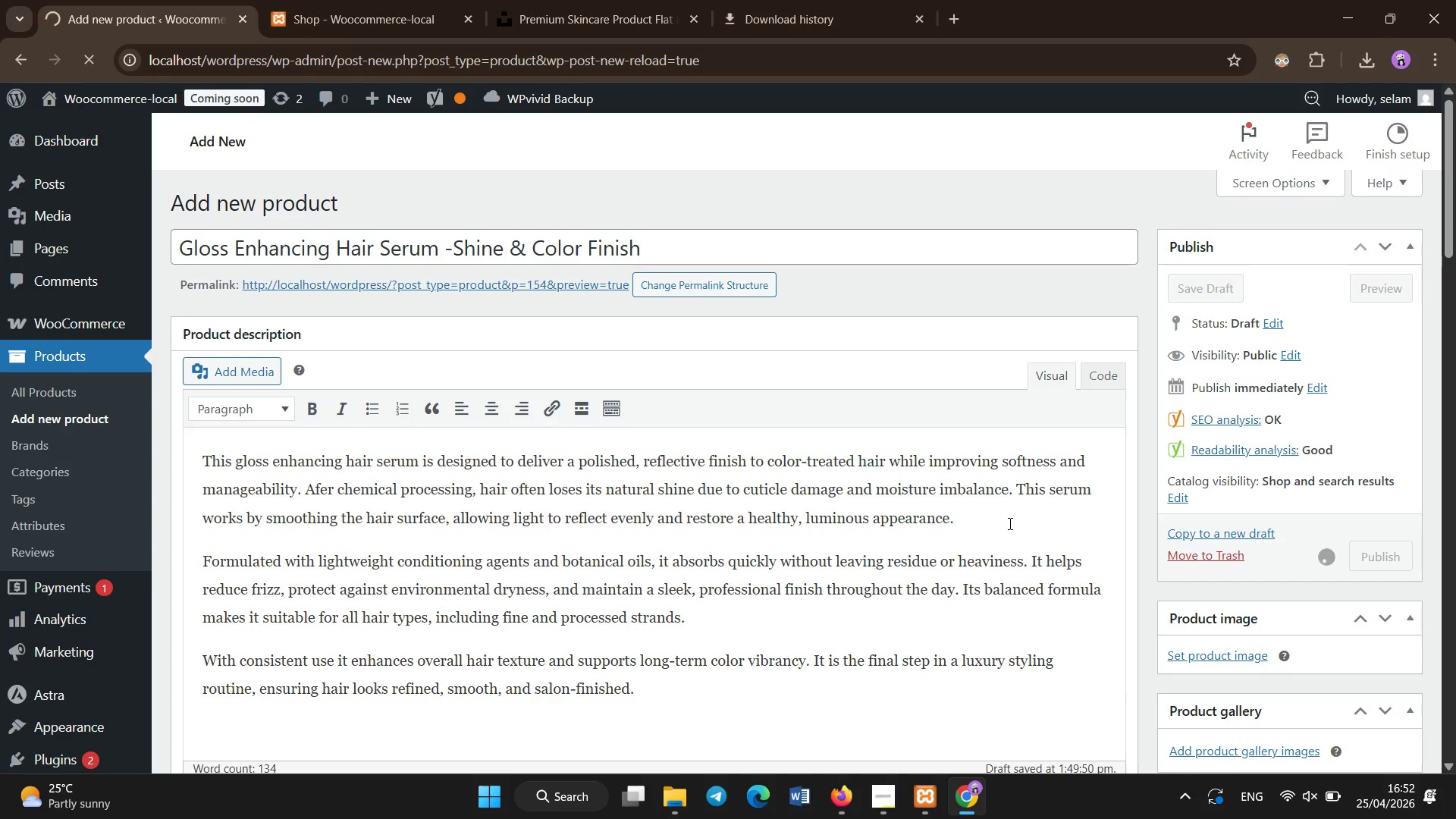 
wait(22.14)
 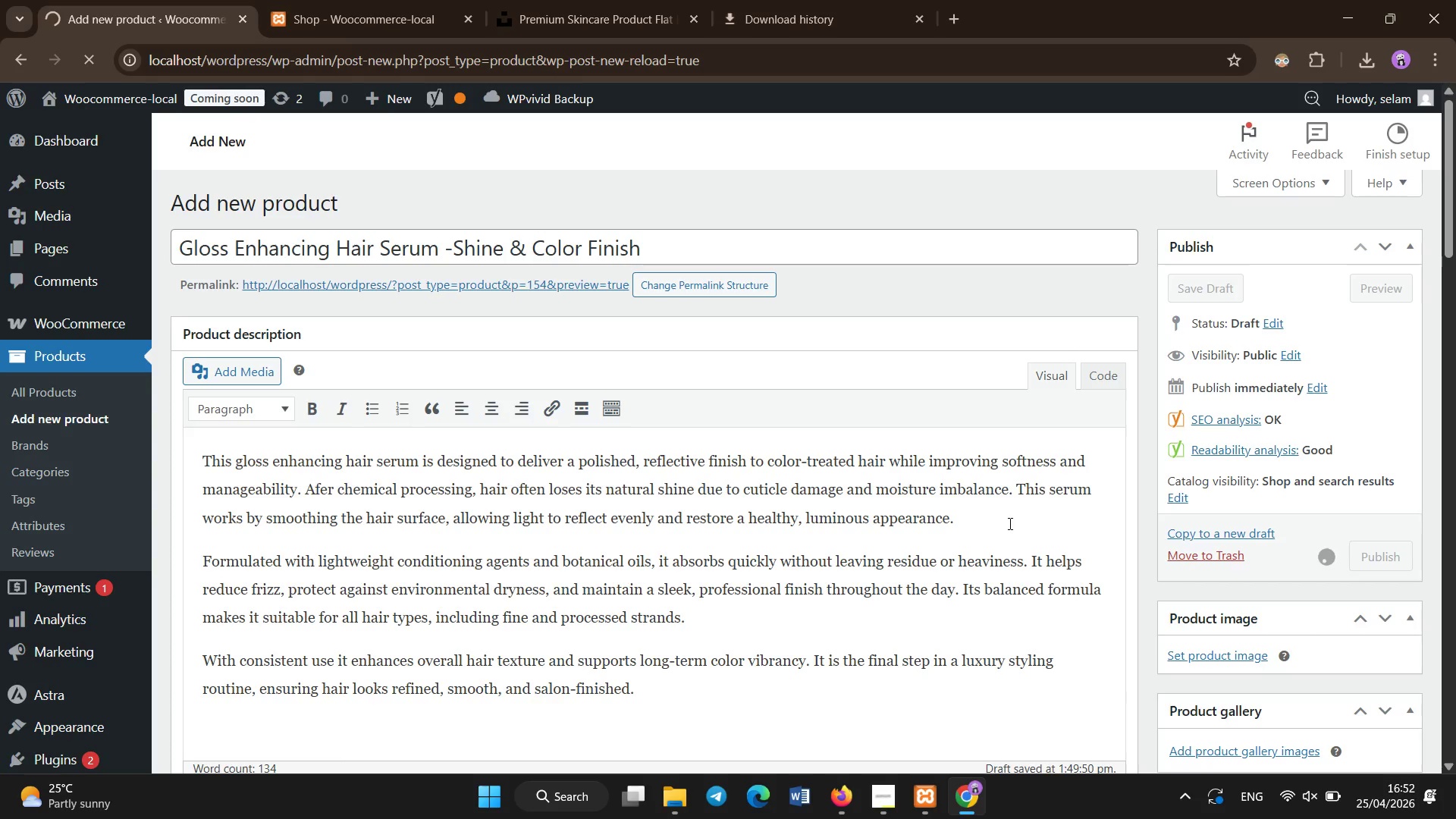 
left_click([599, 0])
 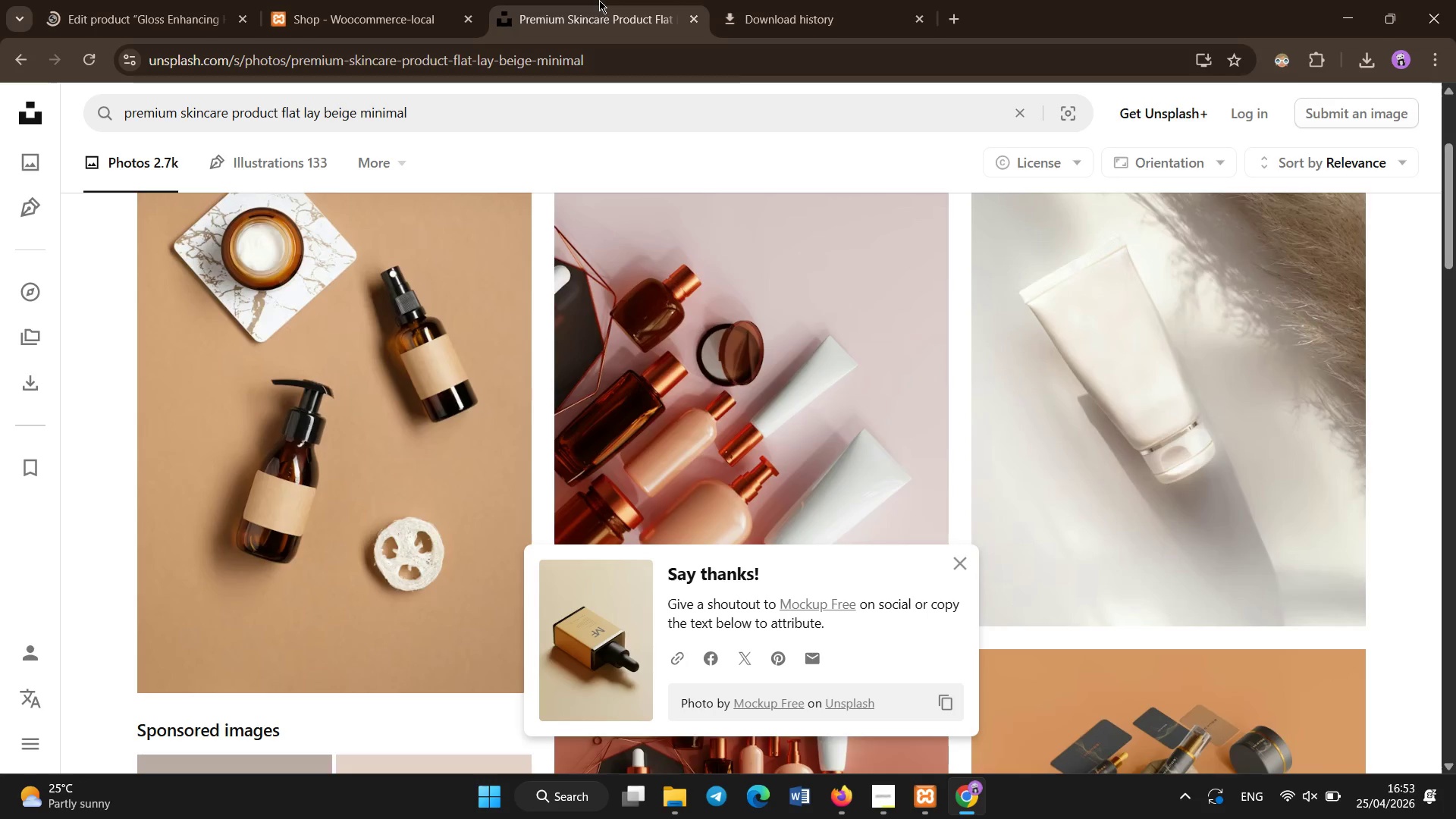 
wait(9.28)
 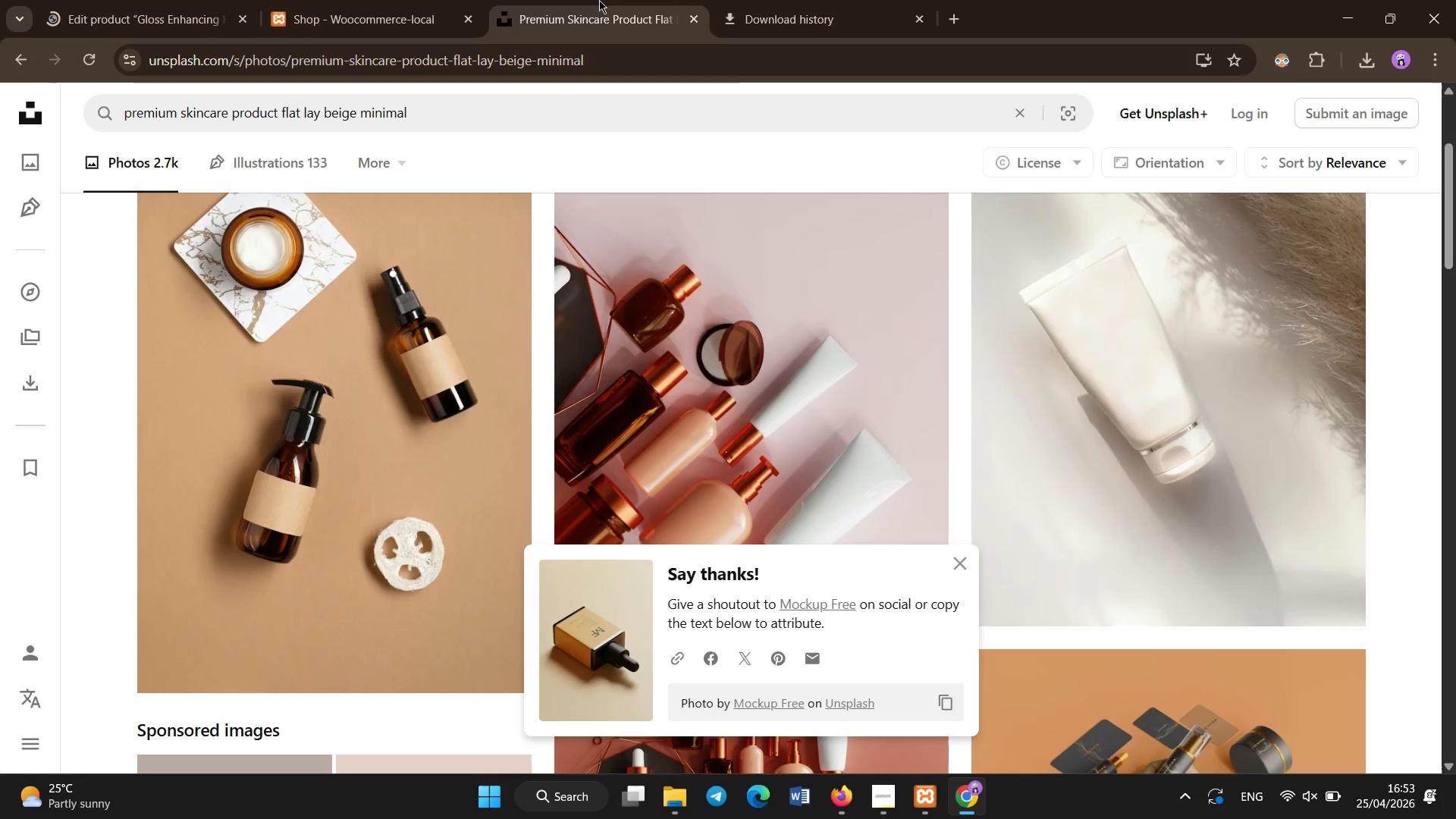 
left_click([1020, 116])
 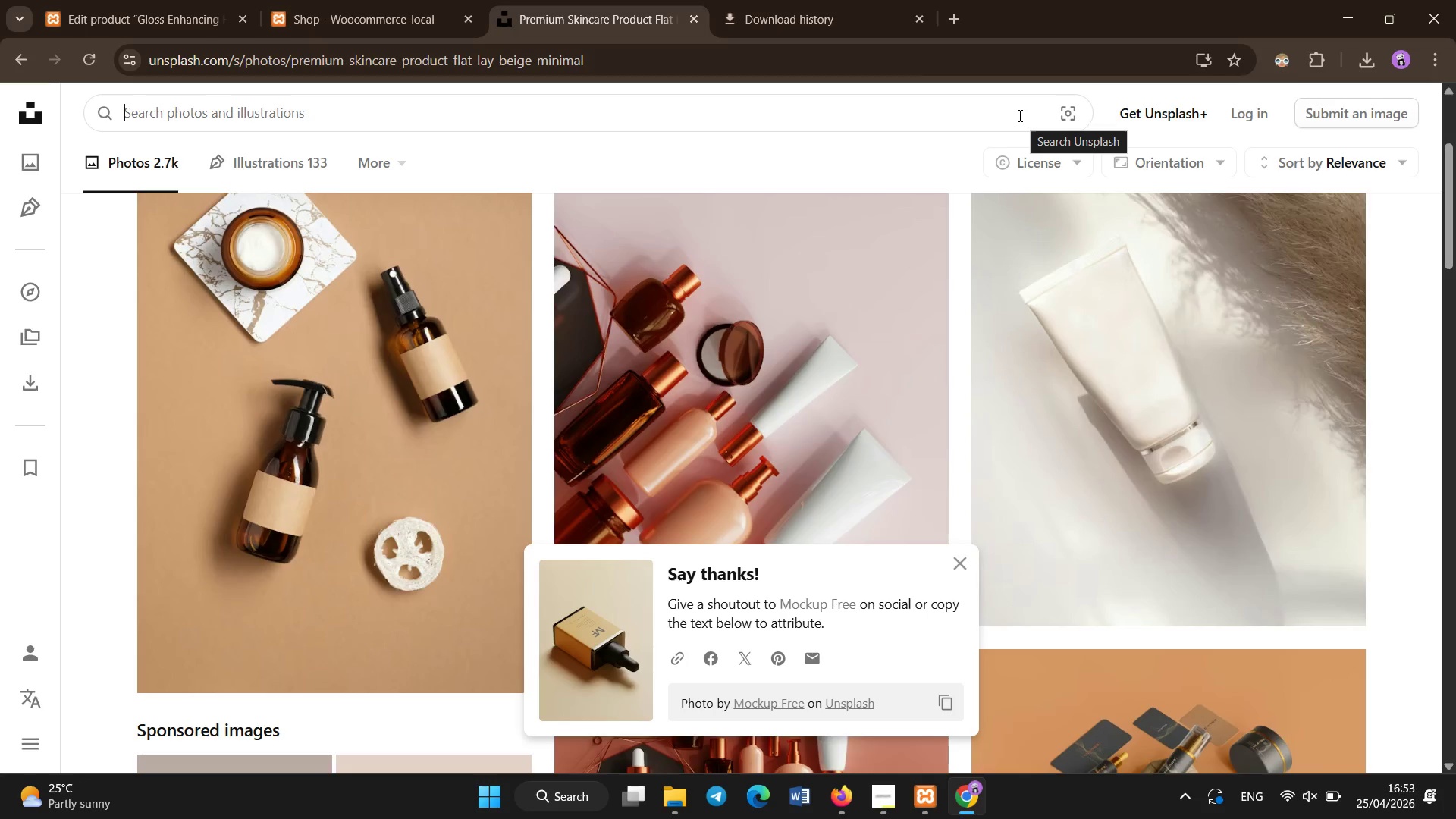 
hold_key(key=ShiftLeft, duration=1.38)
 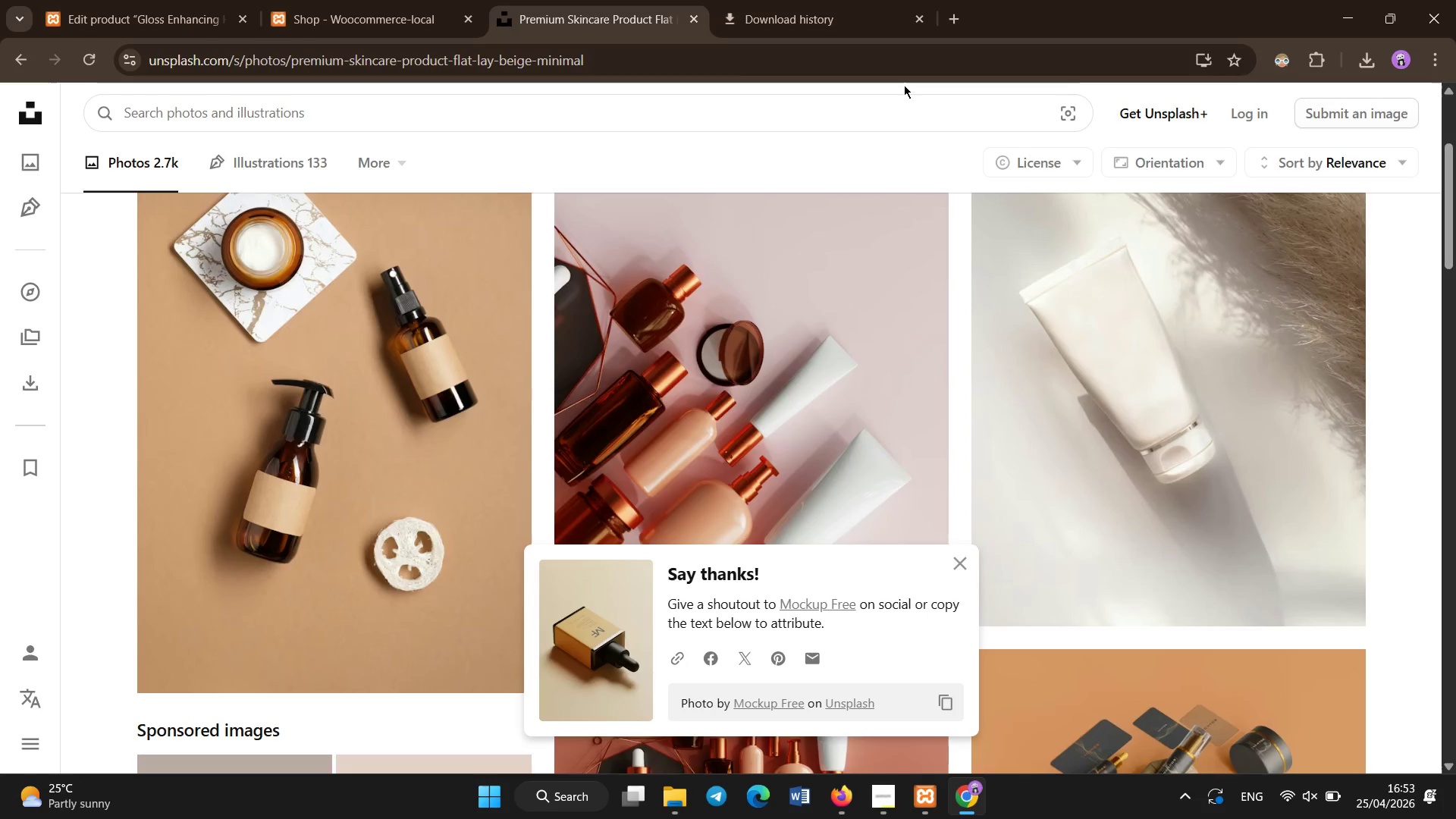 
left_click([52, 1])
 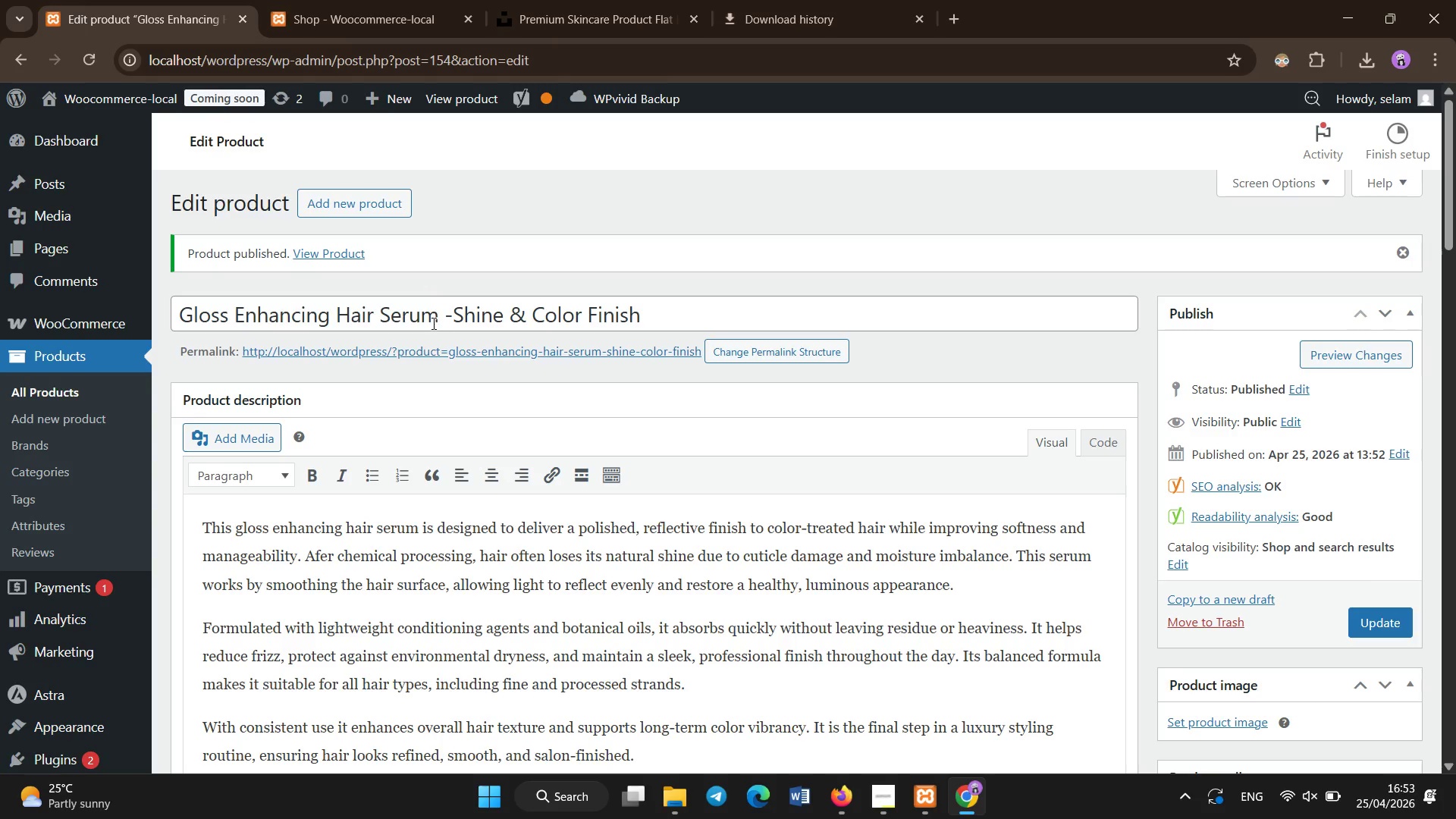 
left_click_drag(start_coordinate=[441, 317], to_coordinate=[146, 311])
 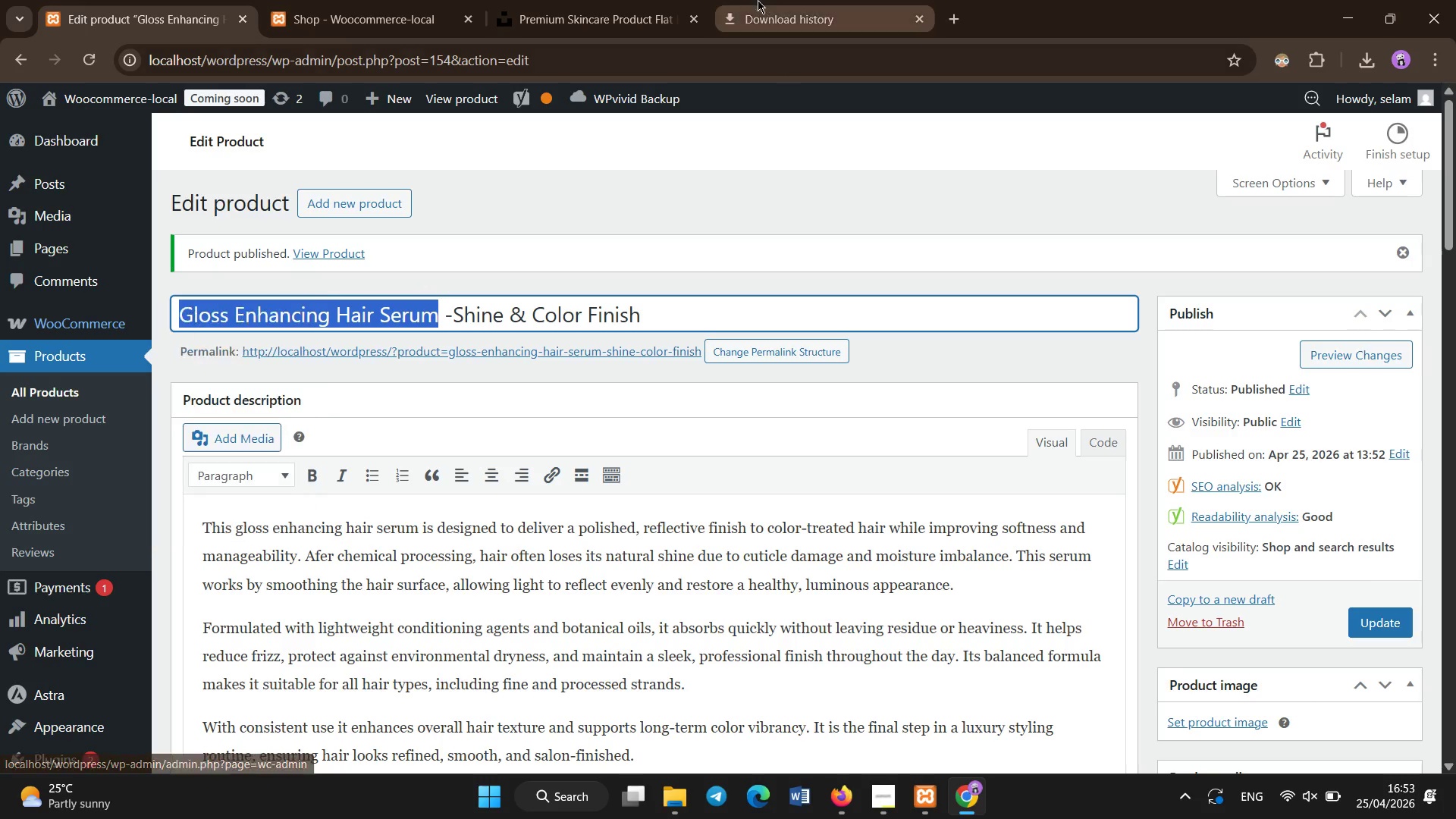 
key(Control+C)
 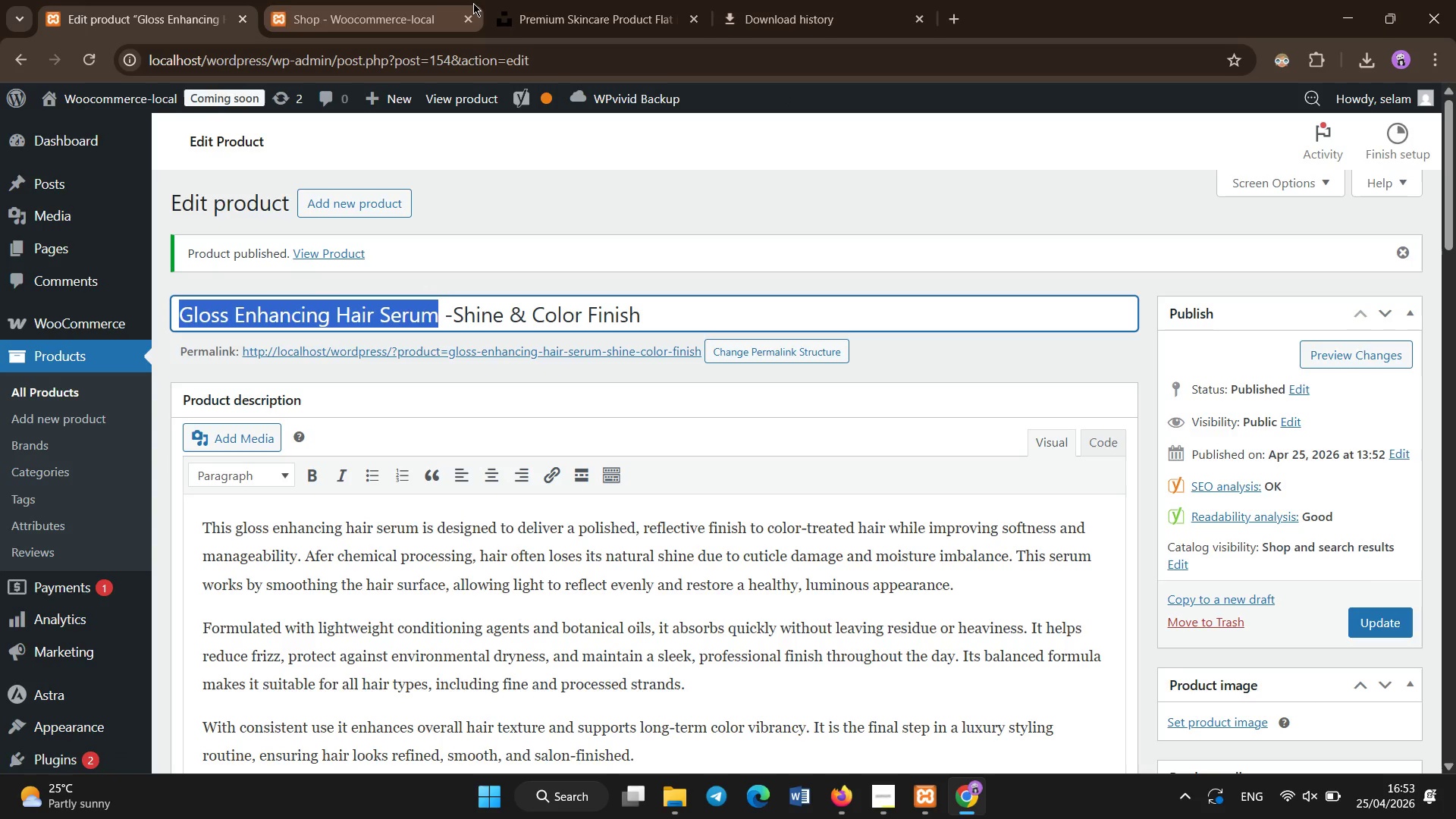 
left_click([622, 0])
 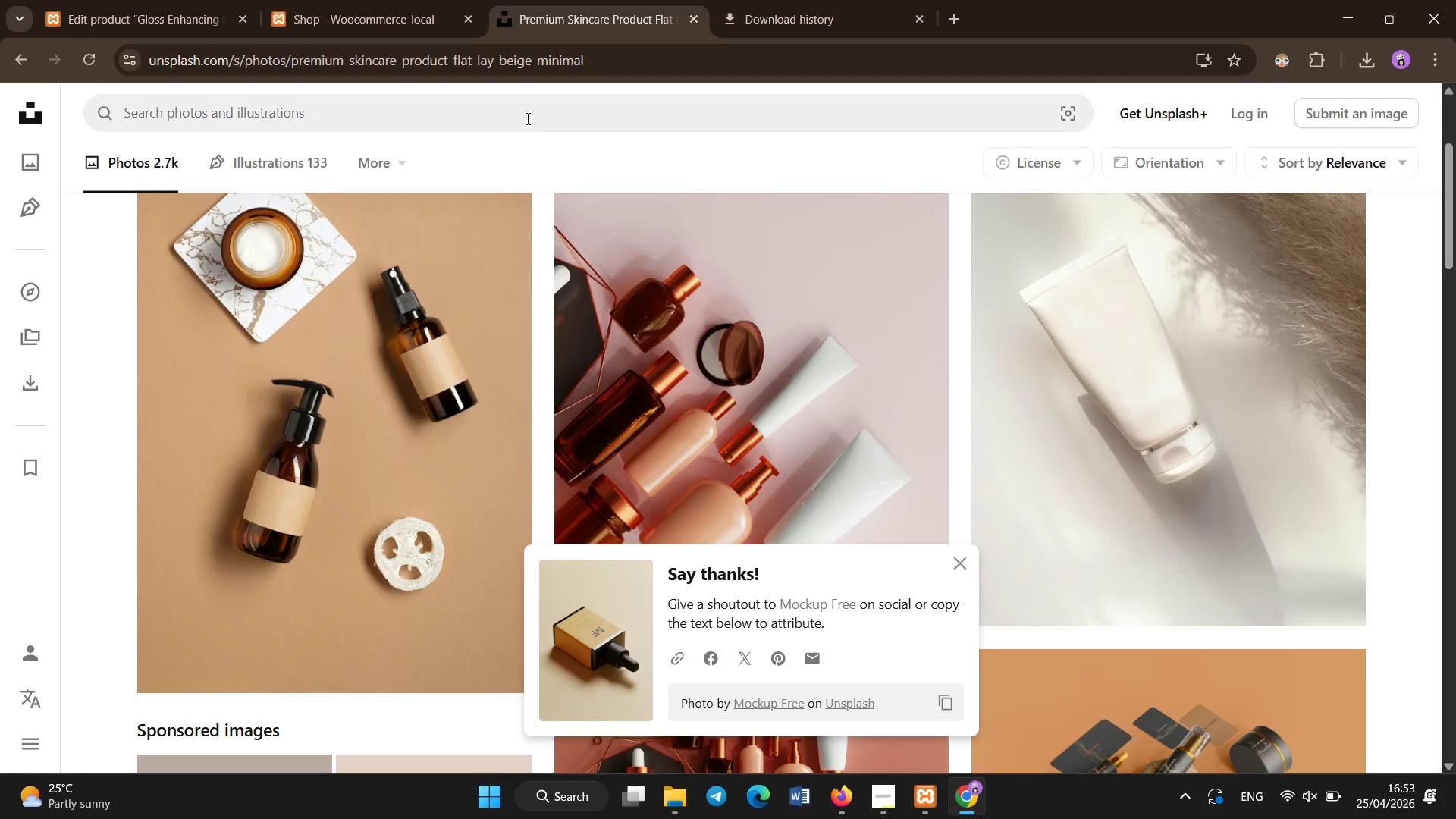 
double_click([528, 117])
 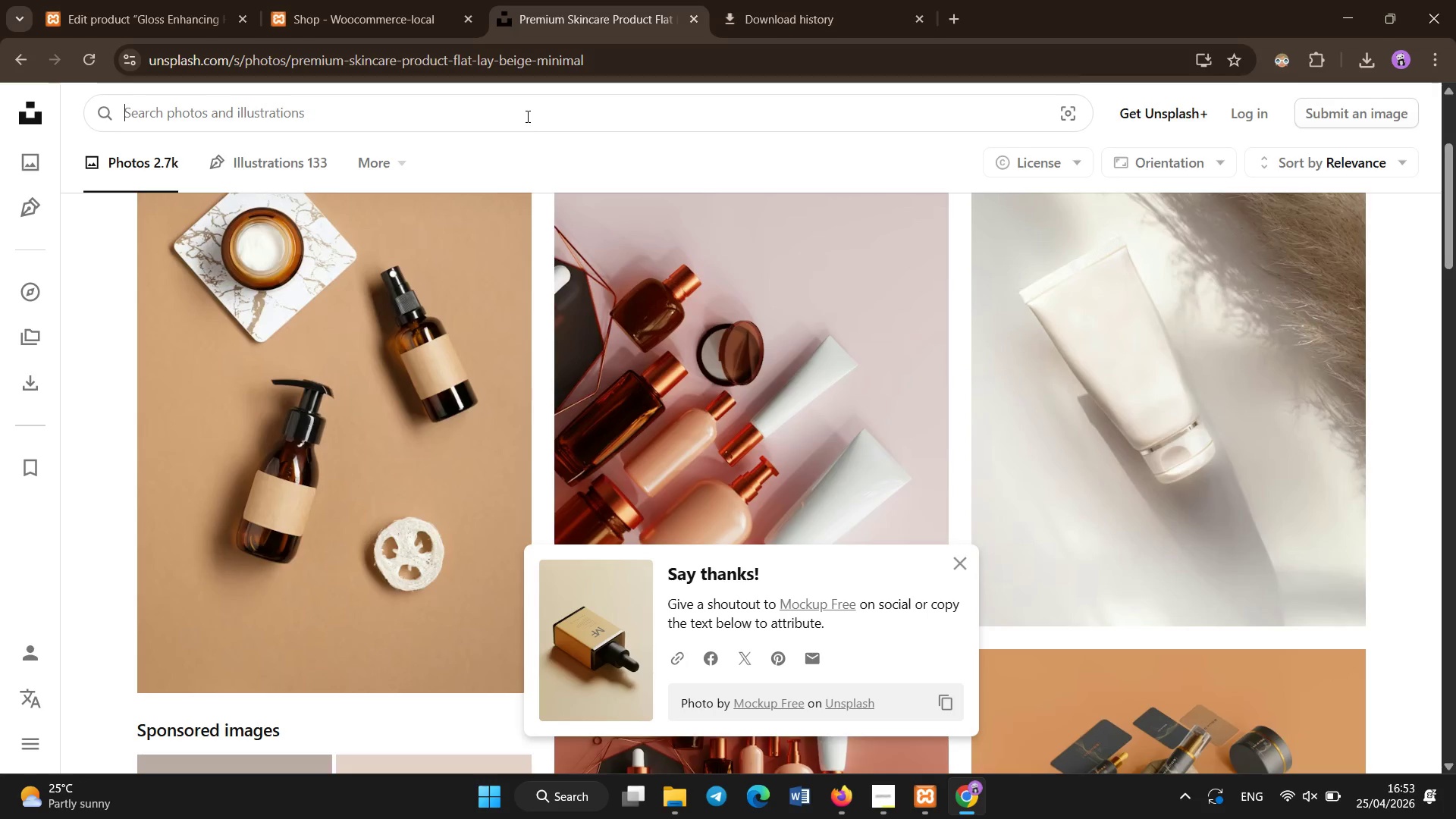 
key(Control+V)
 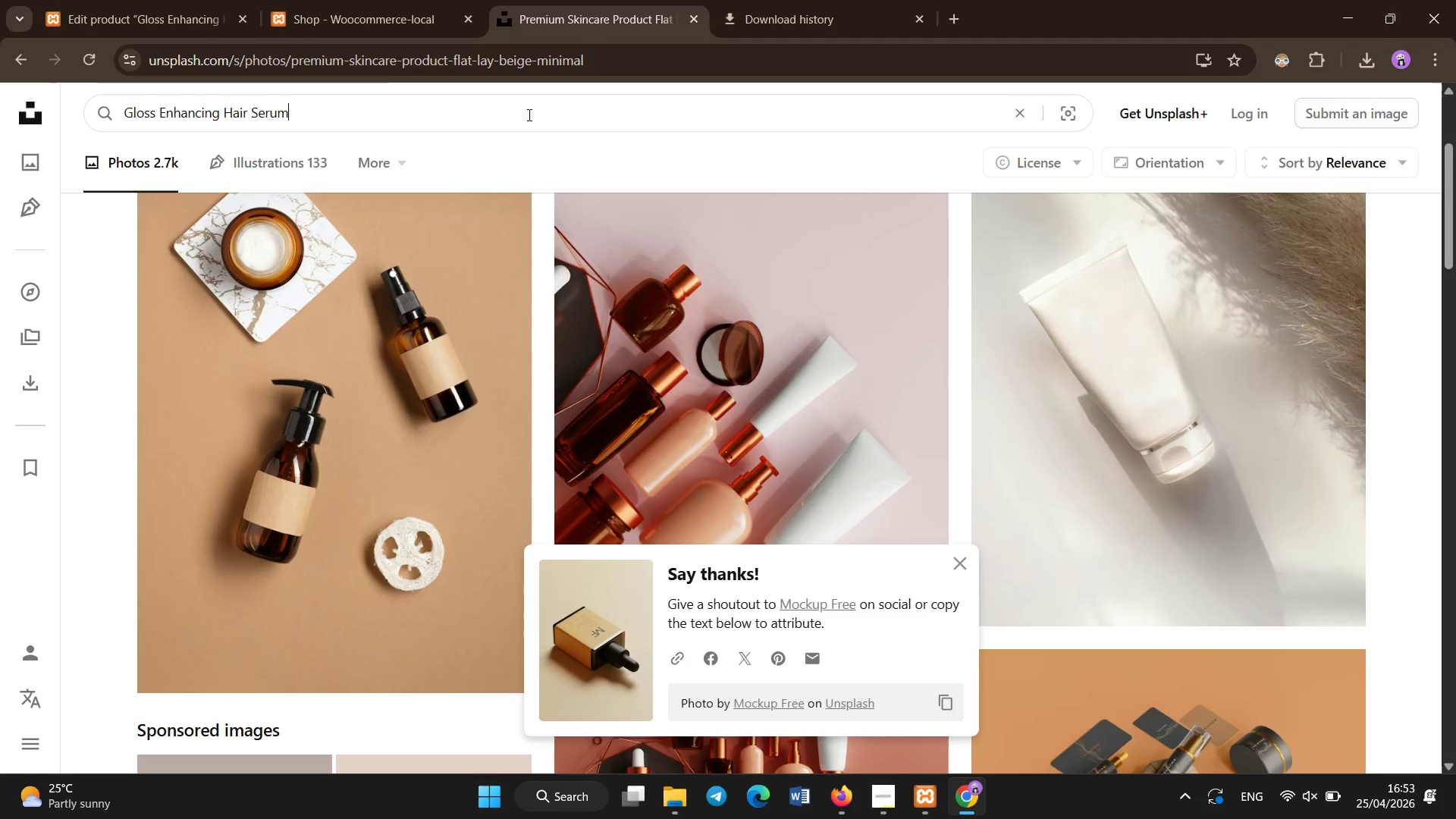 
key(Enter)
 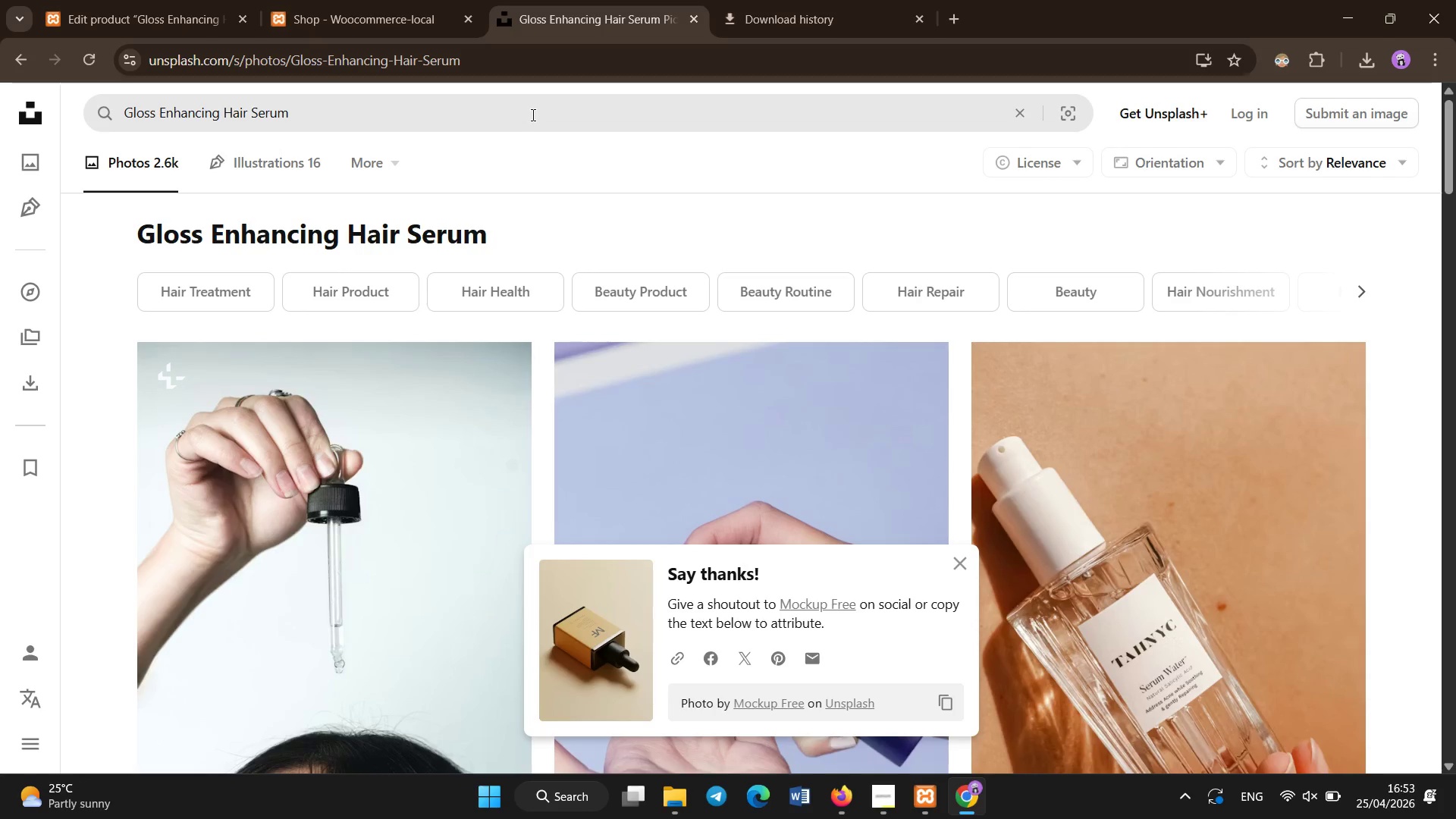 
wait(7.86)
 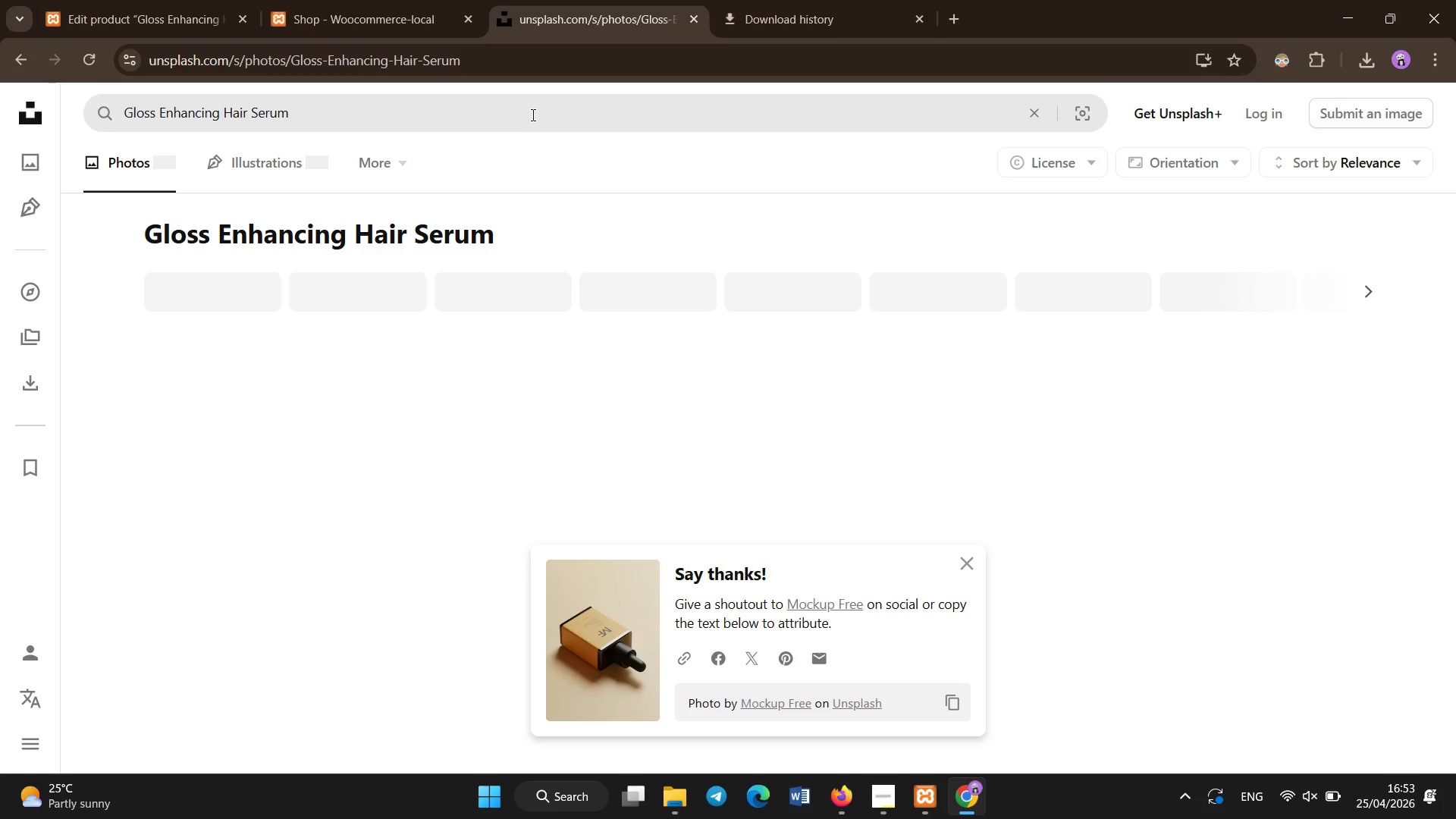 
scroll: coordinate [729, 354], scroll_direction: down, amount: 8.0
 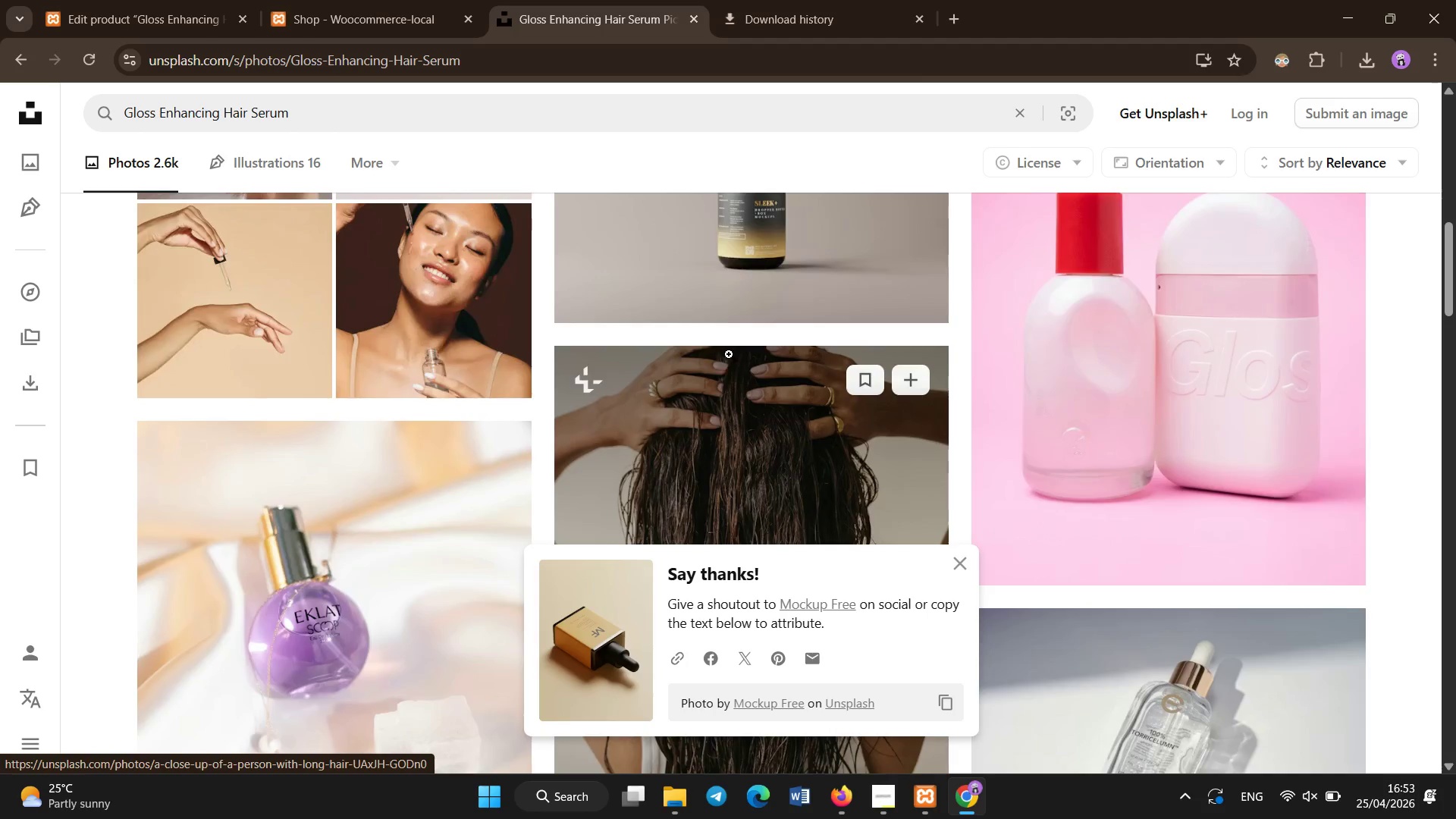 
scroll: coordinate [729, 354], scroll_direction: up, amount: 5.0
 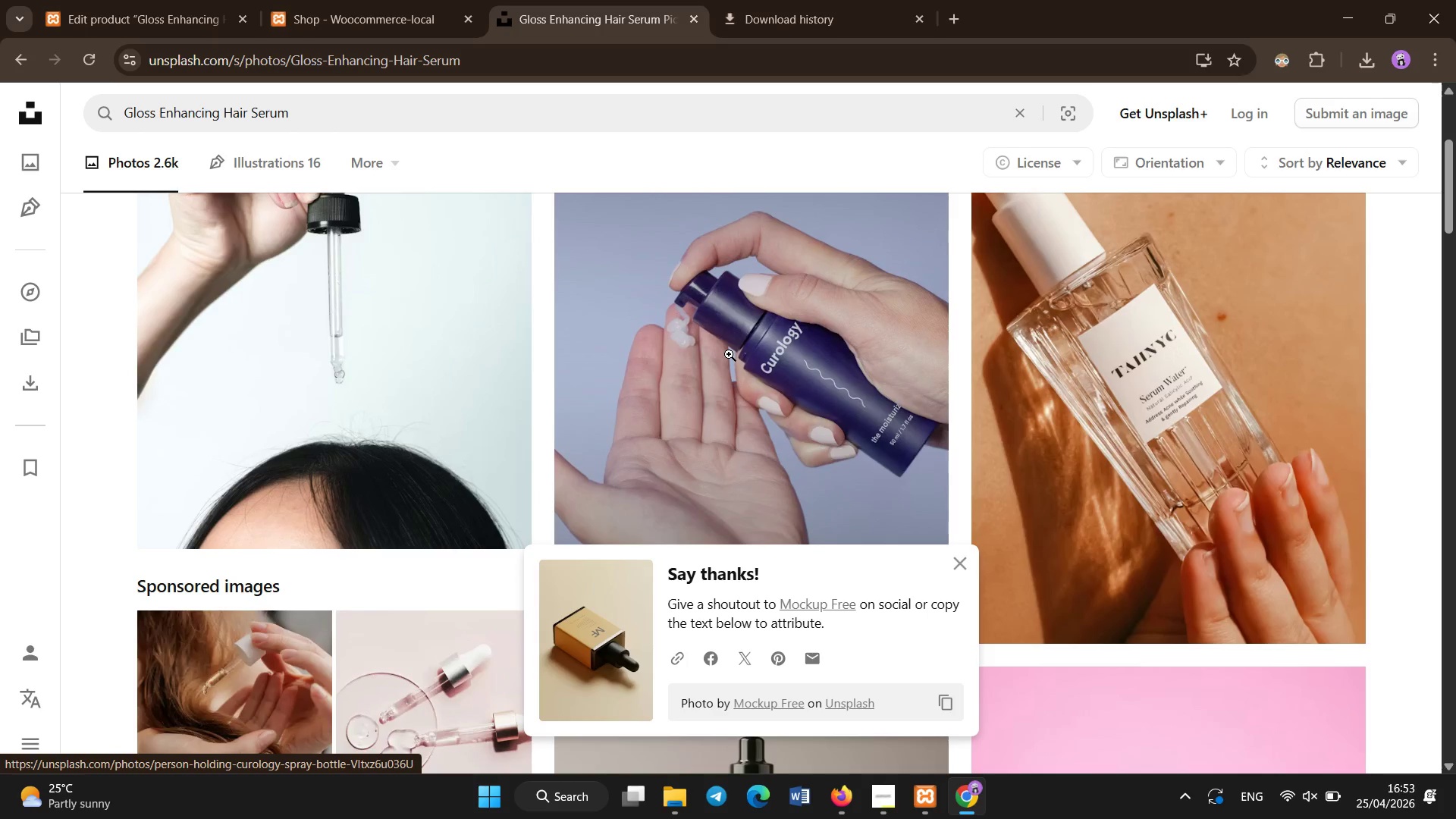 
scroll: coordinate [717, 404], scroll_direction: down, amount: 6.0
 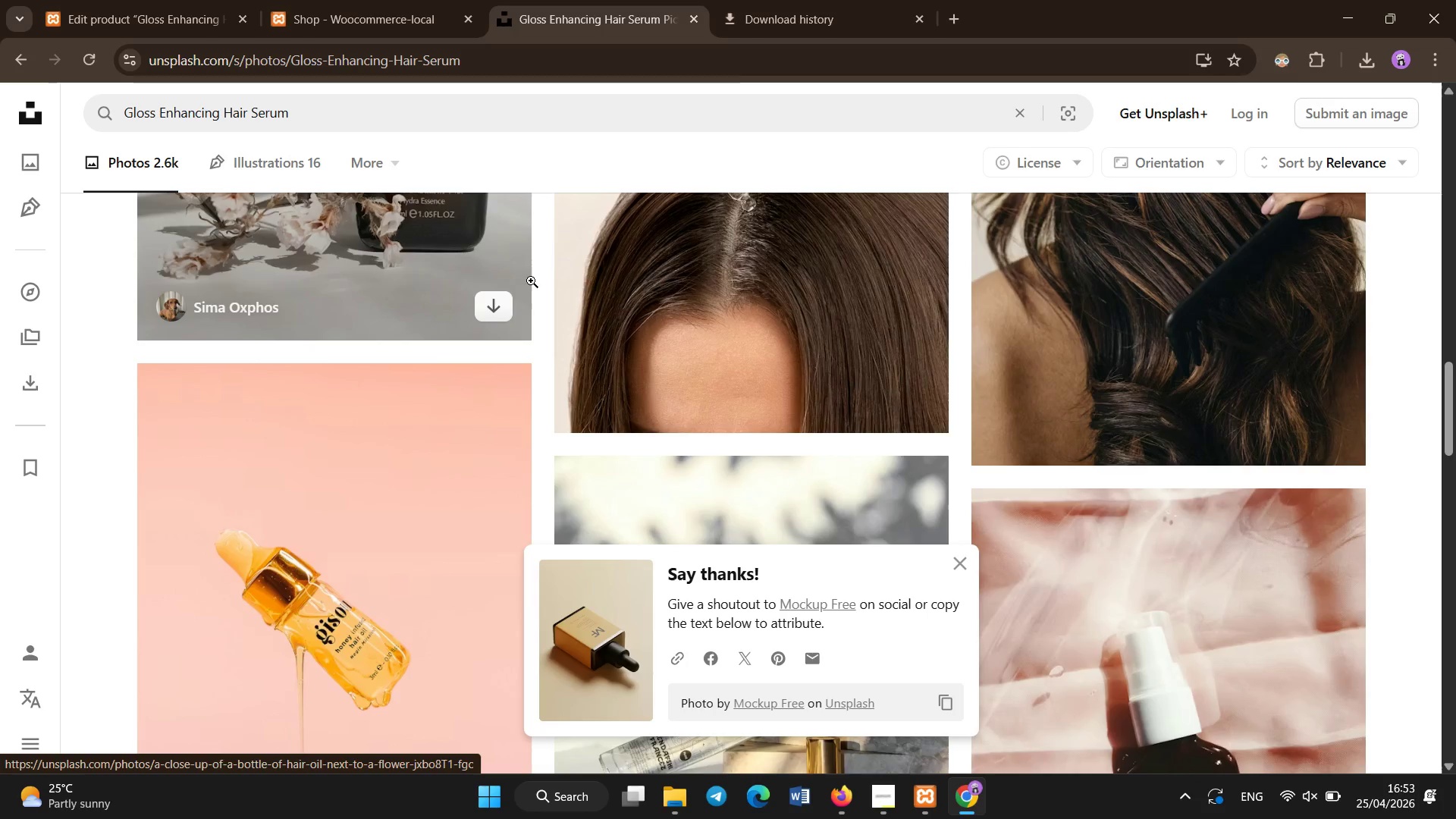 
left_click([495, 304])
 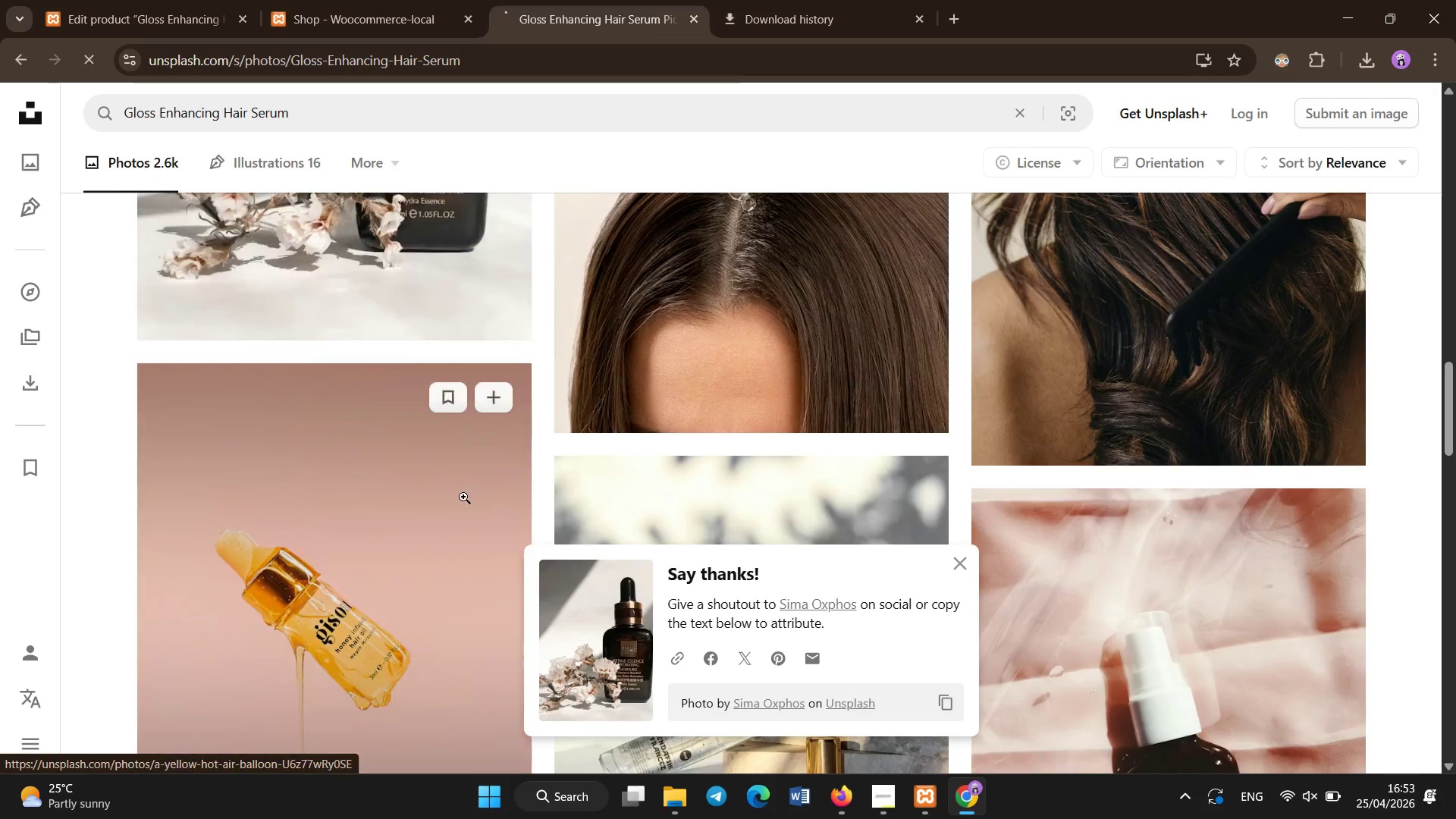 
scroll: coordinate [462, 532], scroll_direction: down, amount: 3.0
 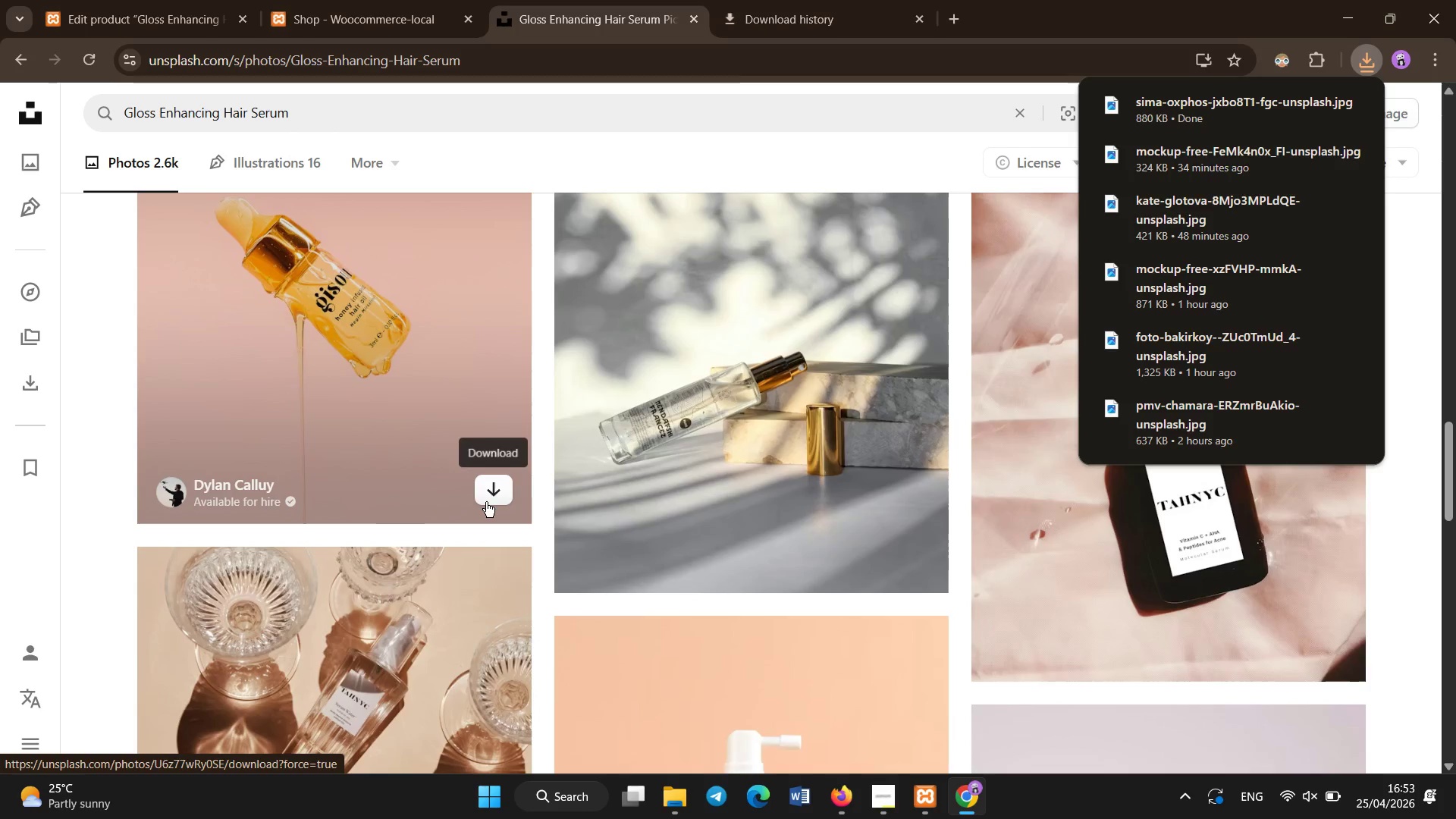 
left_click([488, 494])
 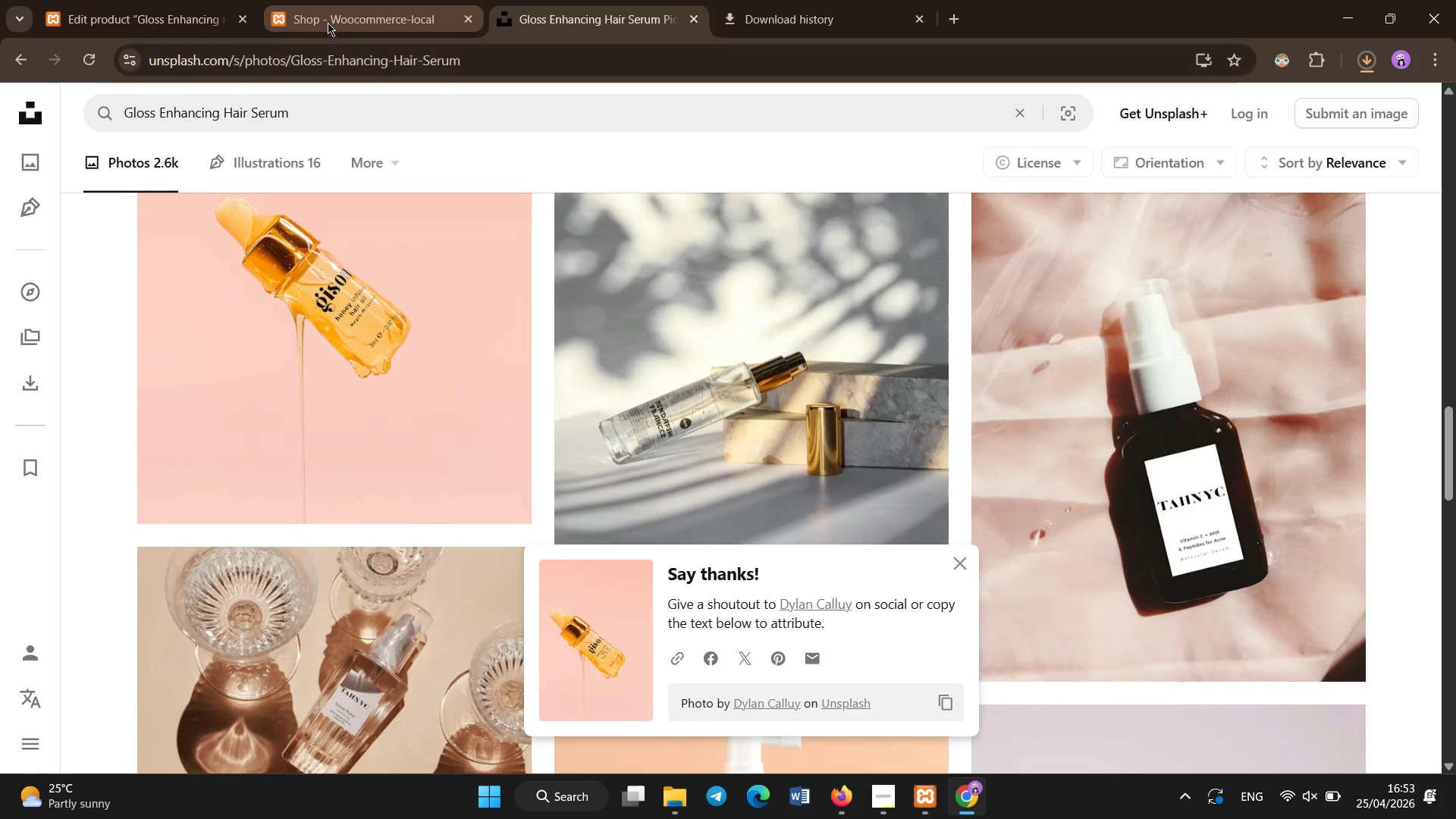 
left_click([190, 0])
 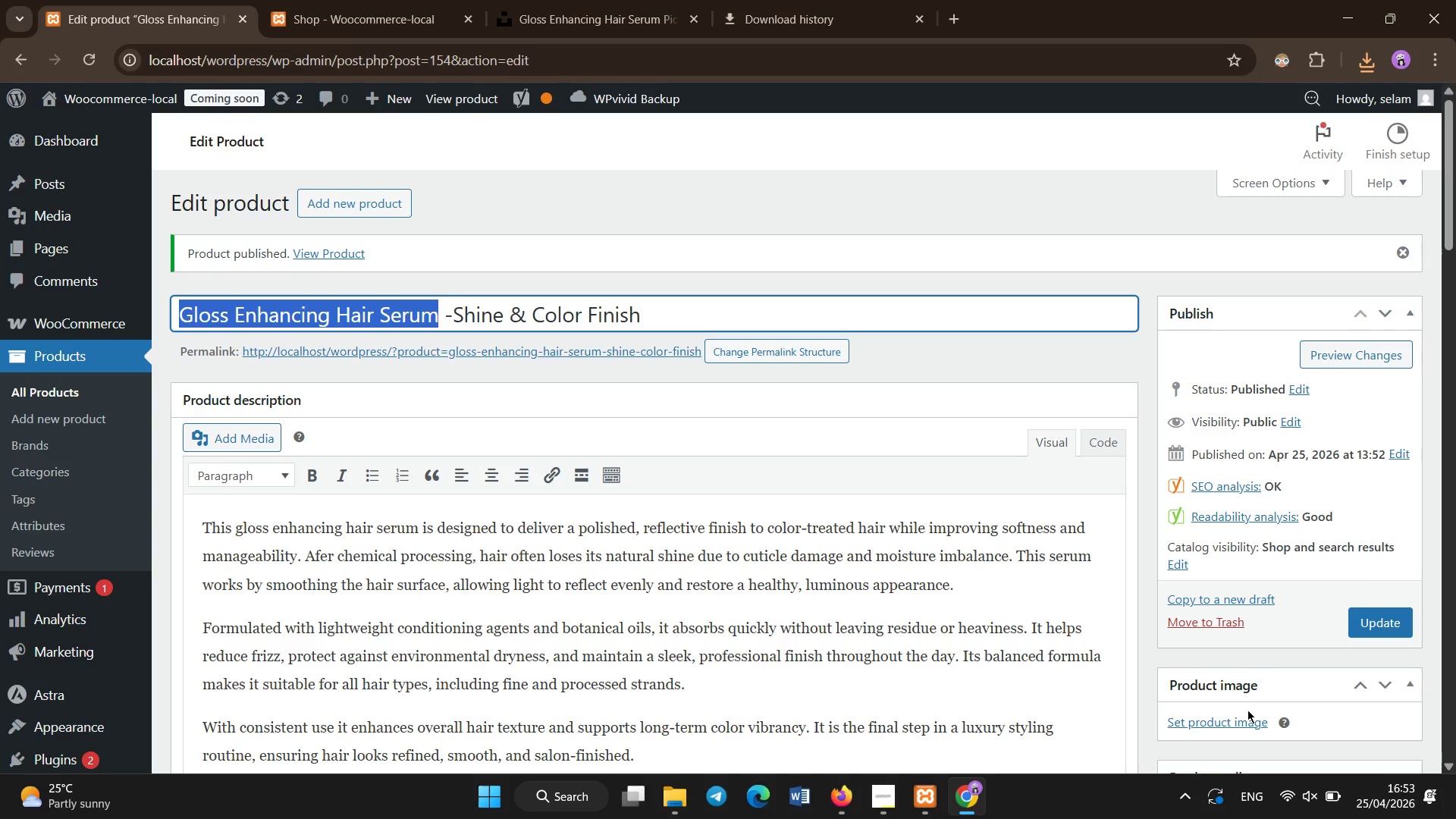 
left_click([1240, 720])
 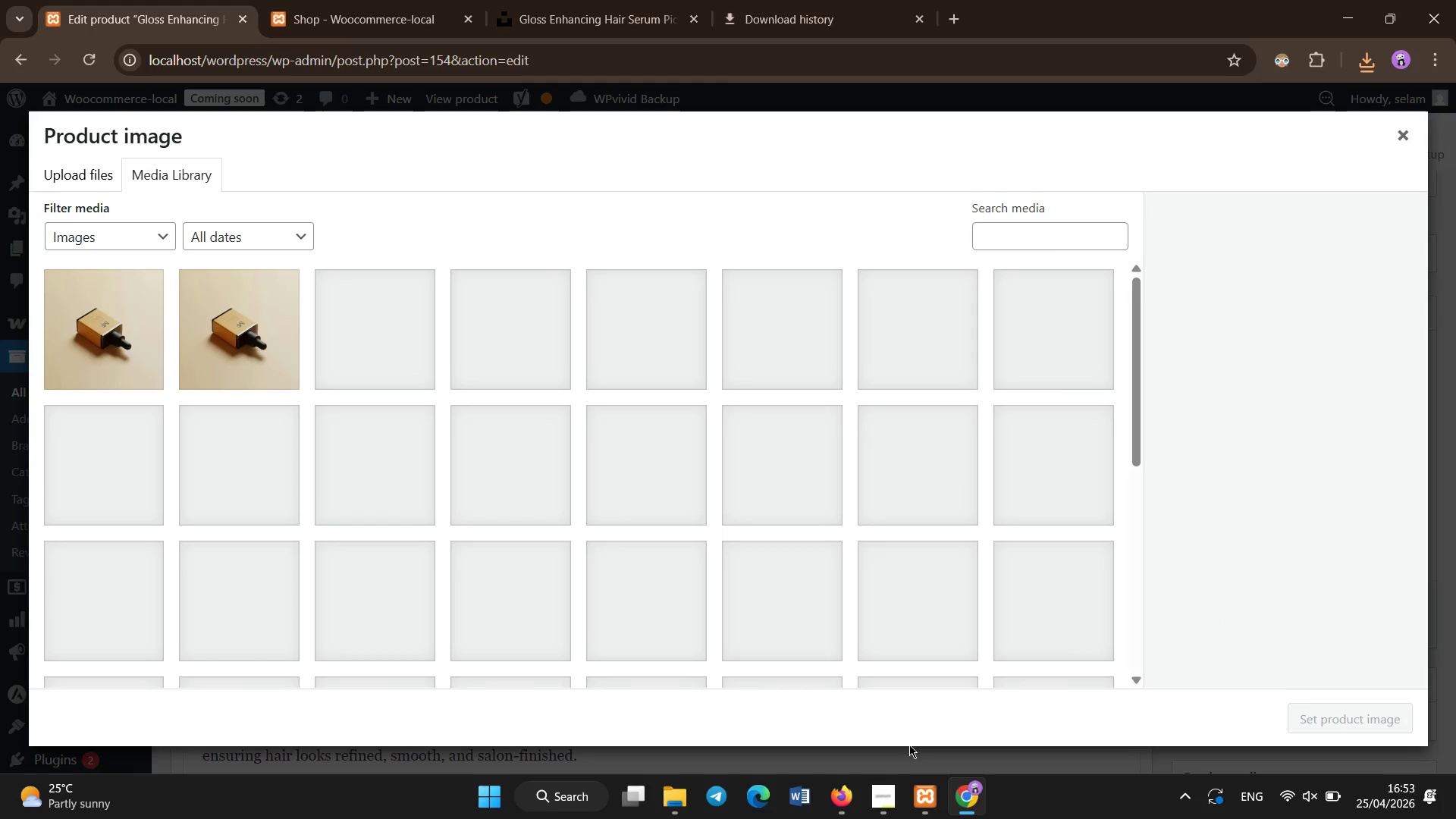 
wait(6.11)
 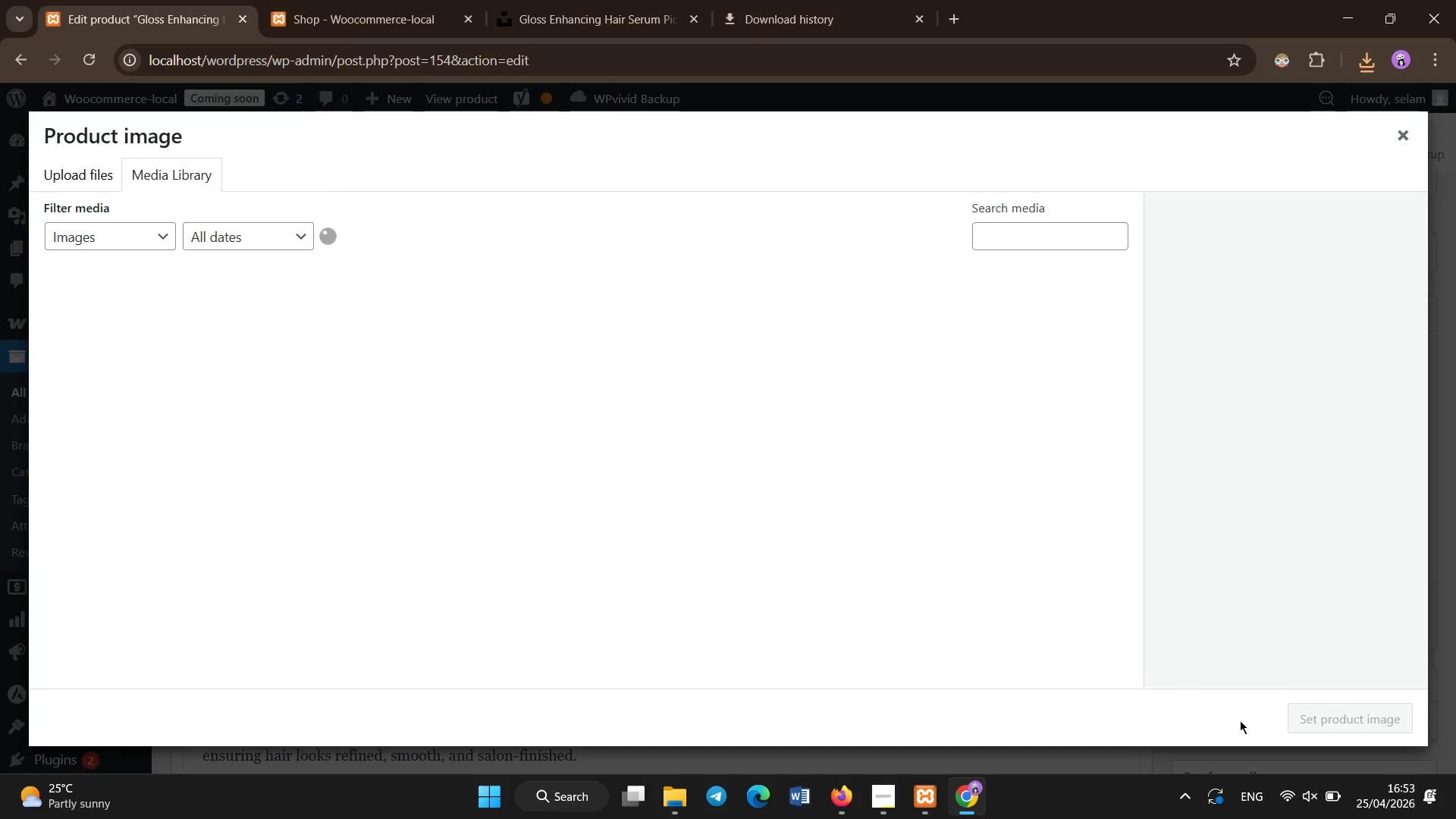 
double_click([889, 806])